 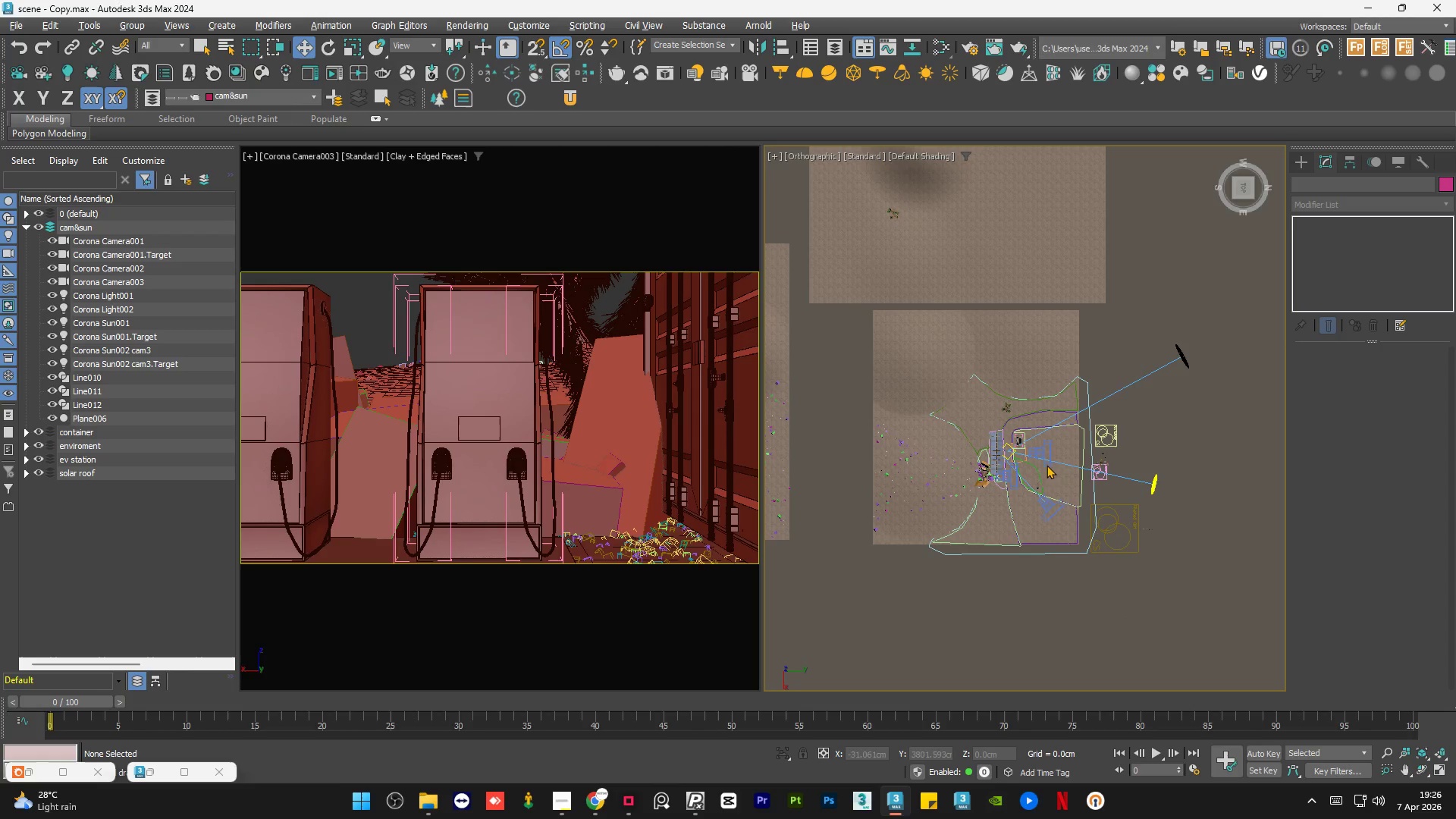 
hold_key(key=AltLeft, duration=0.86)
 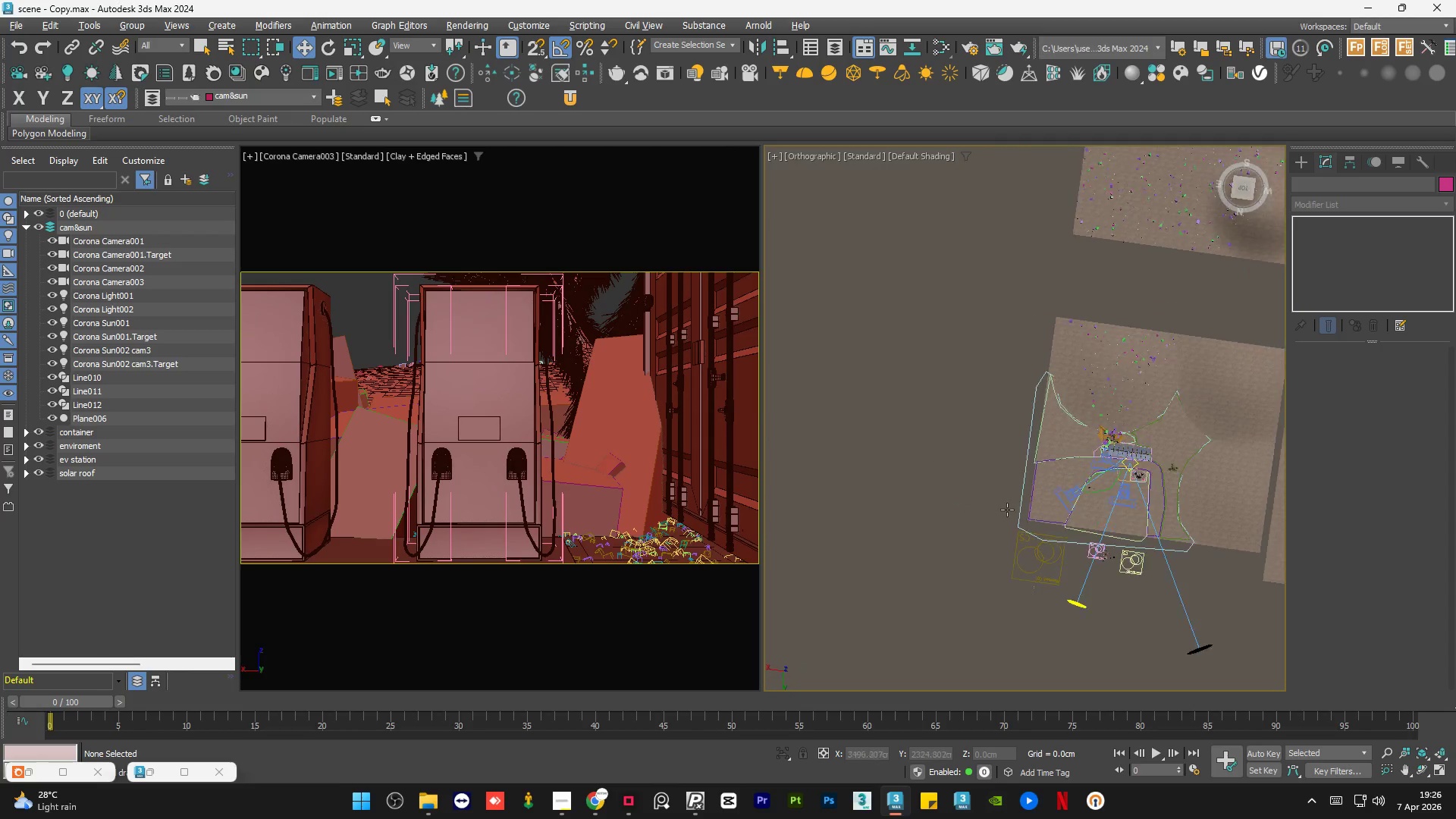 
hold_key(key=AltLeft, duration=0.59)
 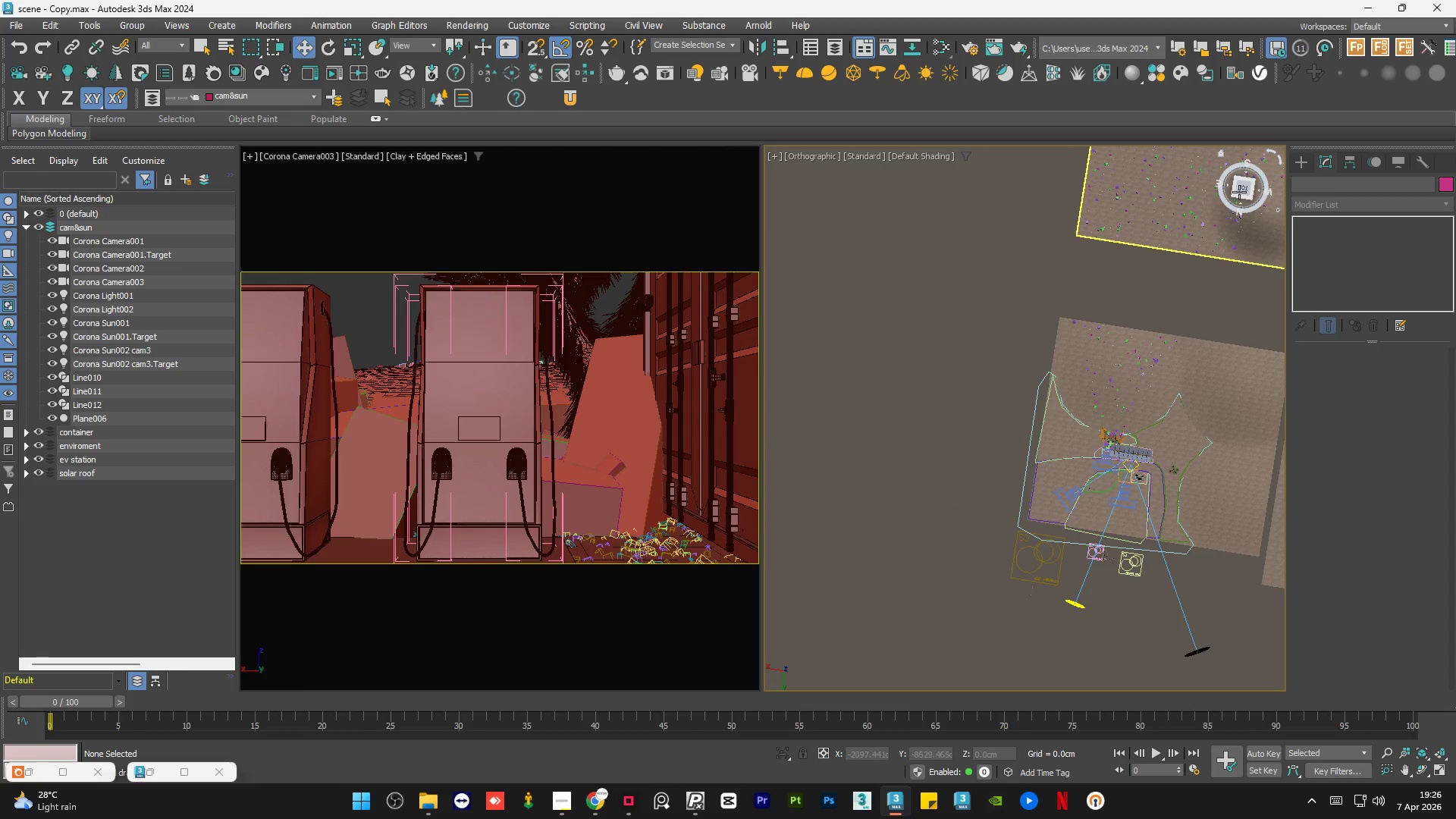 
left_click([1239, 188])
 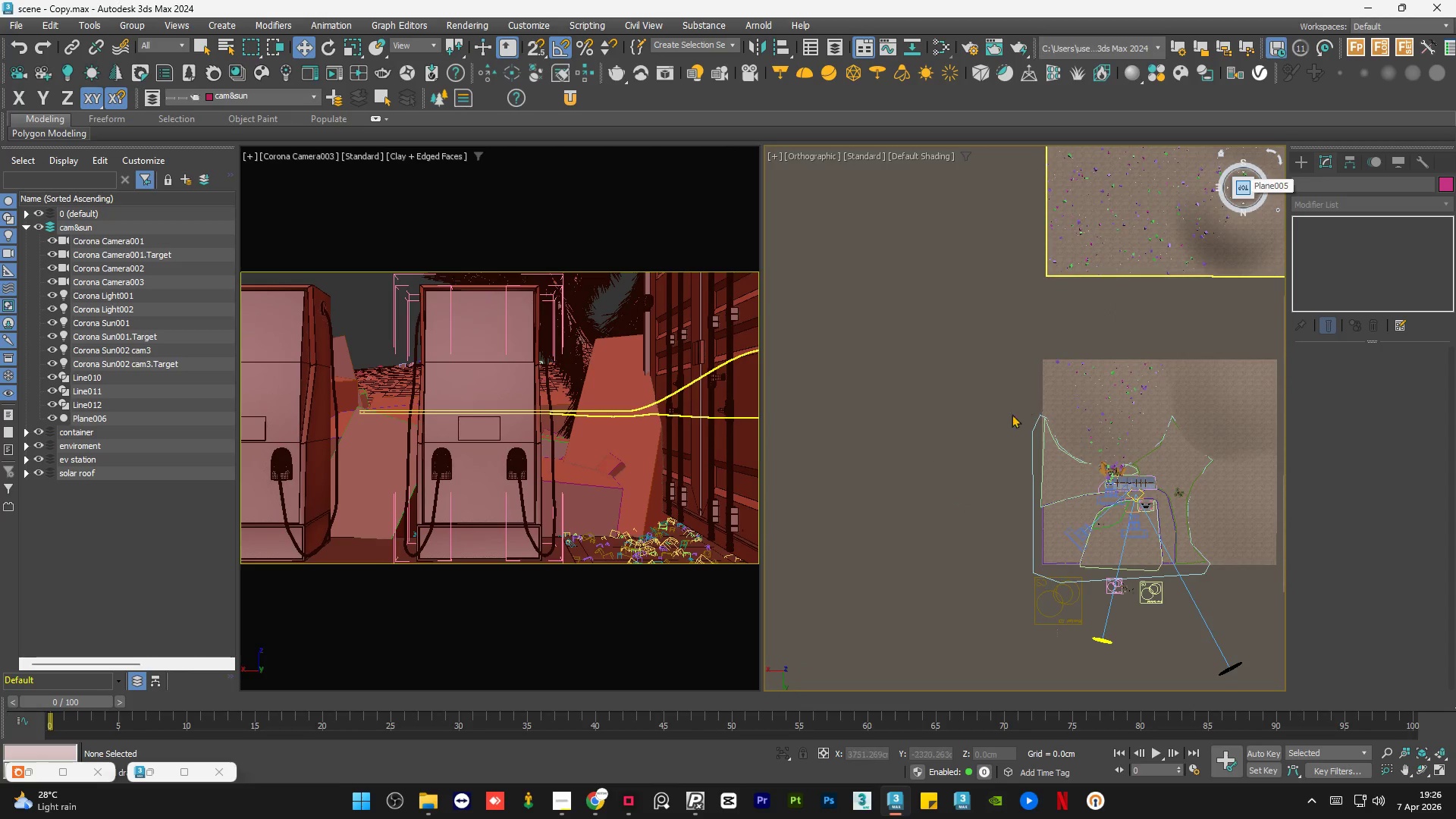 
left_click([961, 452])
 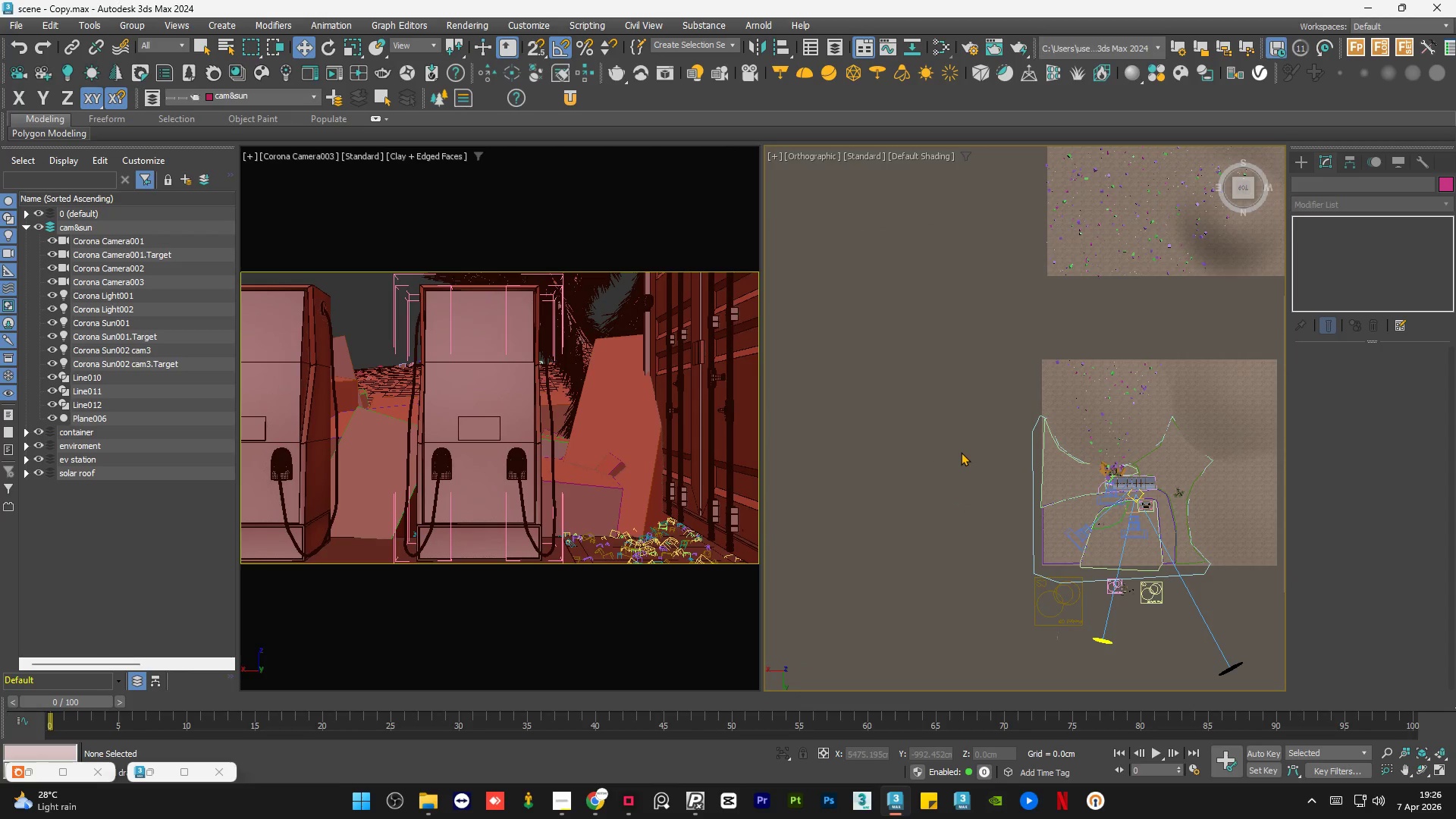 
scroll: coordinate [961, 452], scroll_direction: down, amount: 1.0
 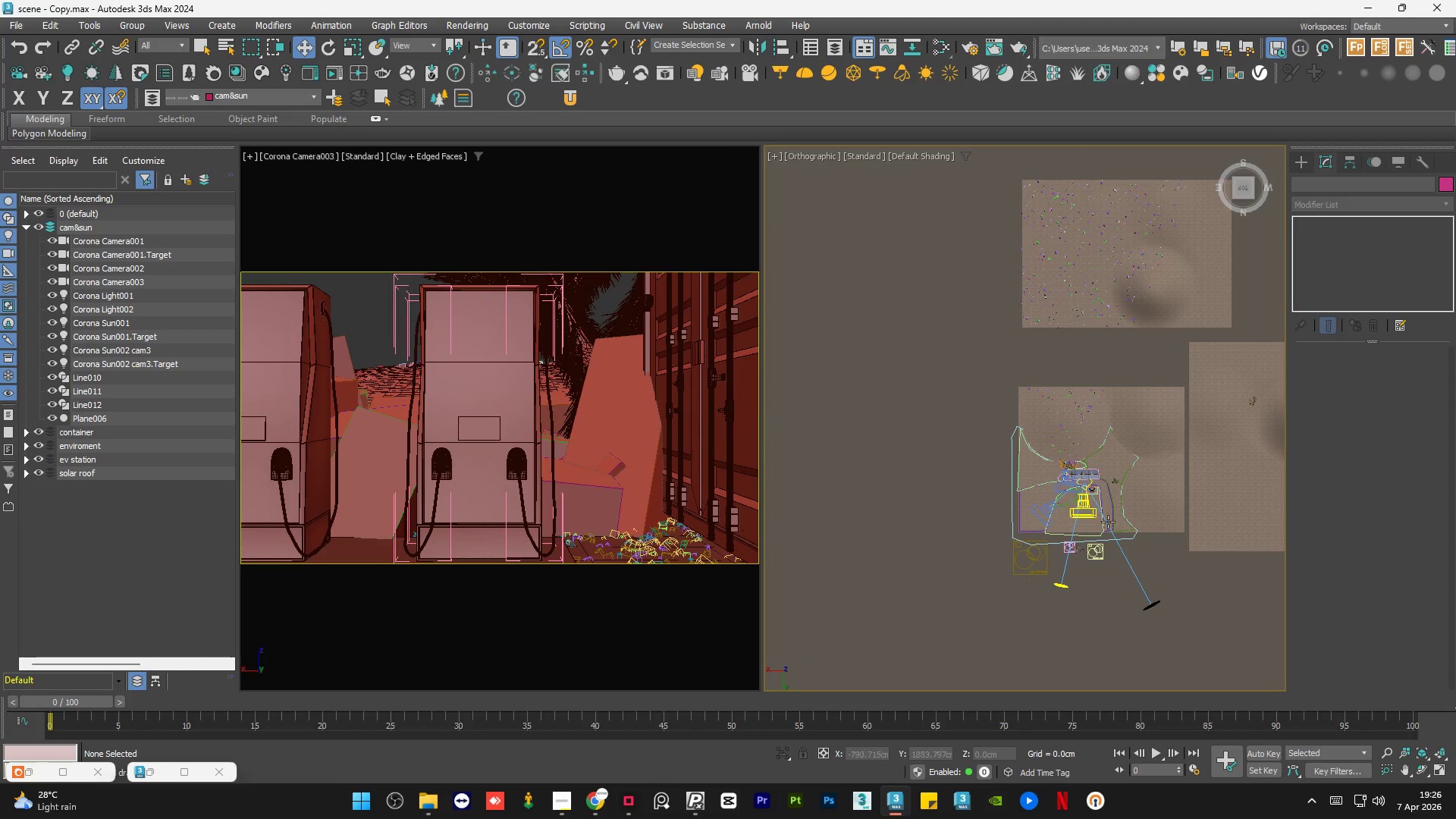 
left_click([1167, 570])
 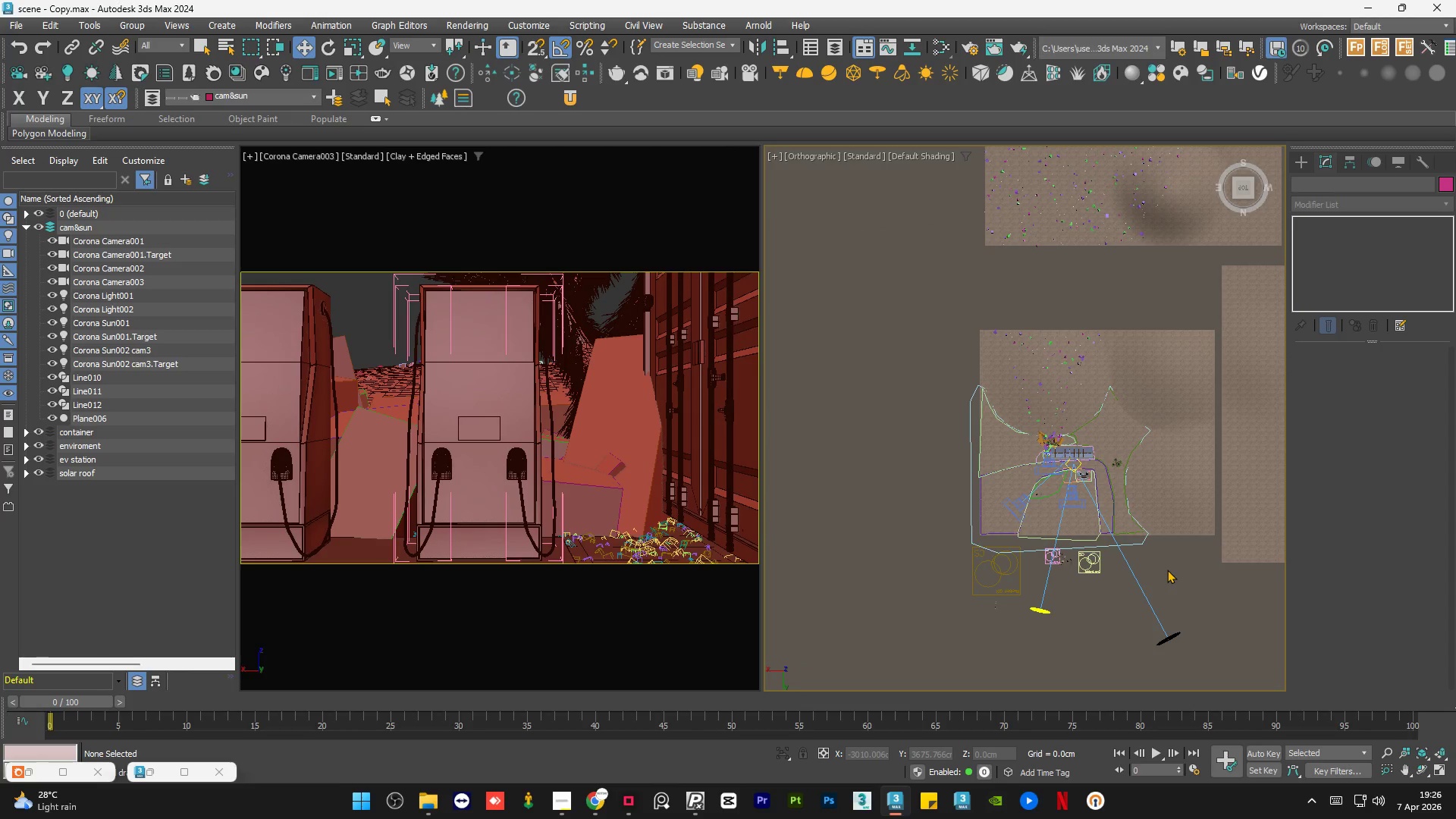 
scroll: coordinate [1168, 471], scroll_direction: up, amount: 13.0
 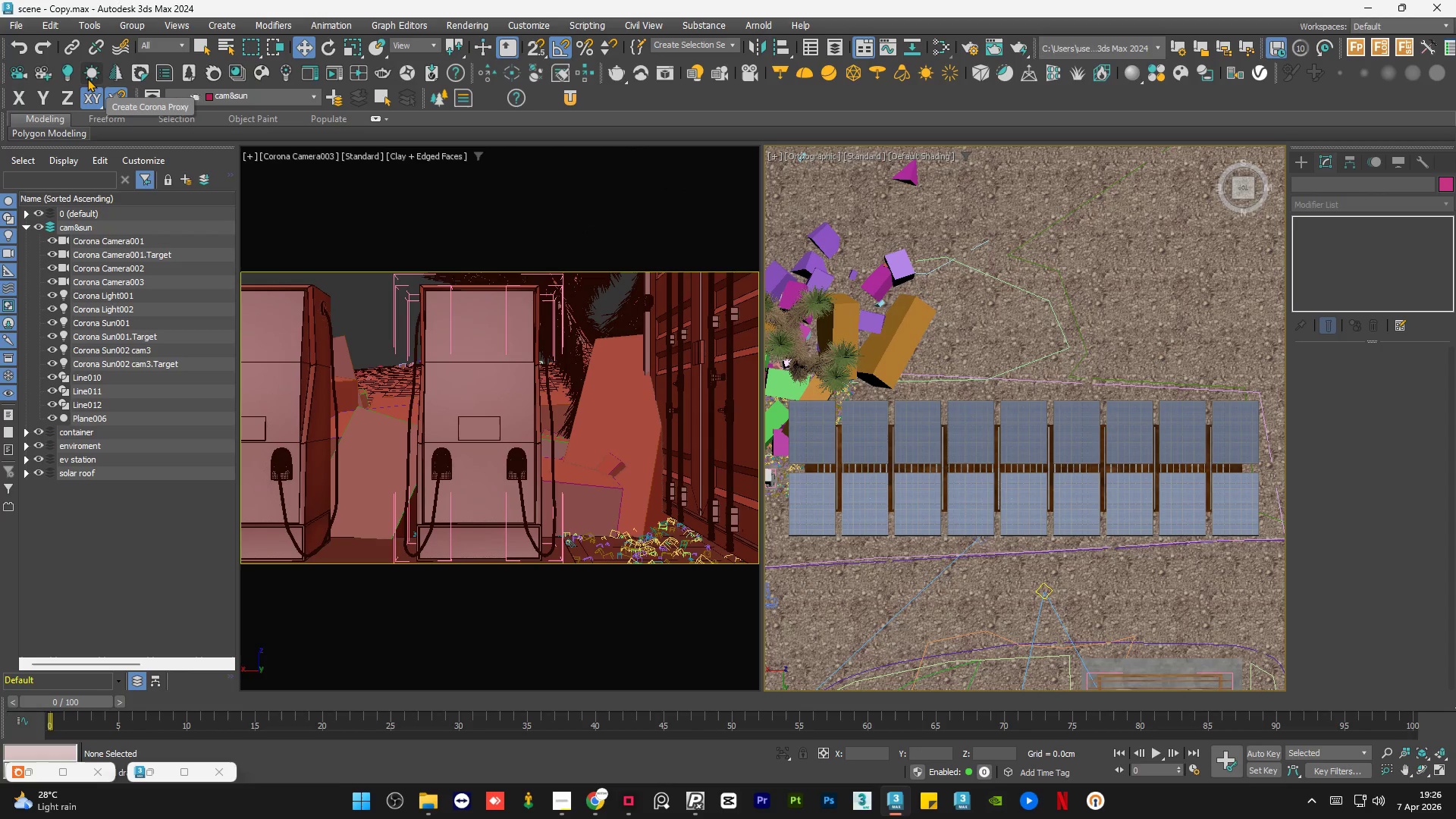 
left_click([46, 73])
 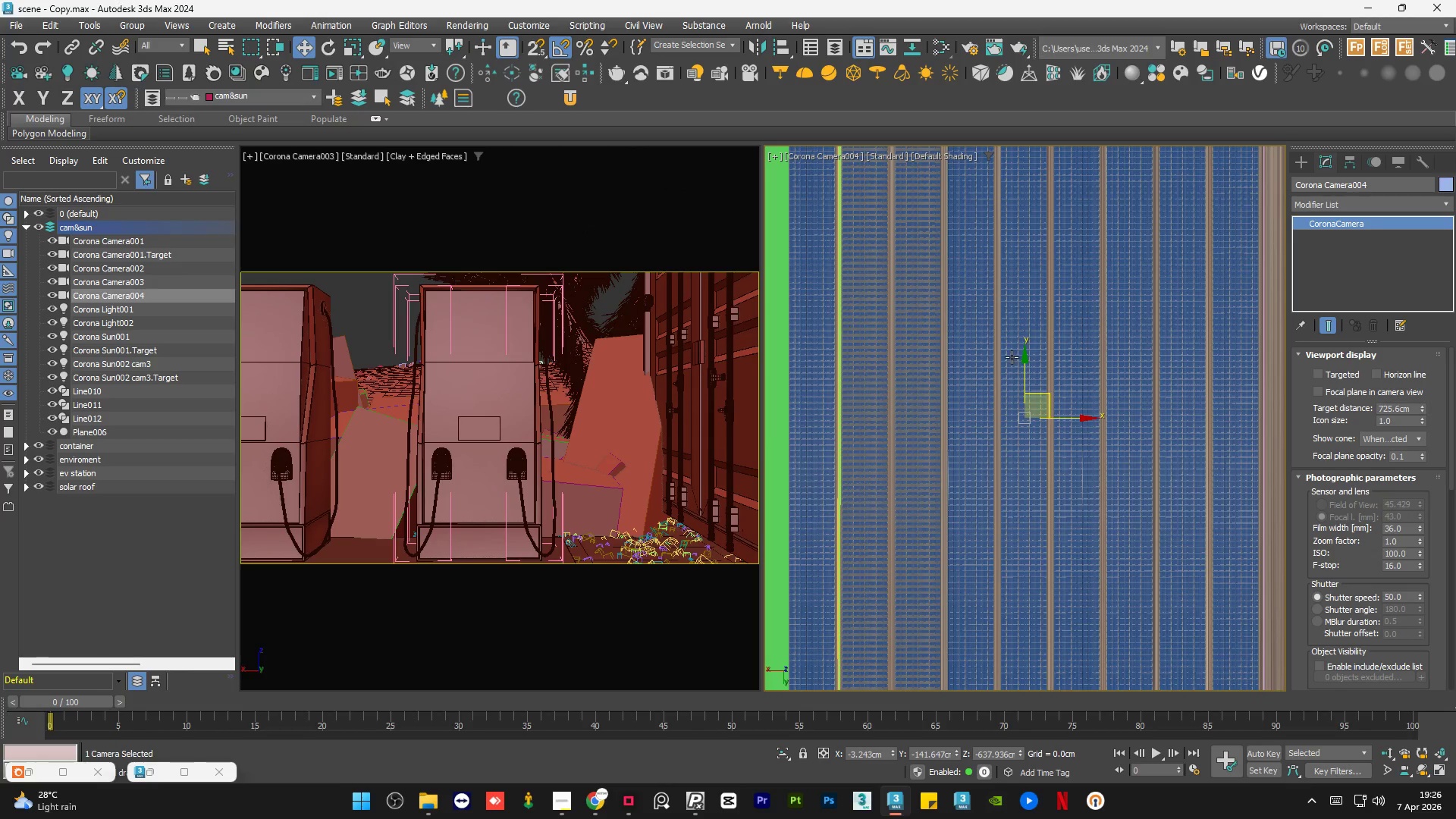 
scroll: coordinate [1009, 357], scroll_direction: down, amount: 4.0
 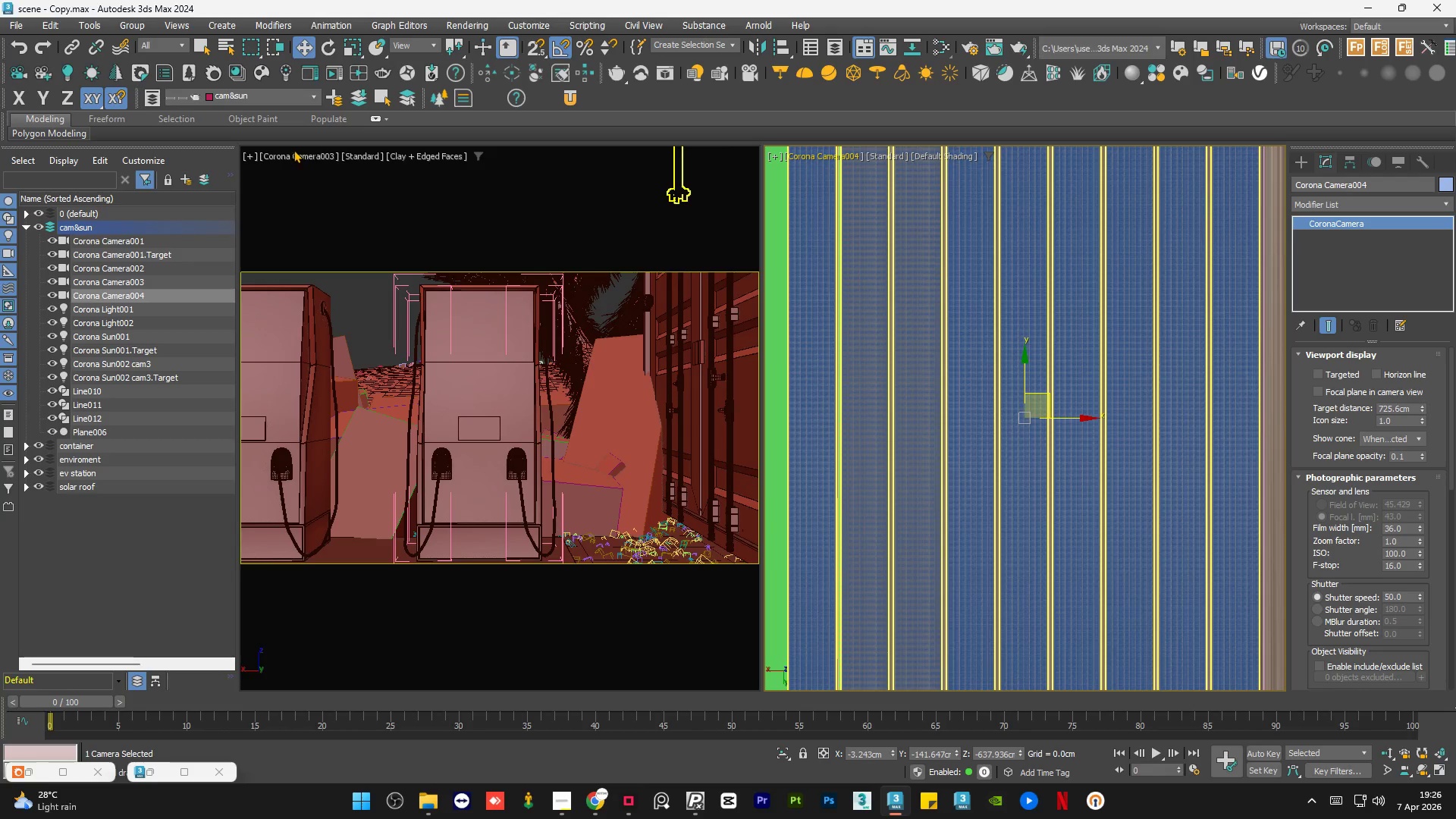 
left_click([321, 155])
 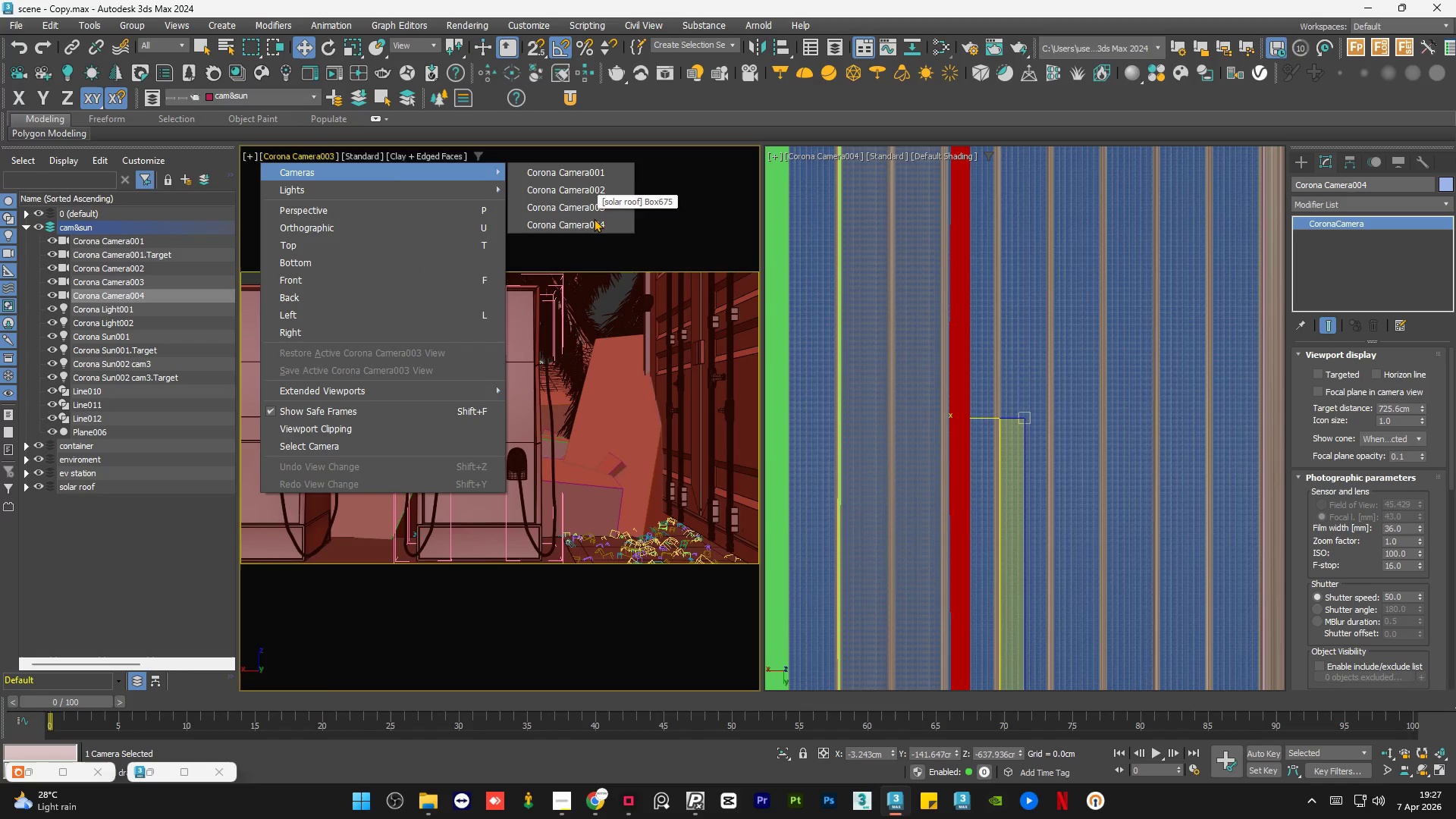 
left_click([594, 225])
 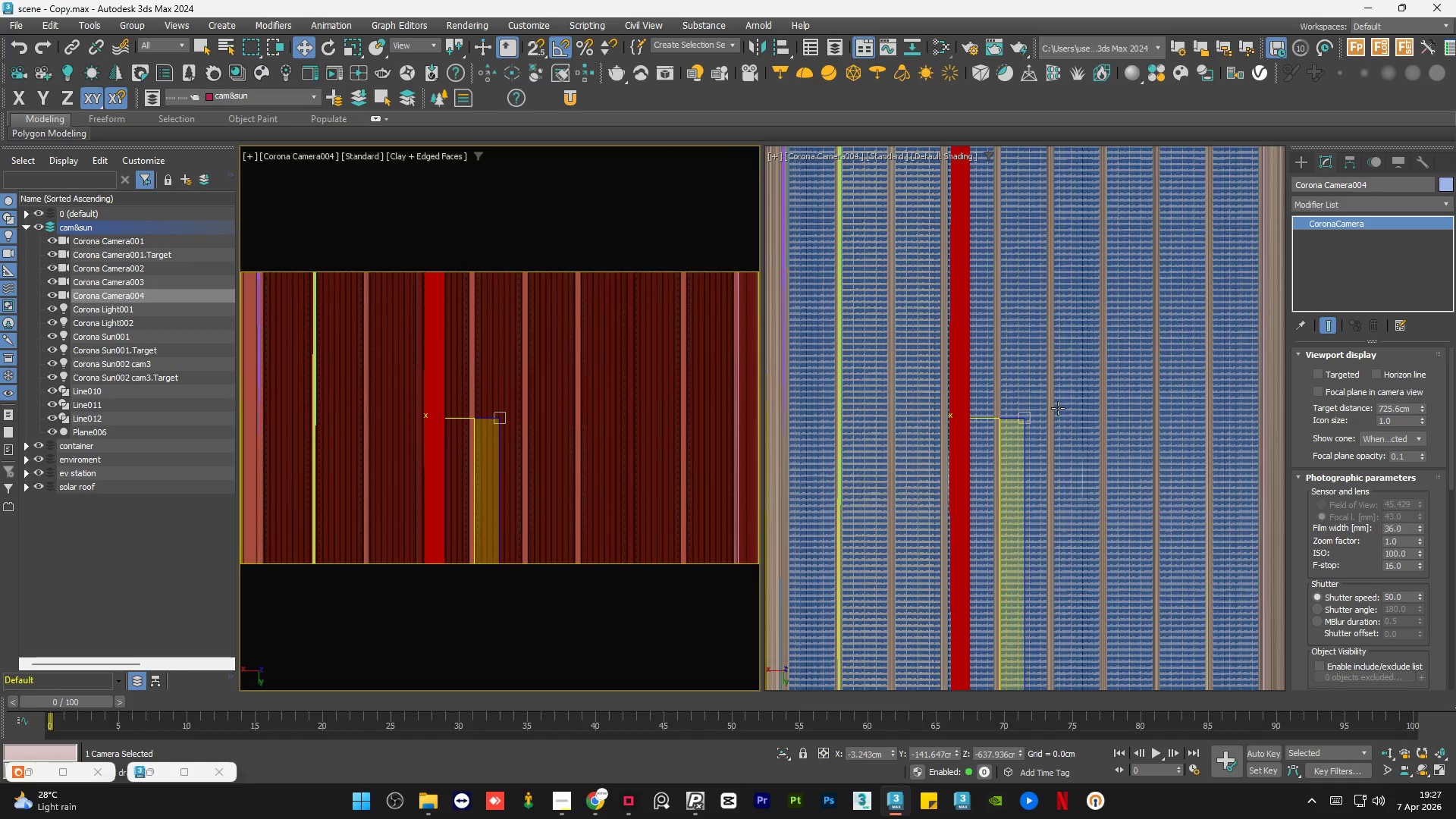 
left_click([1058, 408])
 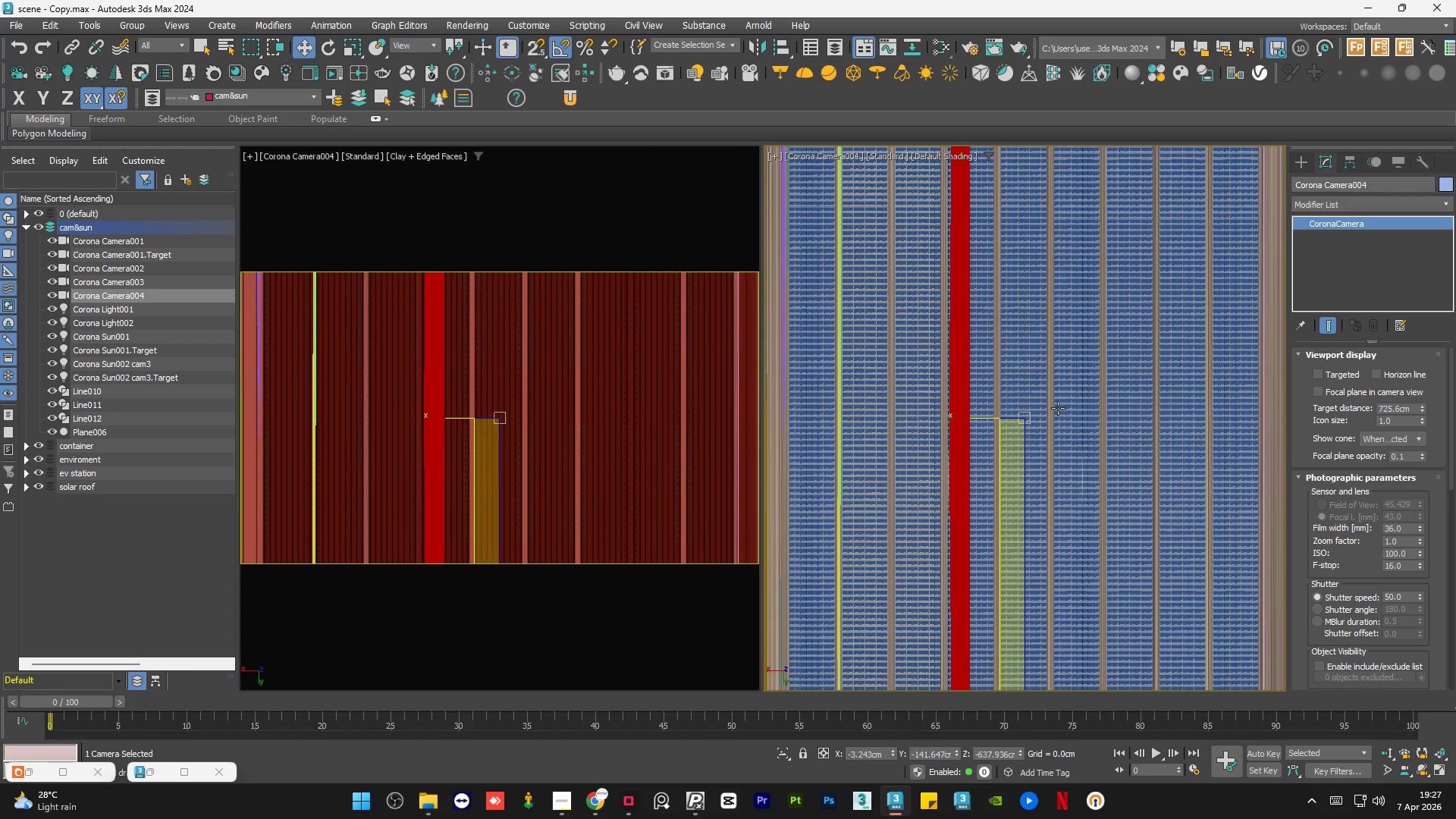 
key(U)
 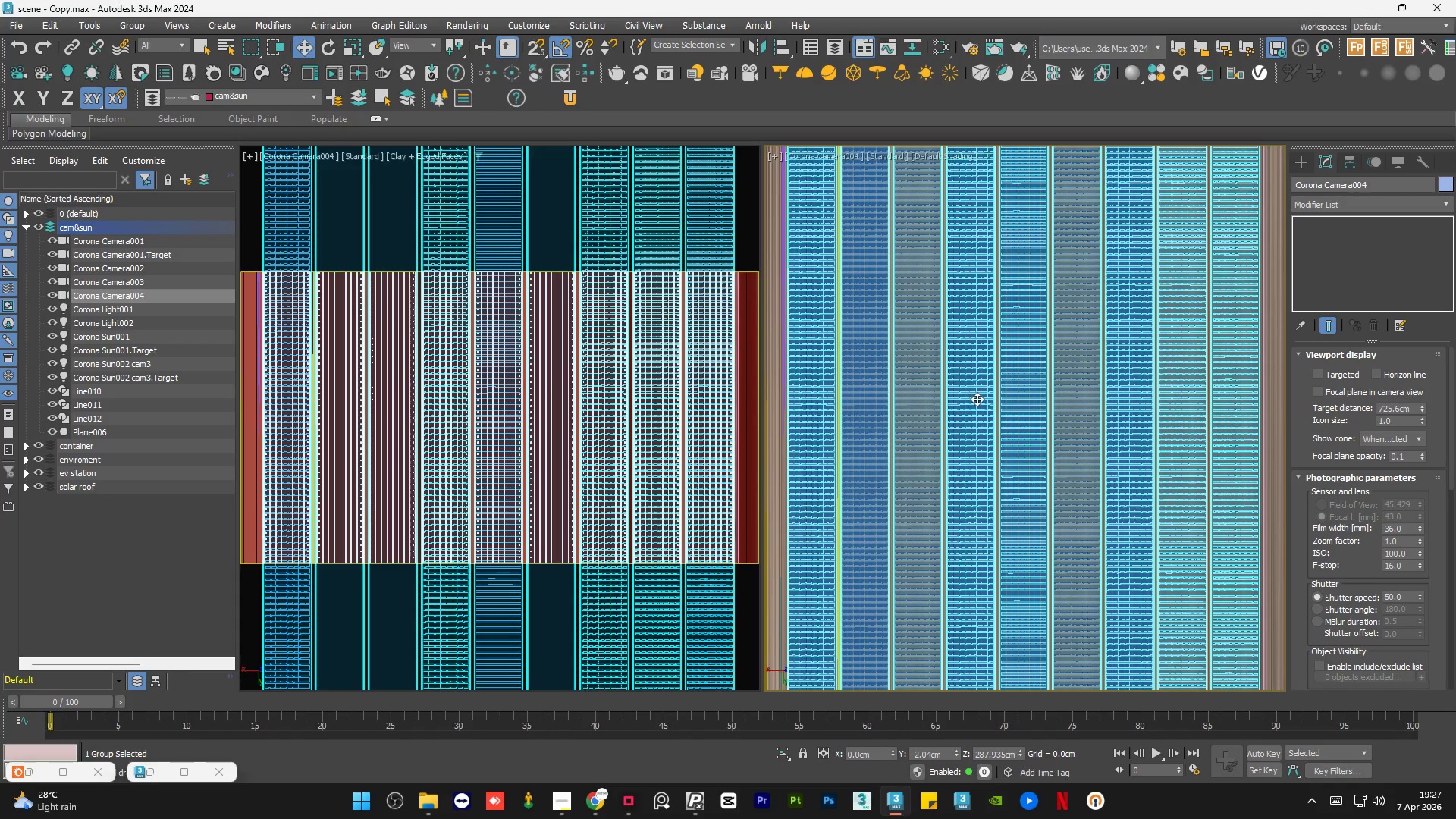 
hold_key(key=AltLeft, duration=1.5)
 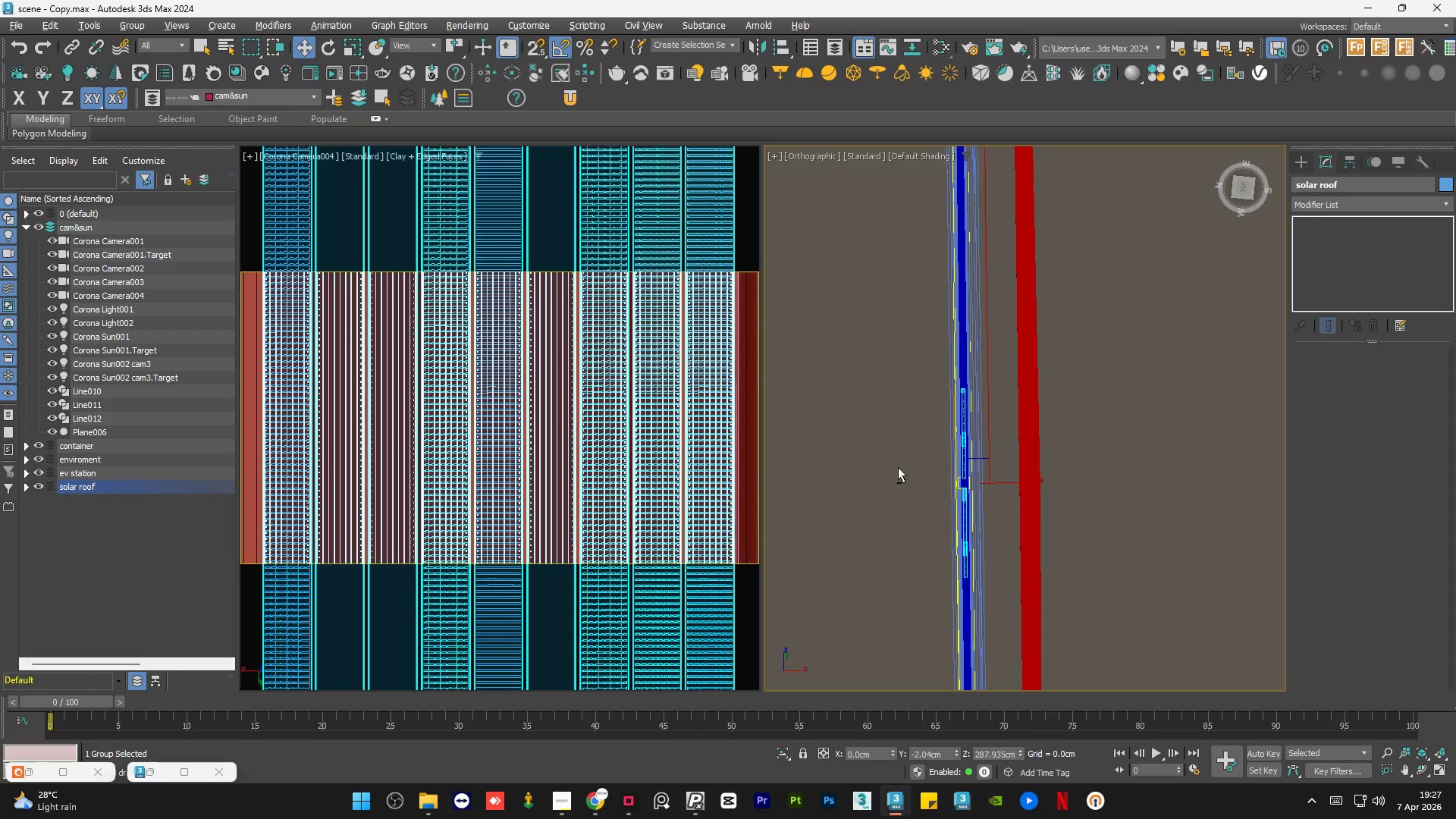 
scroll: coordinate [965, 419], scroll_direction: down, amount: 22.0
 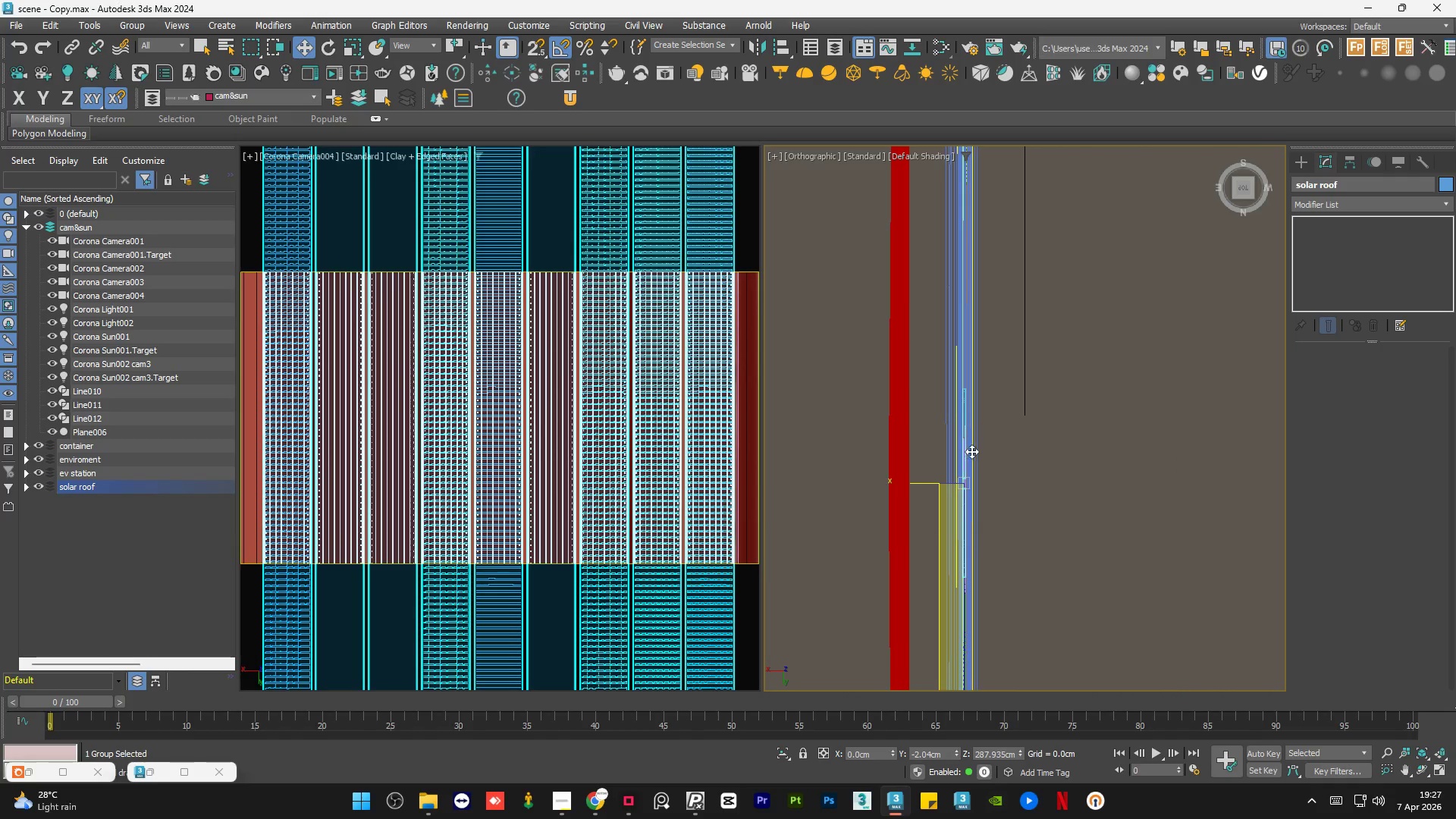 
hold_key(key=AltLeft, duration=0.55)
 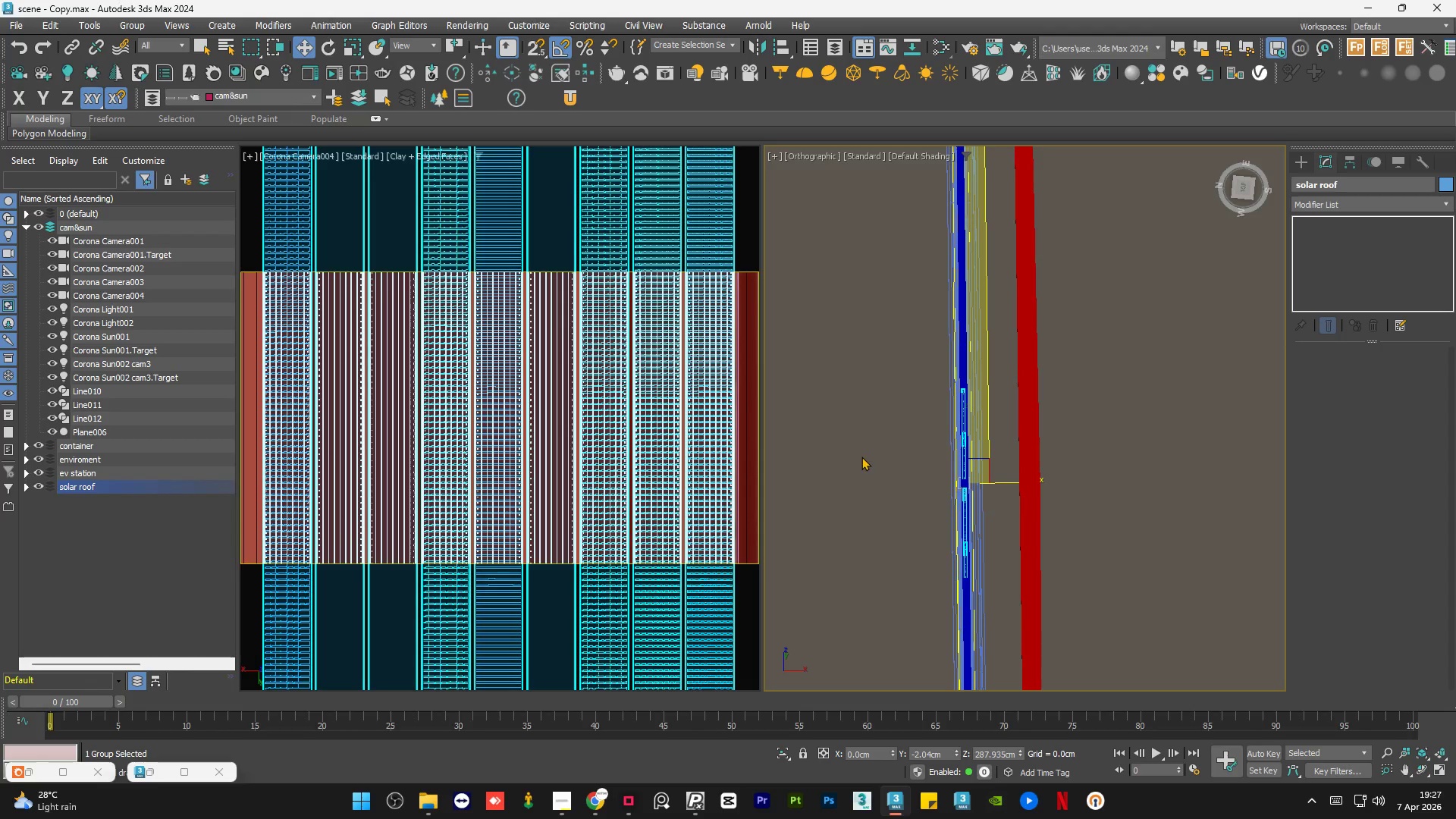 
left_click([861, 457])
 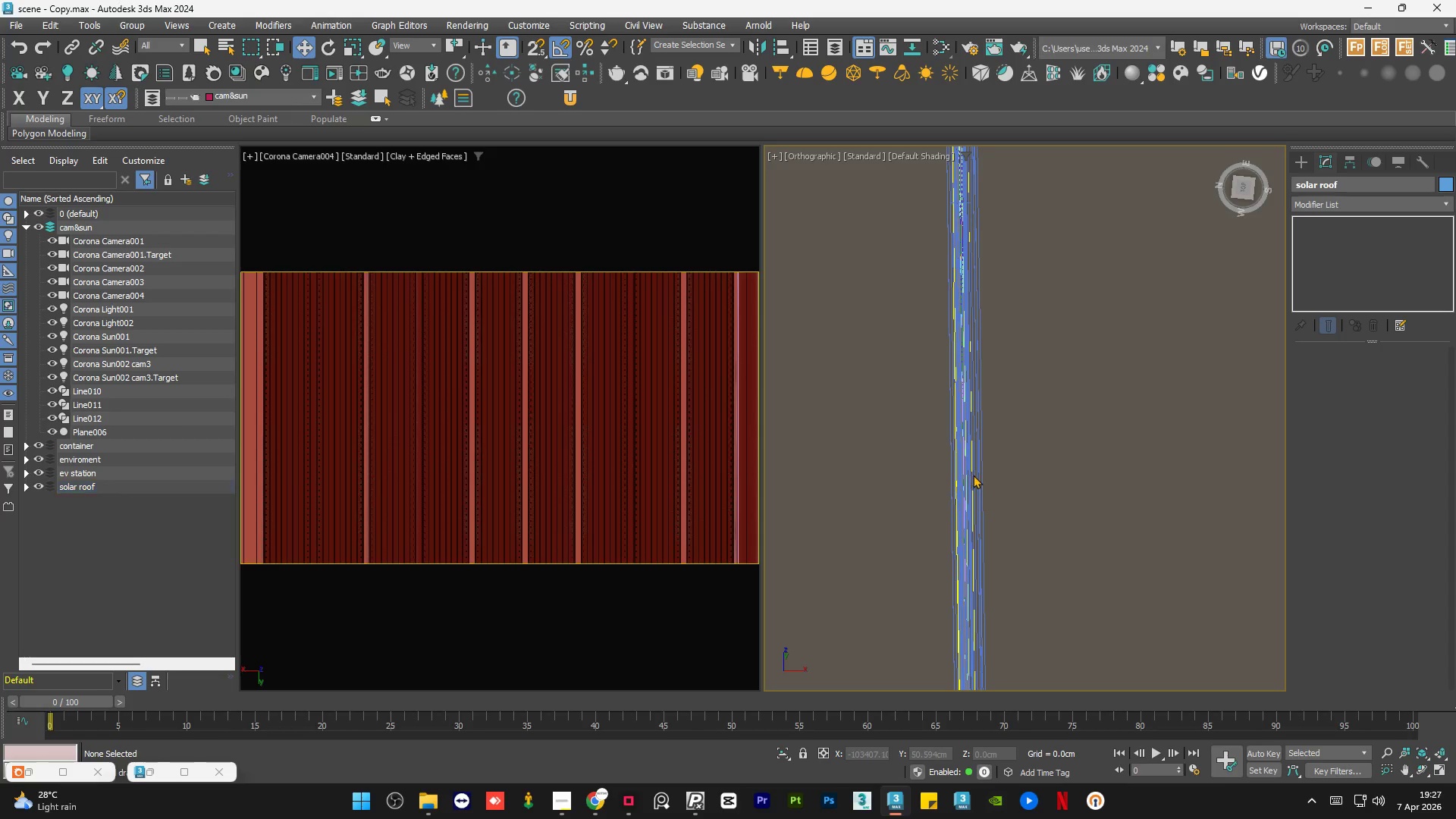 
hold_key(key=AltLeft, duration=1.5)
 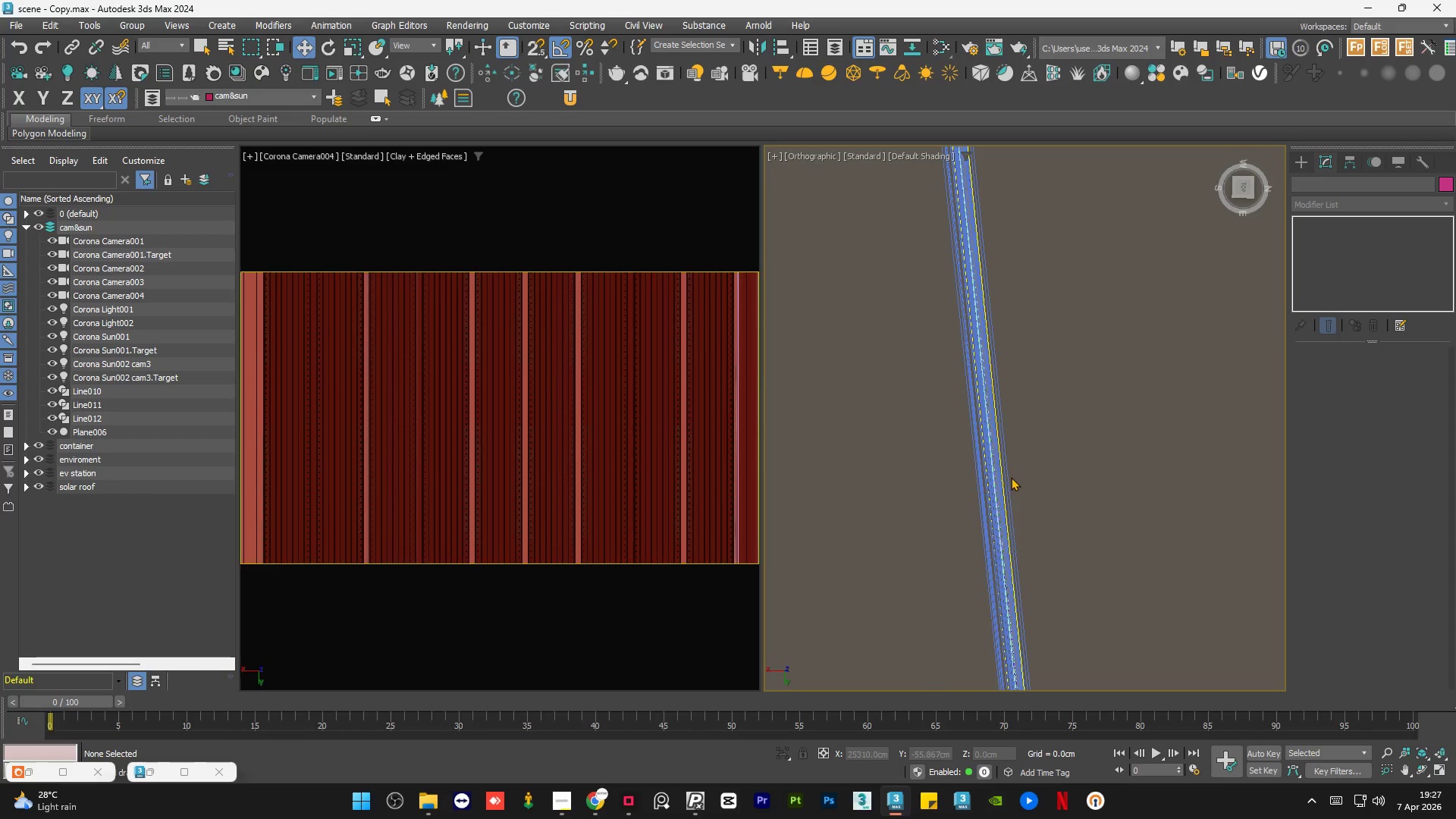 
key(Alt+AltLeft)
 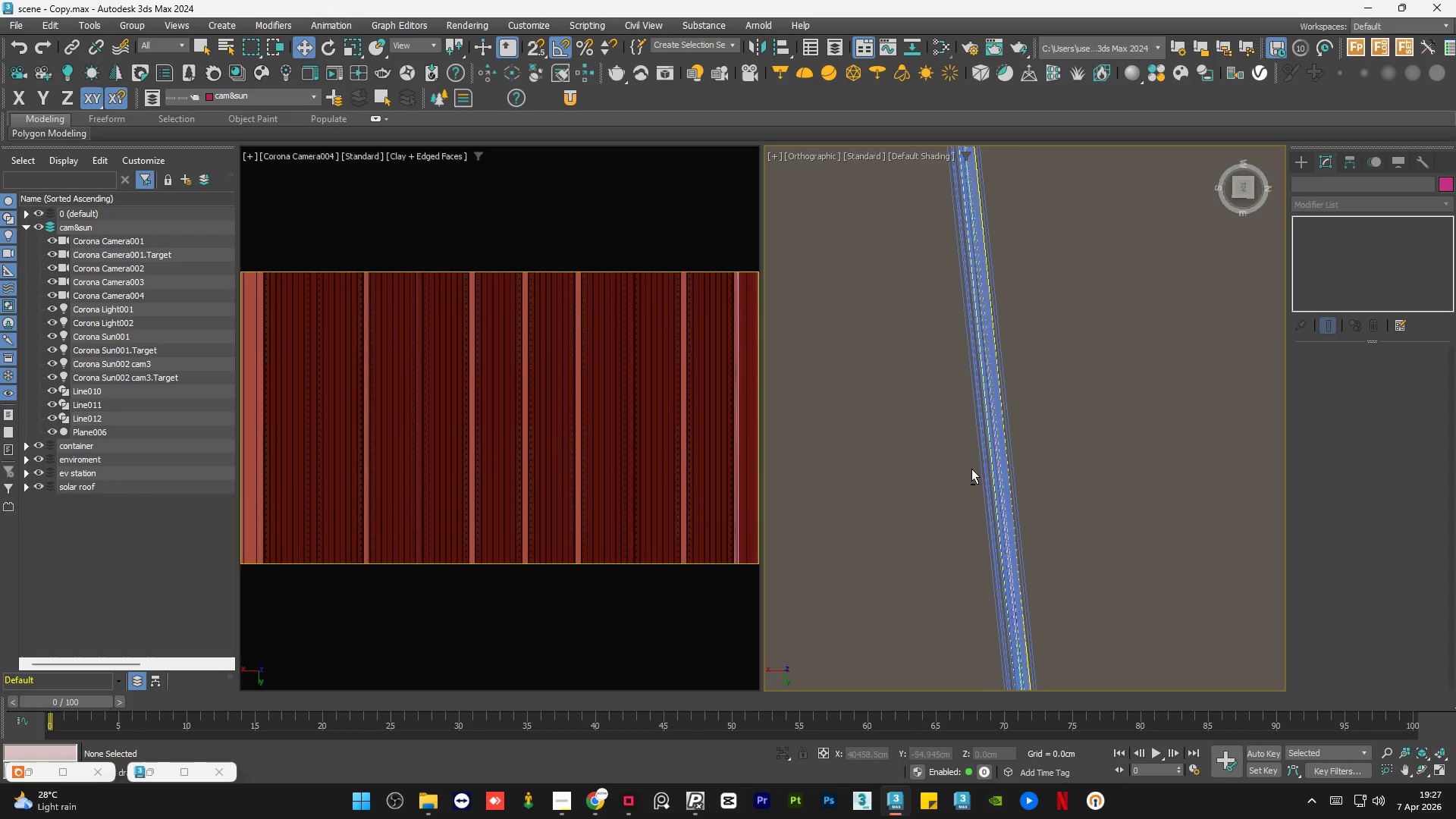 
key(Alt+AltLeft)
 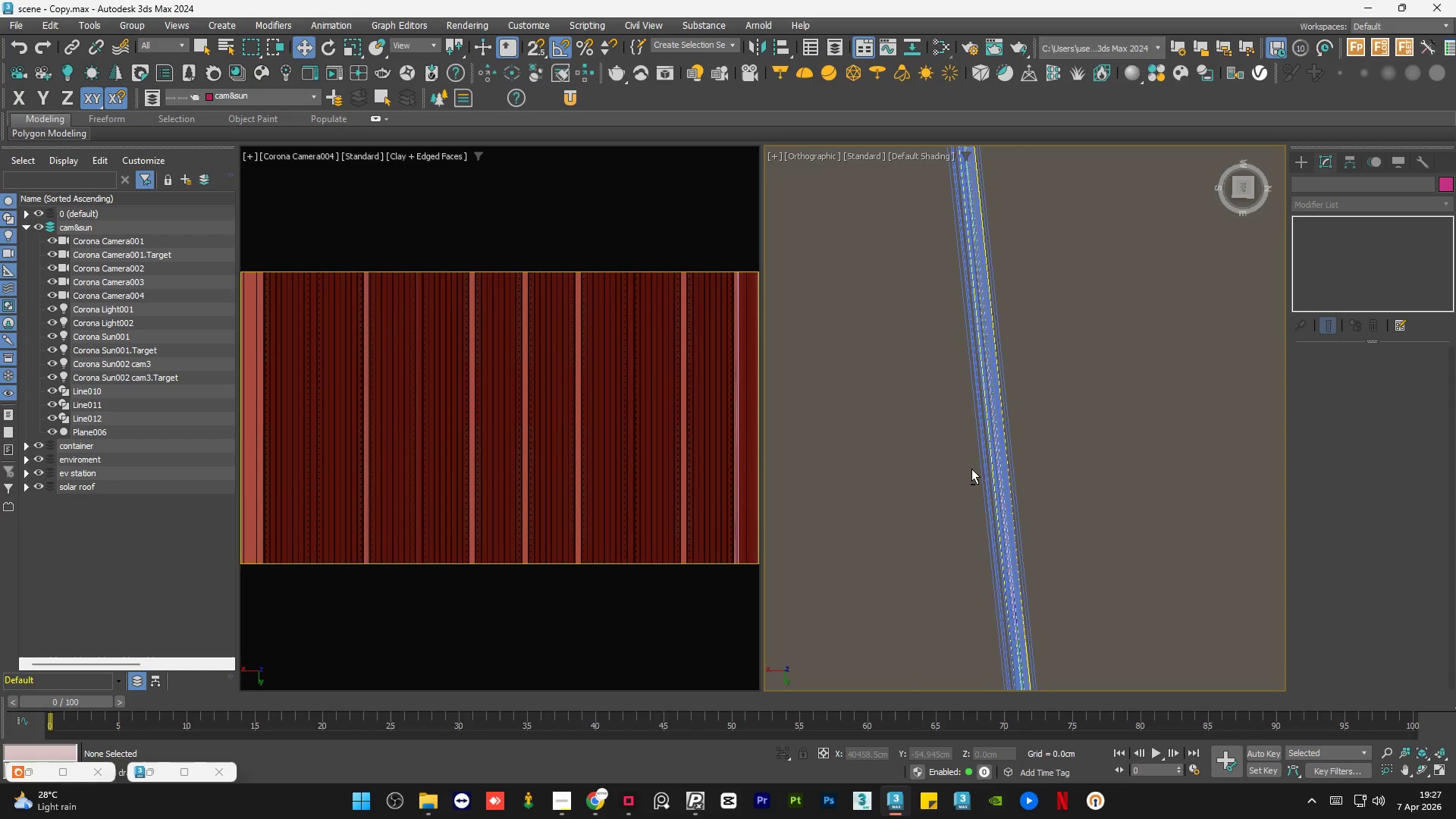 
key(Alt+AltLeft)
 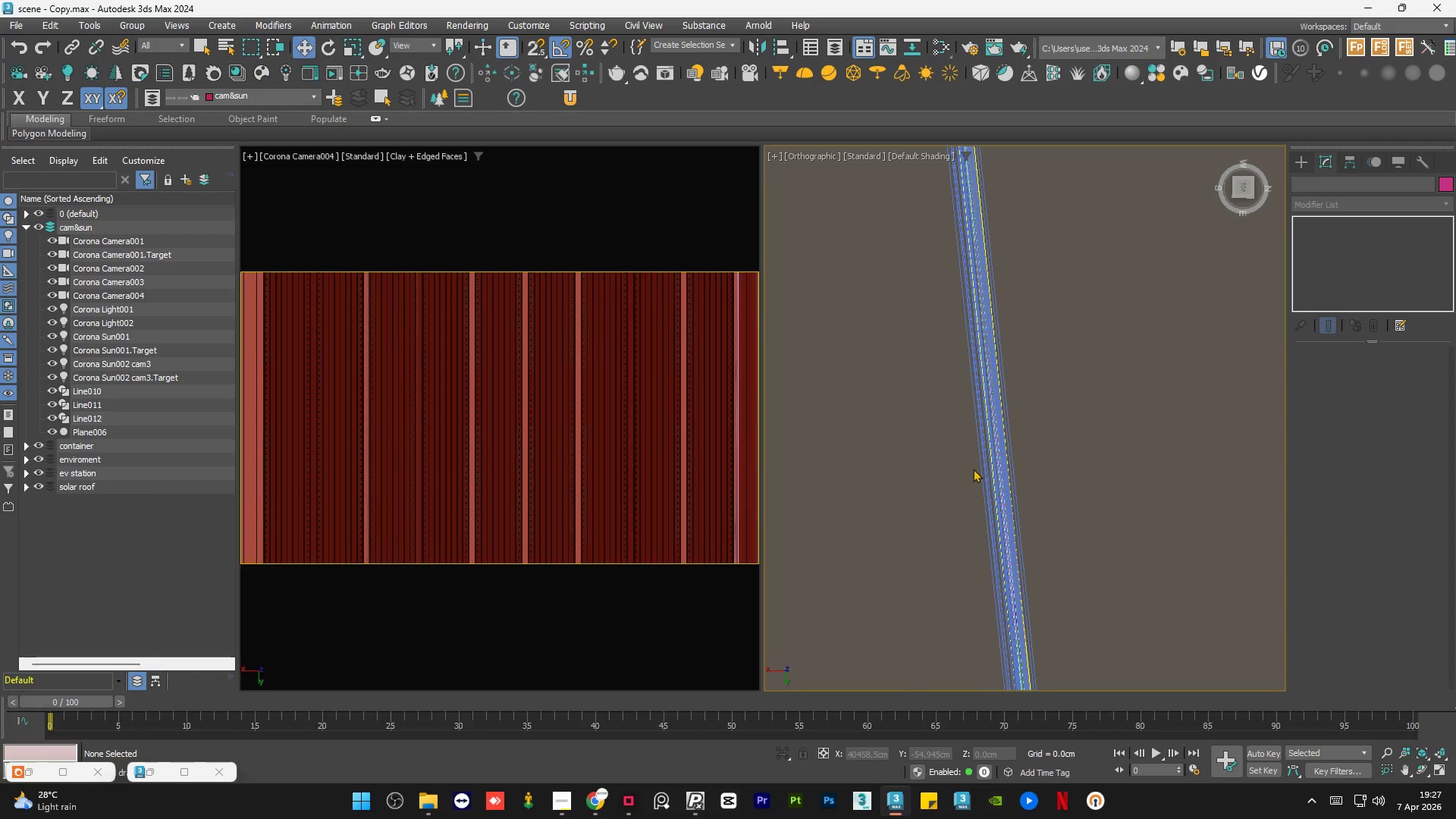 
key(Alt+AltLeft)
 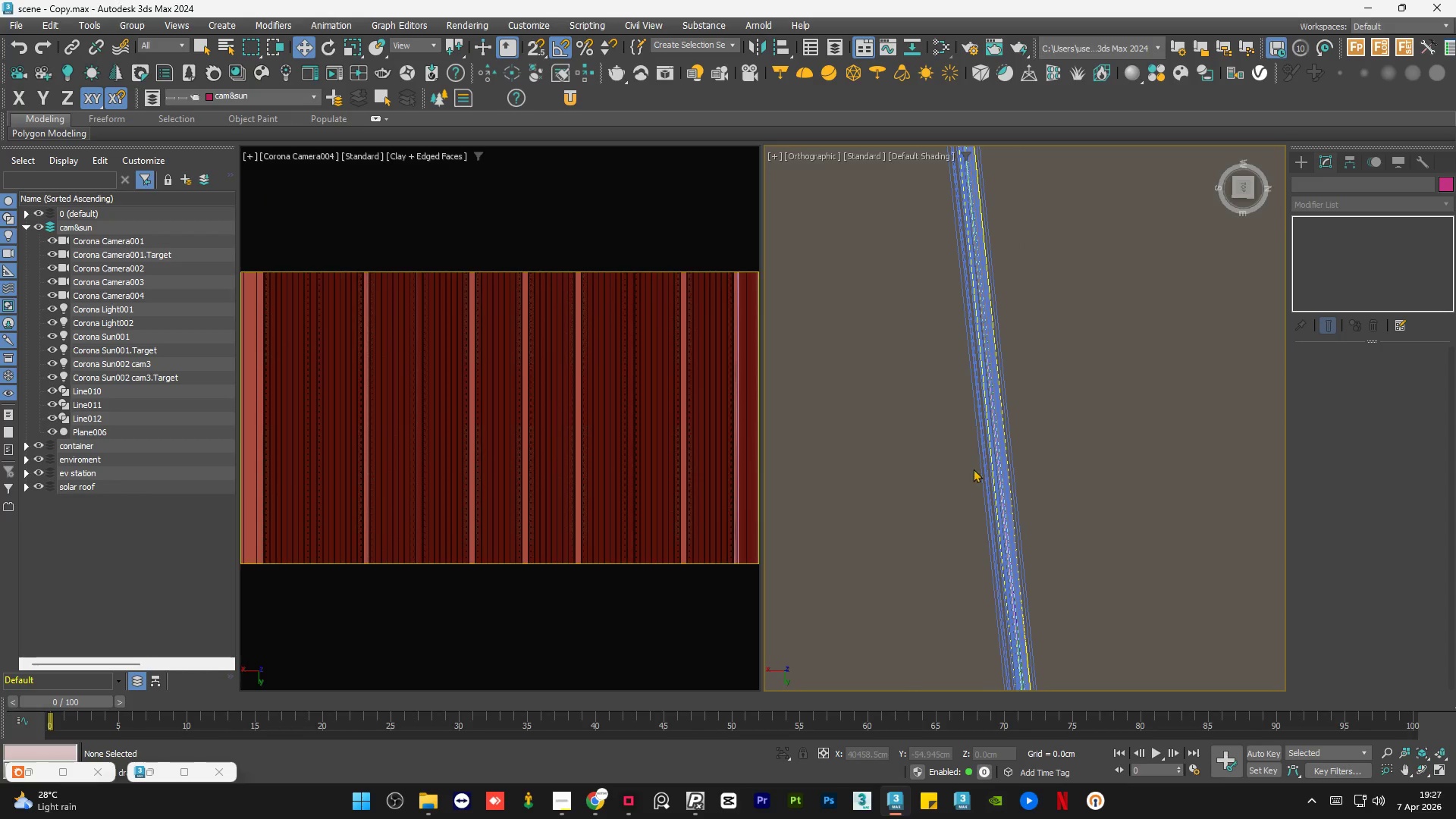 
key(Alt+AltLeft)
 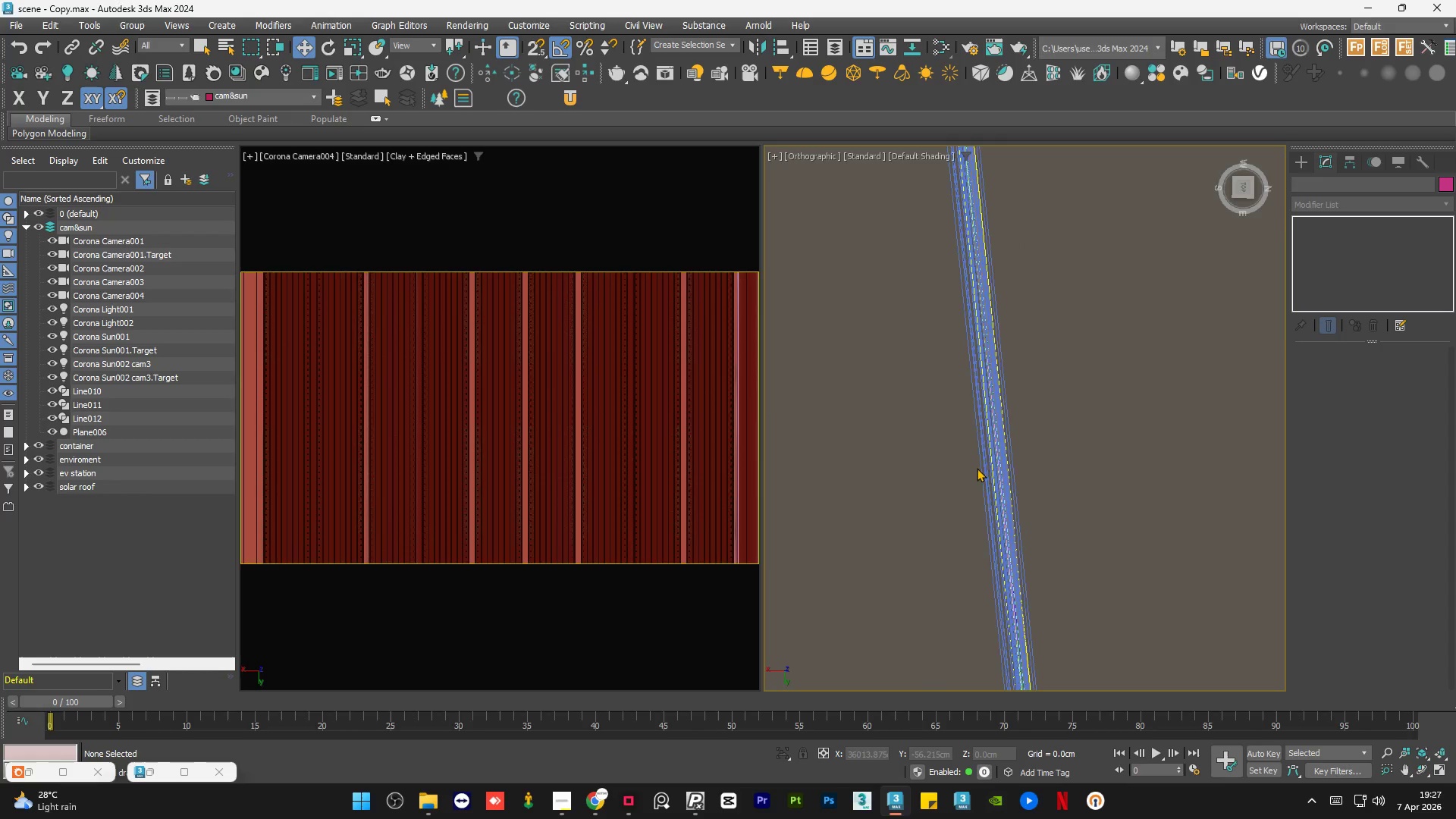 
key(Z)
 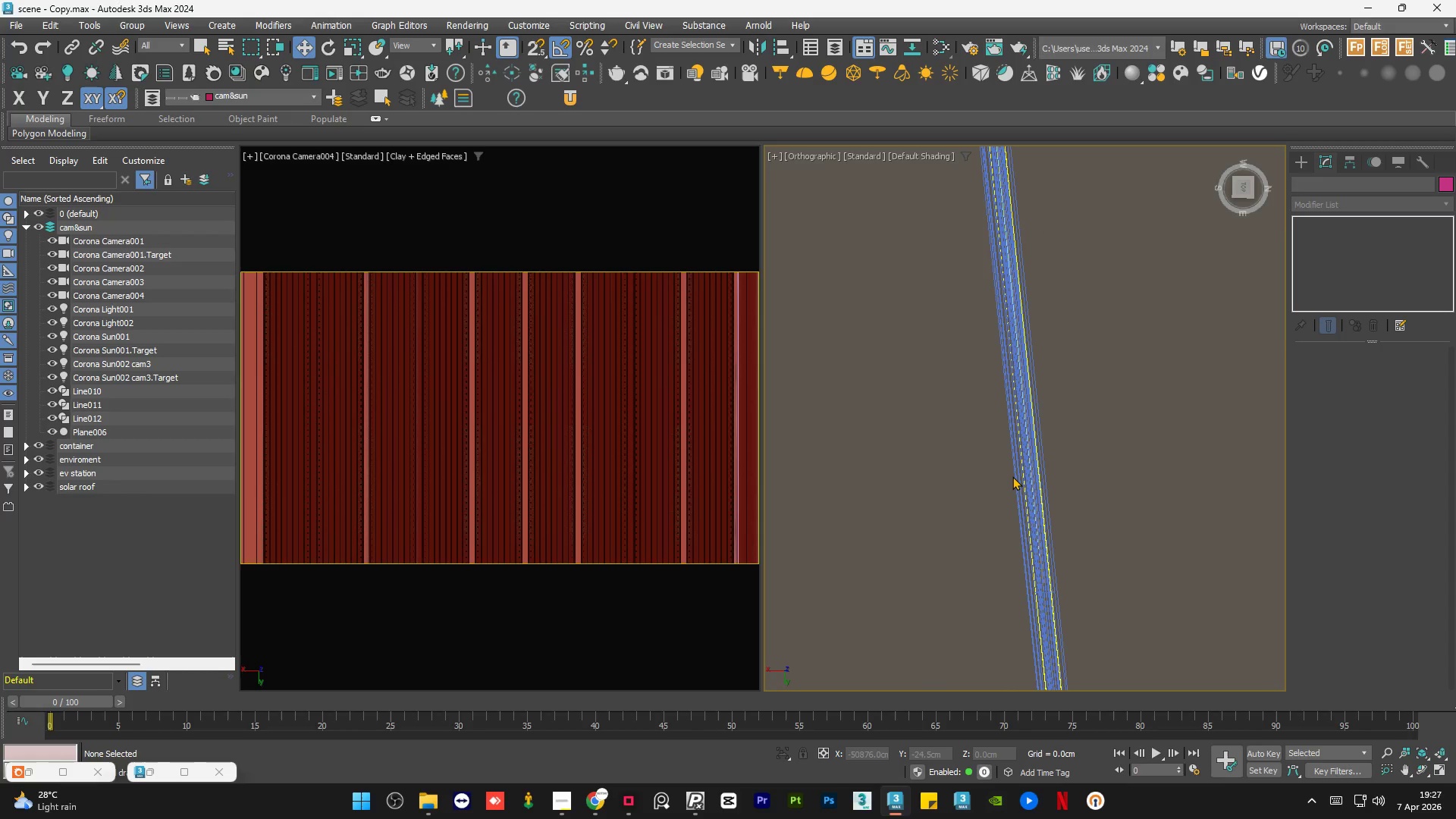 
scroll: coordinate [1012, 476], scroll_direction: down, amount: 13.0
 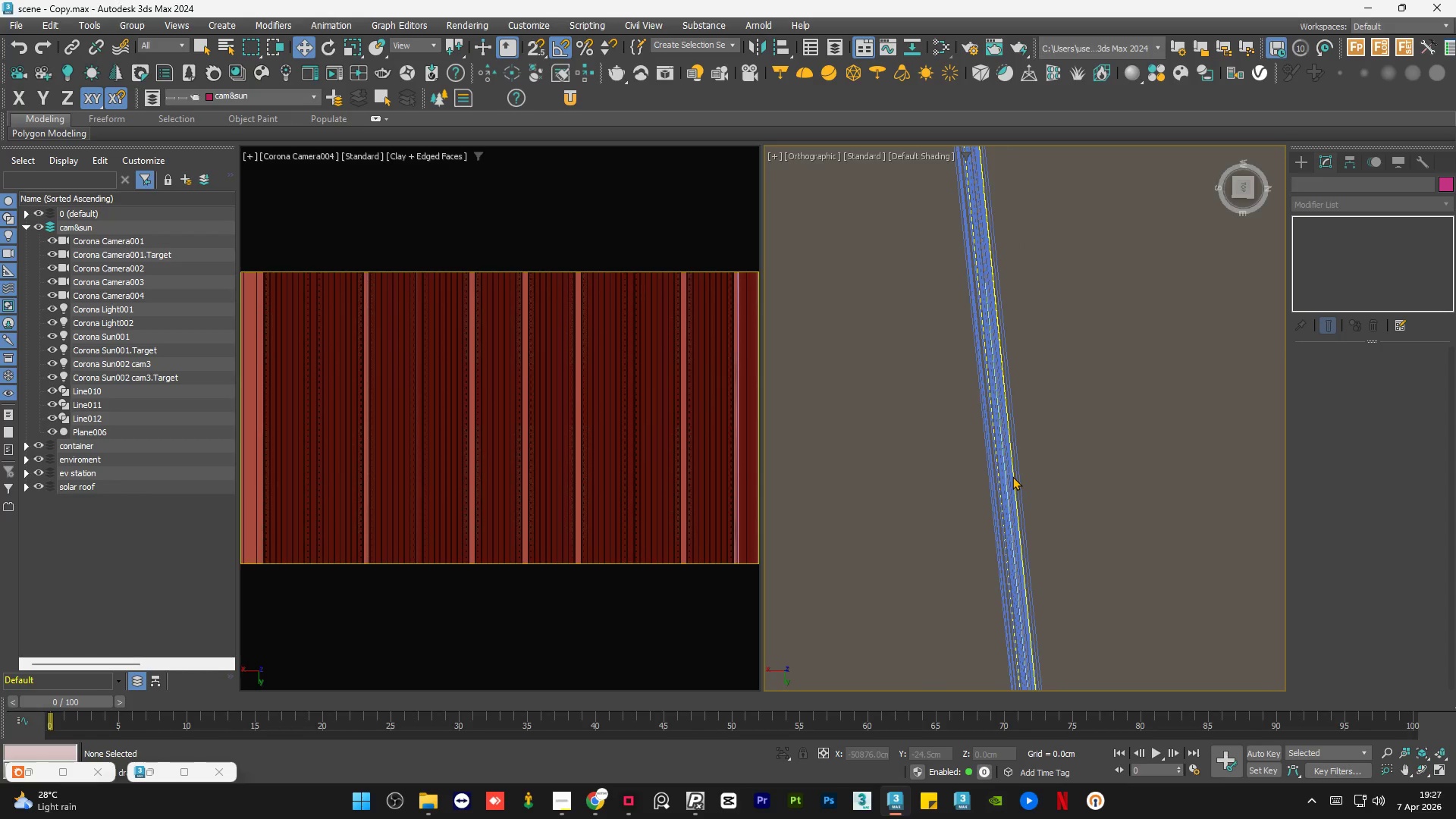 
hold_key(key=AltLeft, duration=1.33)
 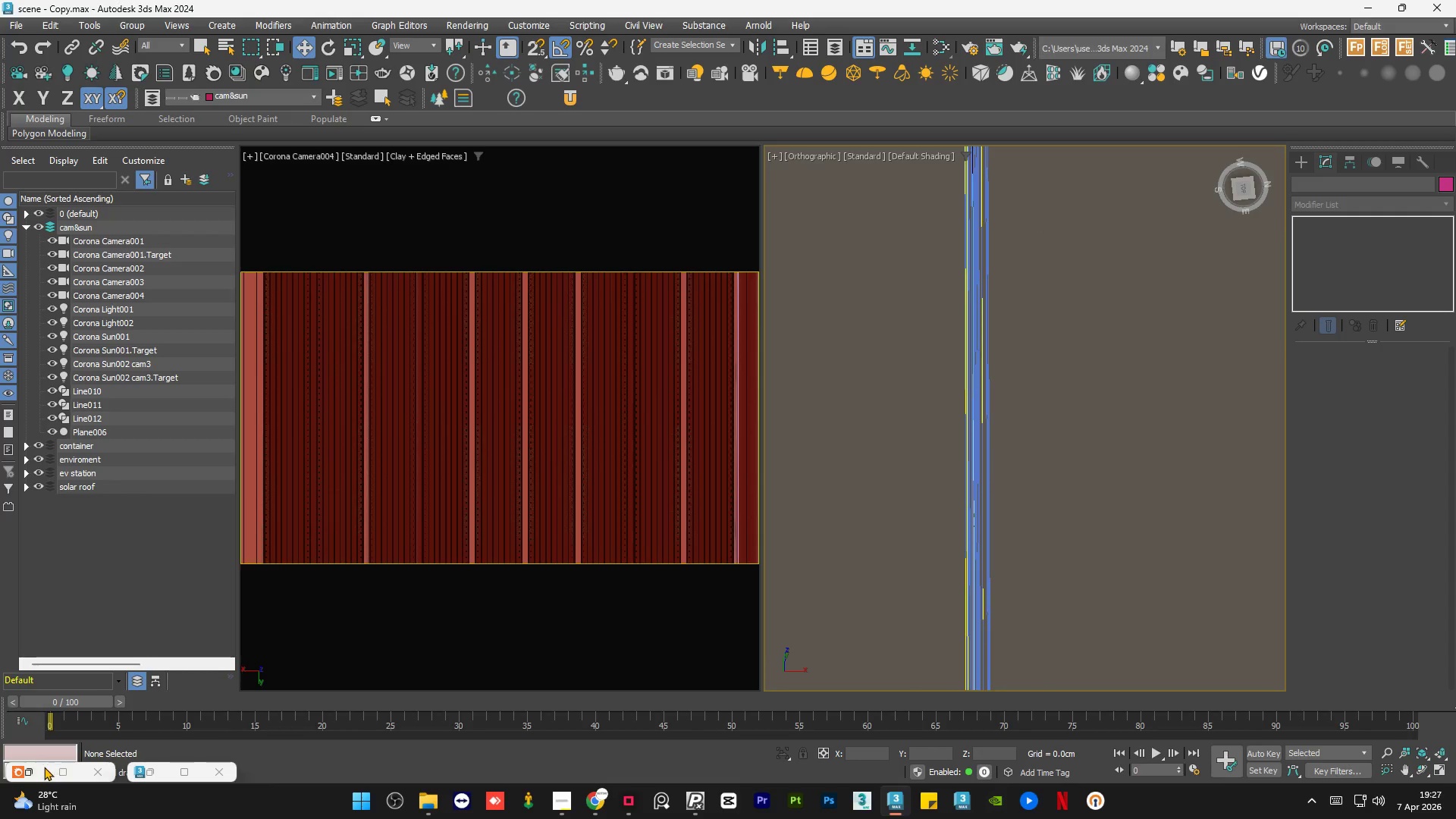 
left_click([36, 767])
 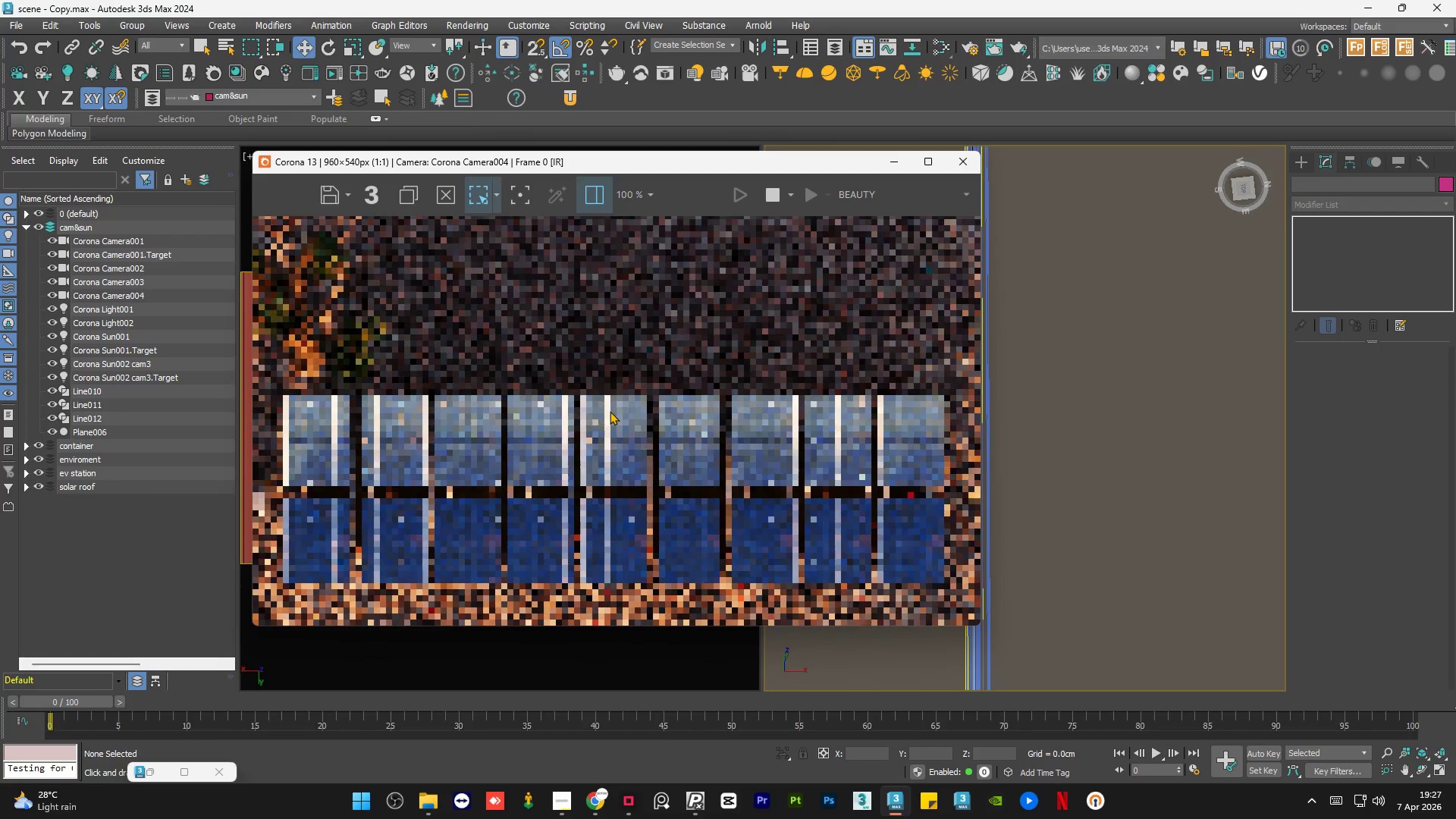 
scroll: coordinate [610, 411], scroll_direction: down, amount: 1.0
 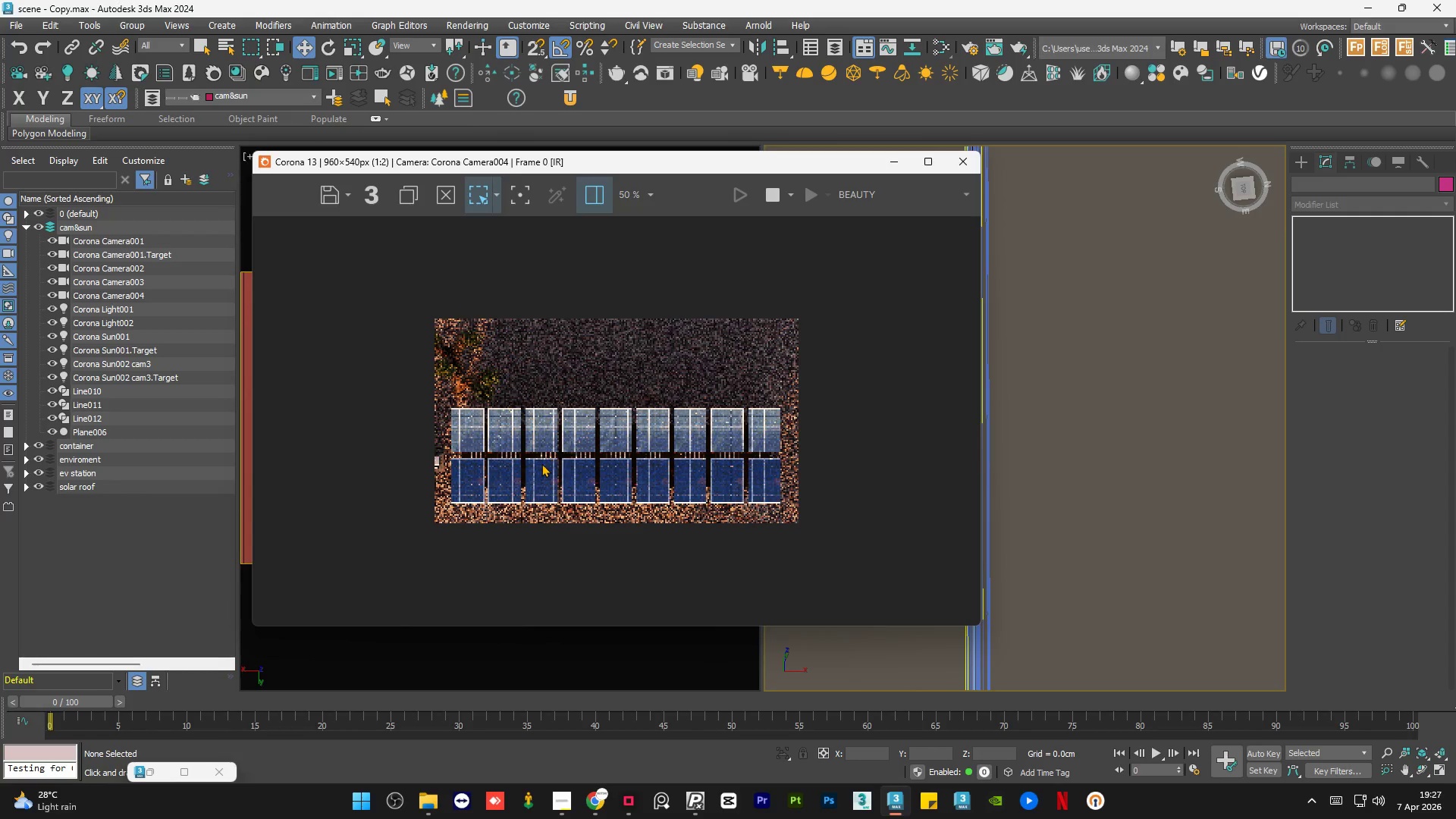 
scroll: coordinate [541, 463], scroll_direction: up, amount: 1.0
 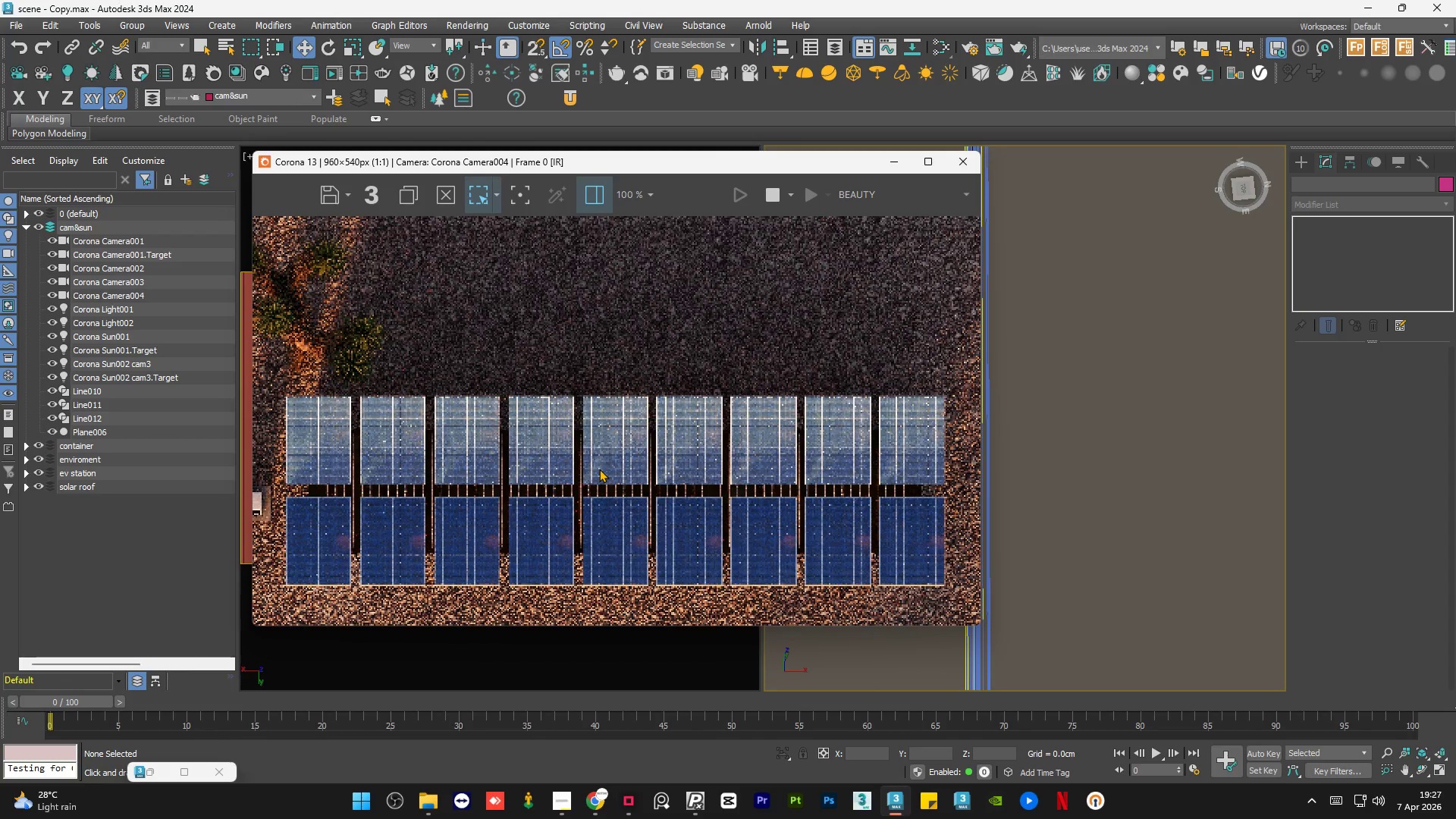 
scroll: coordinate [599, 469], scroll_direction: down, amount: 1.0
 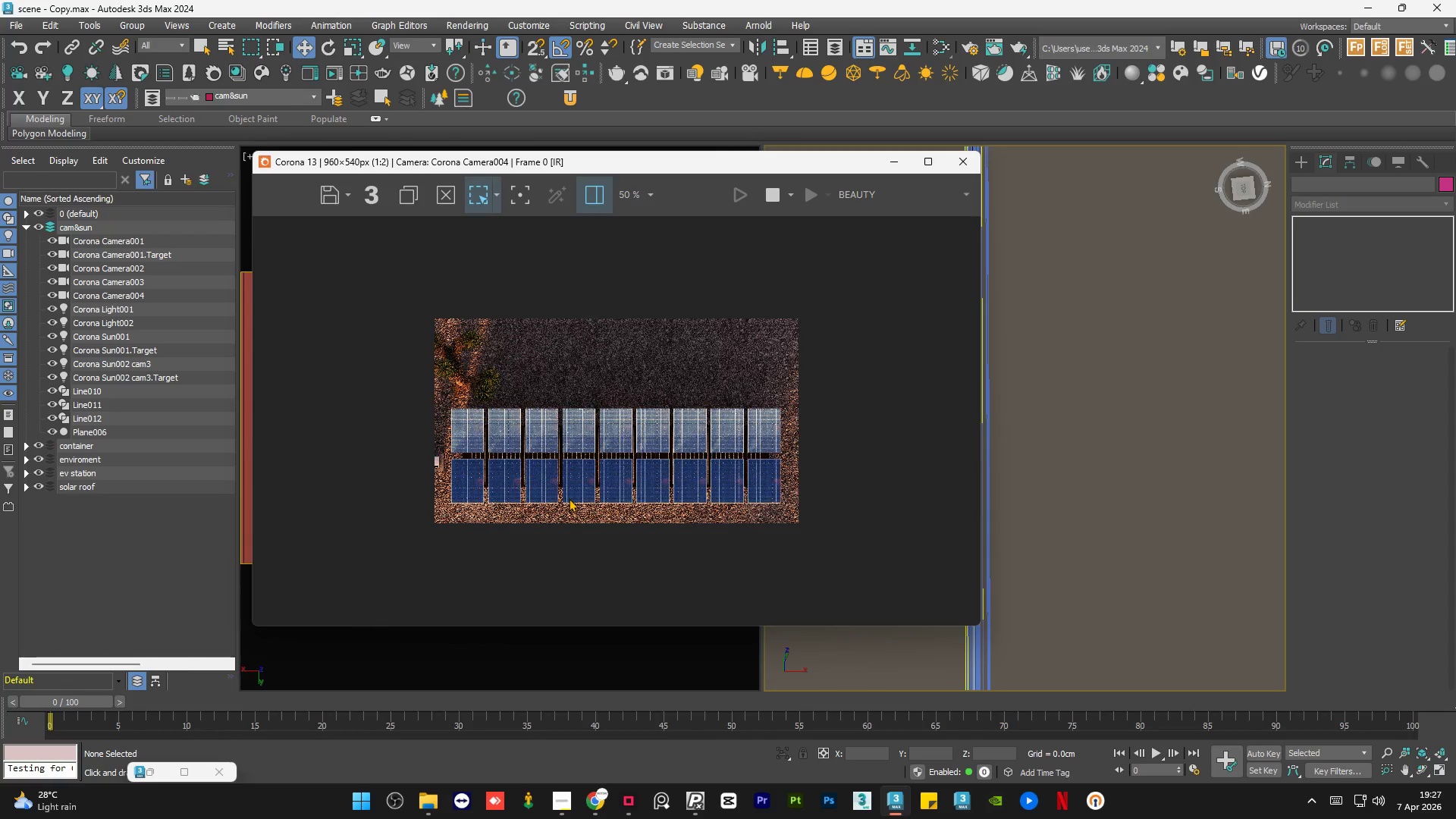 
scroll: coordinate [569, 498], scroll_direction: up, amount: 1.0
 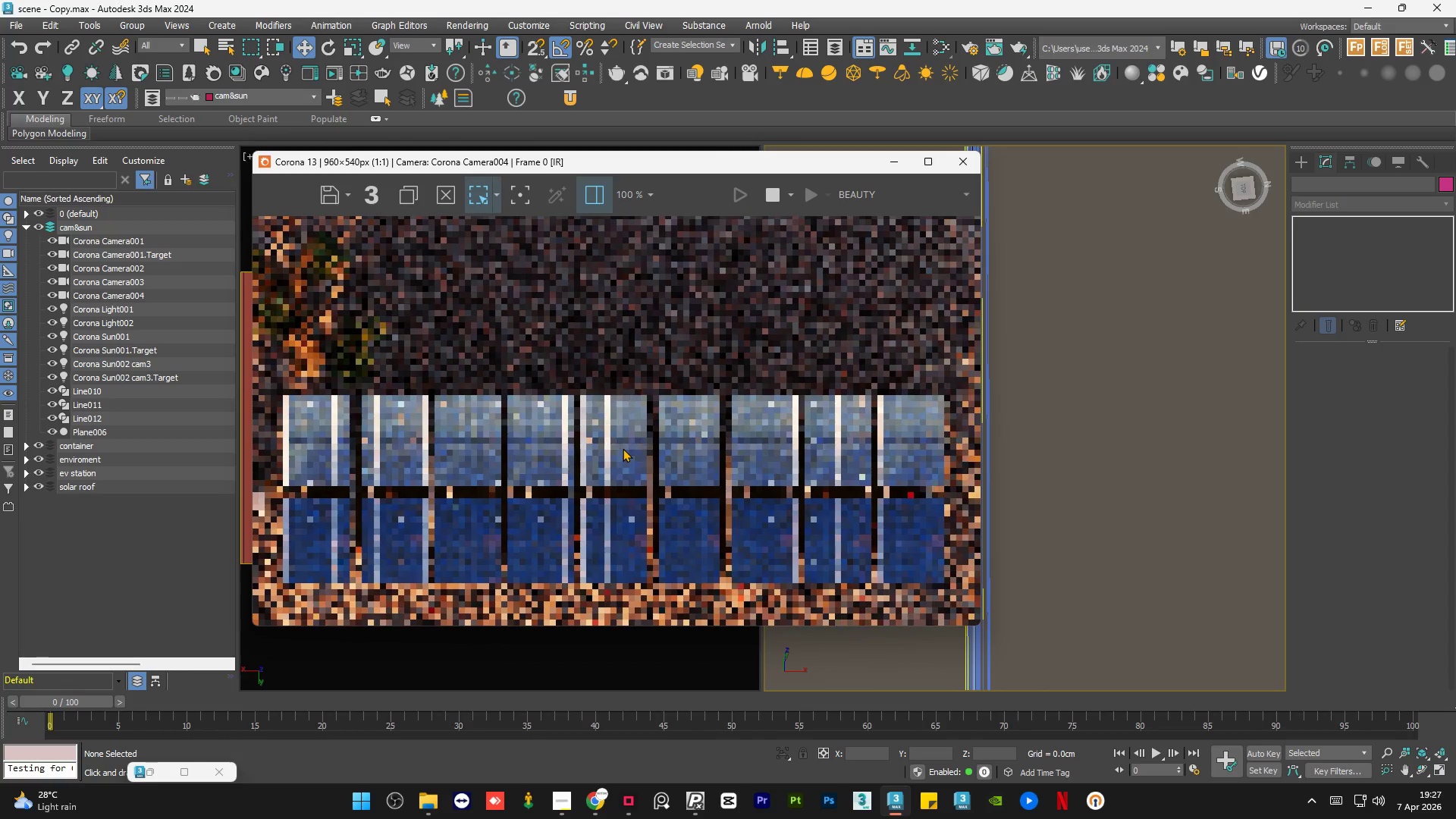 
scroll: coordinate [623, 448], scroll_direction: down, amount: 1.0
 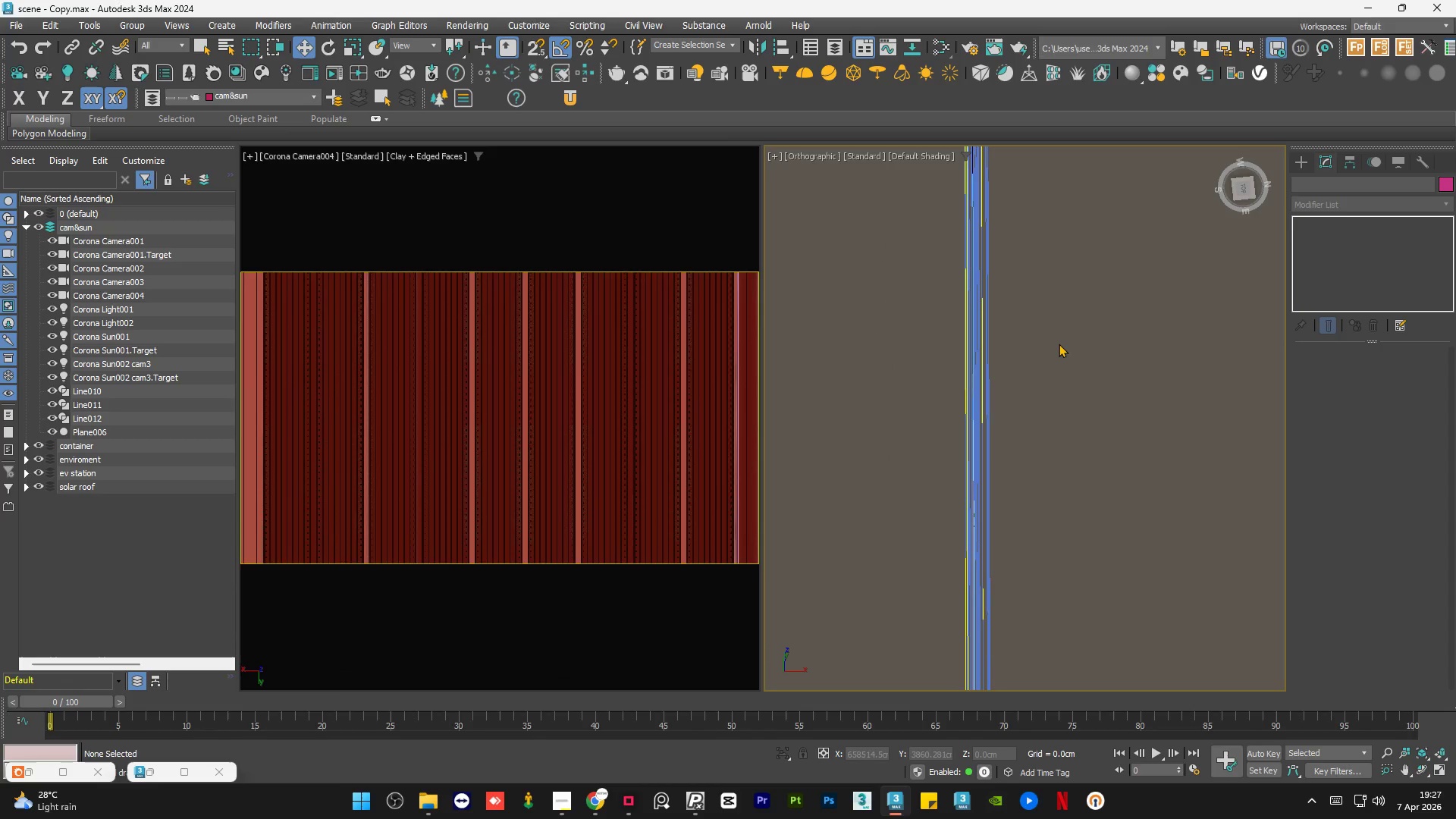 
left_click([458, 345])
 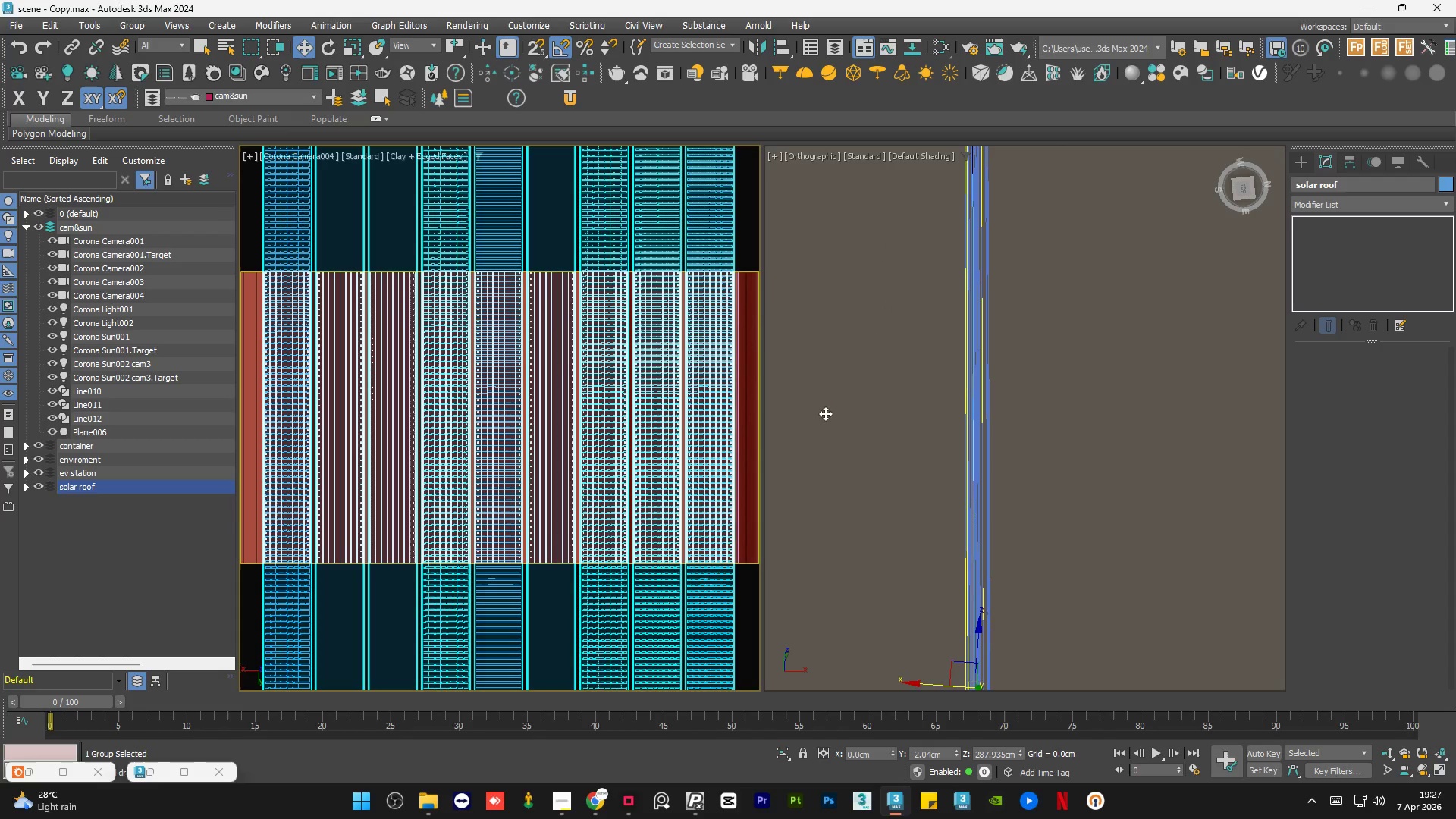 
left_click([825, 413])
 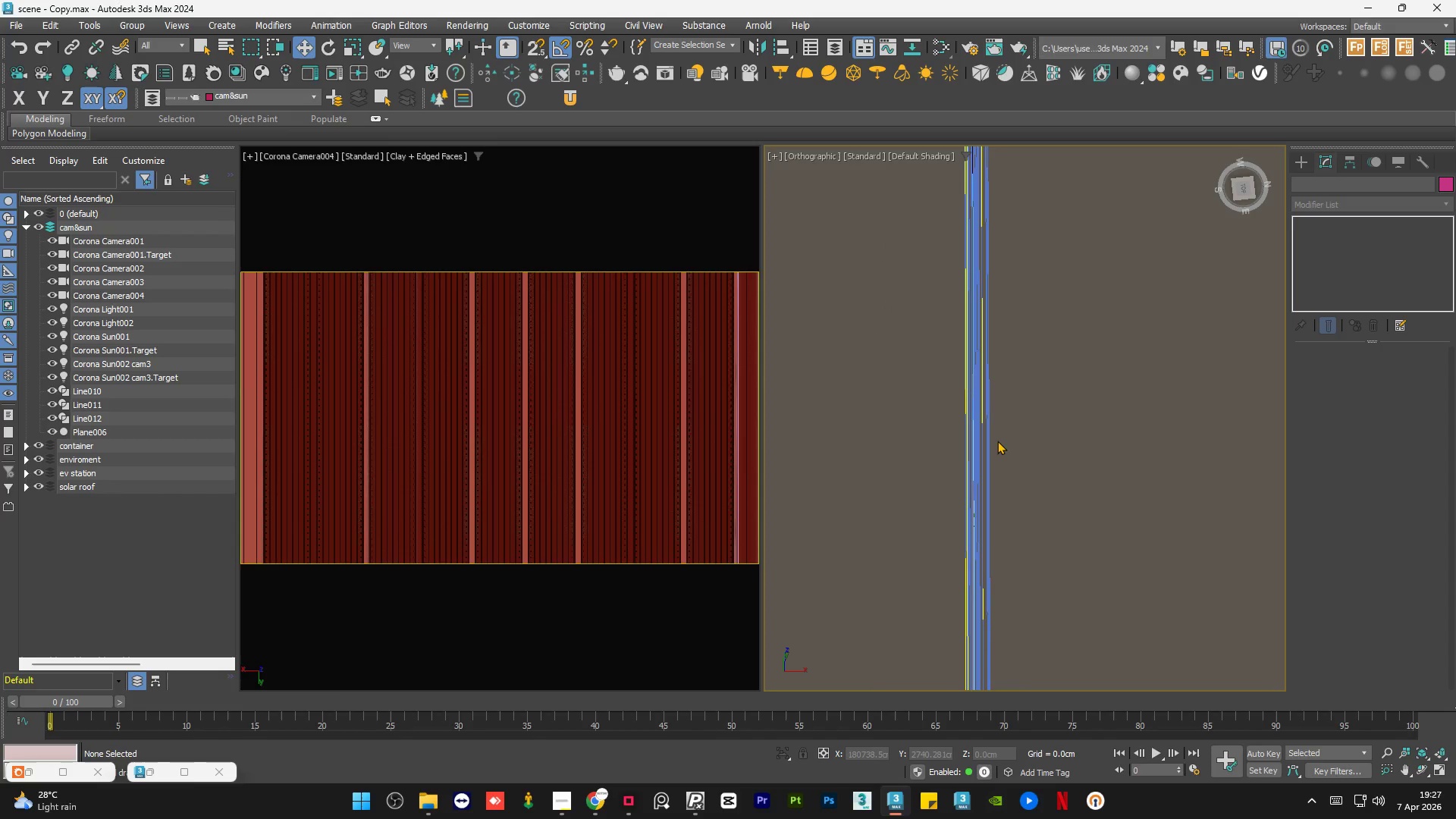 
left_click([1081, 426])
 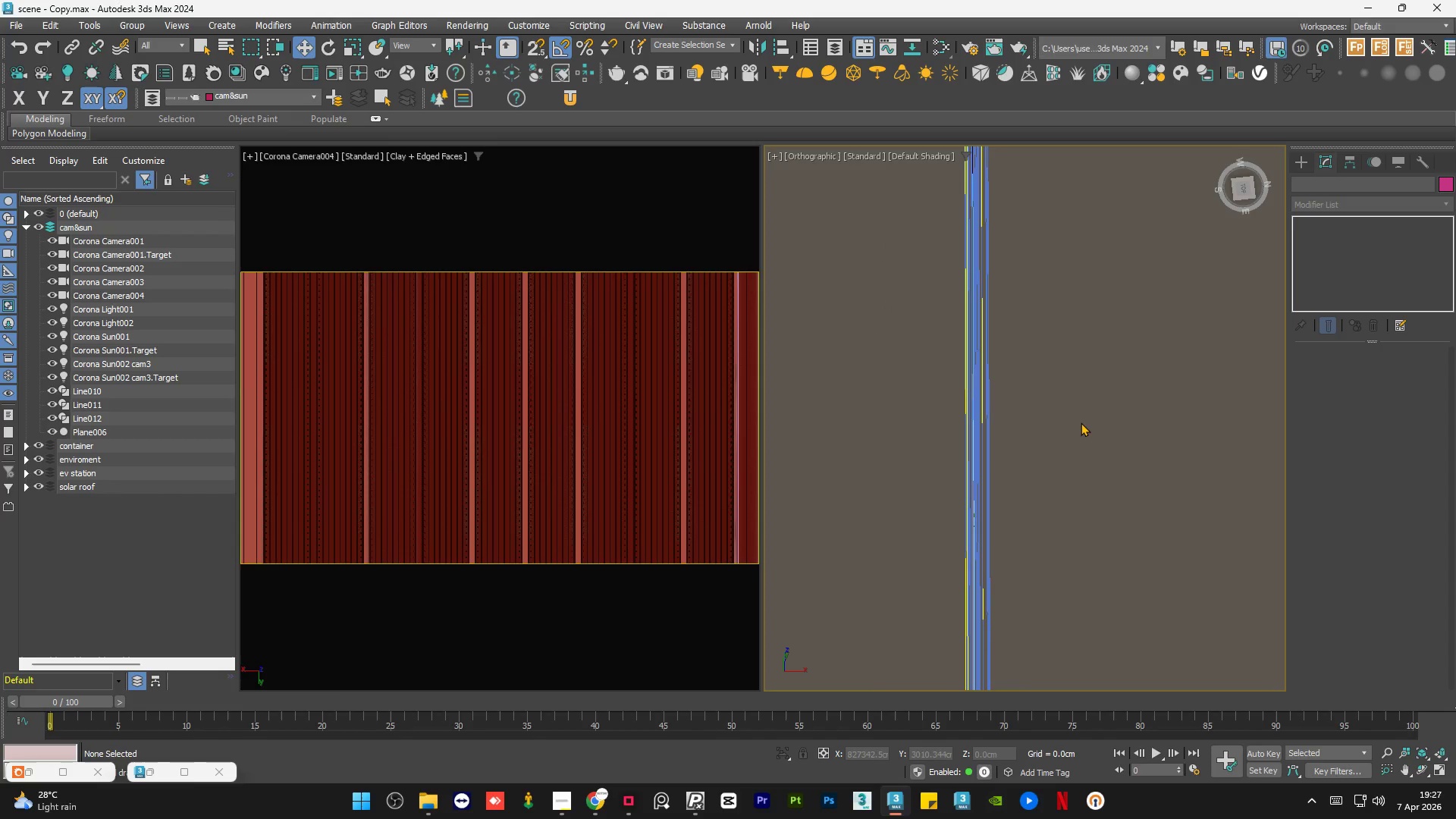 
scroll: coordinate [997, 441], scroll_direction: down, amount: 2.0
 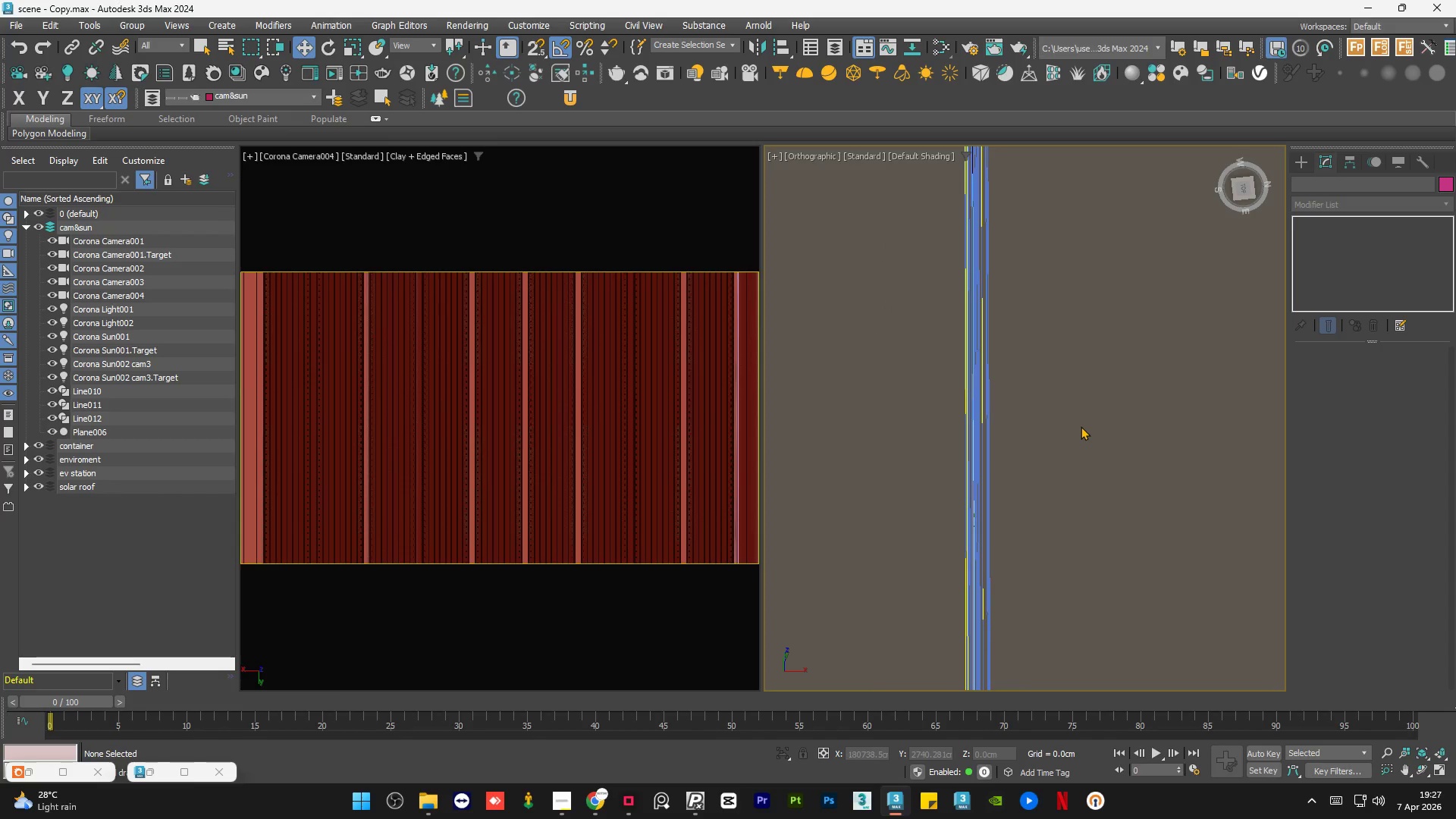 
key(P)
 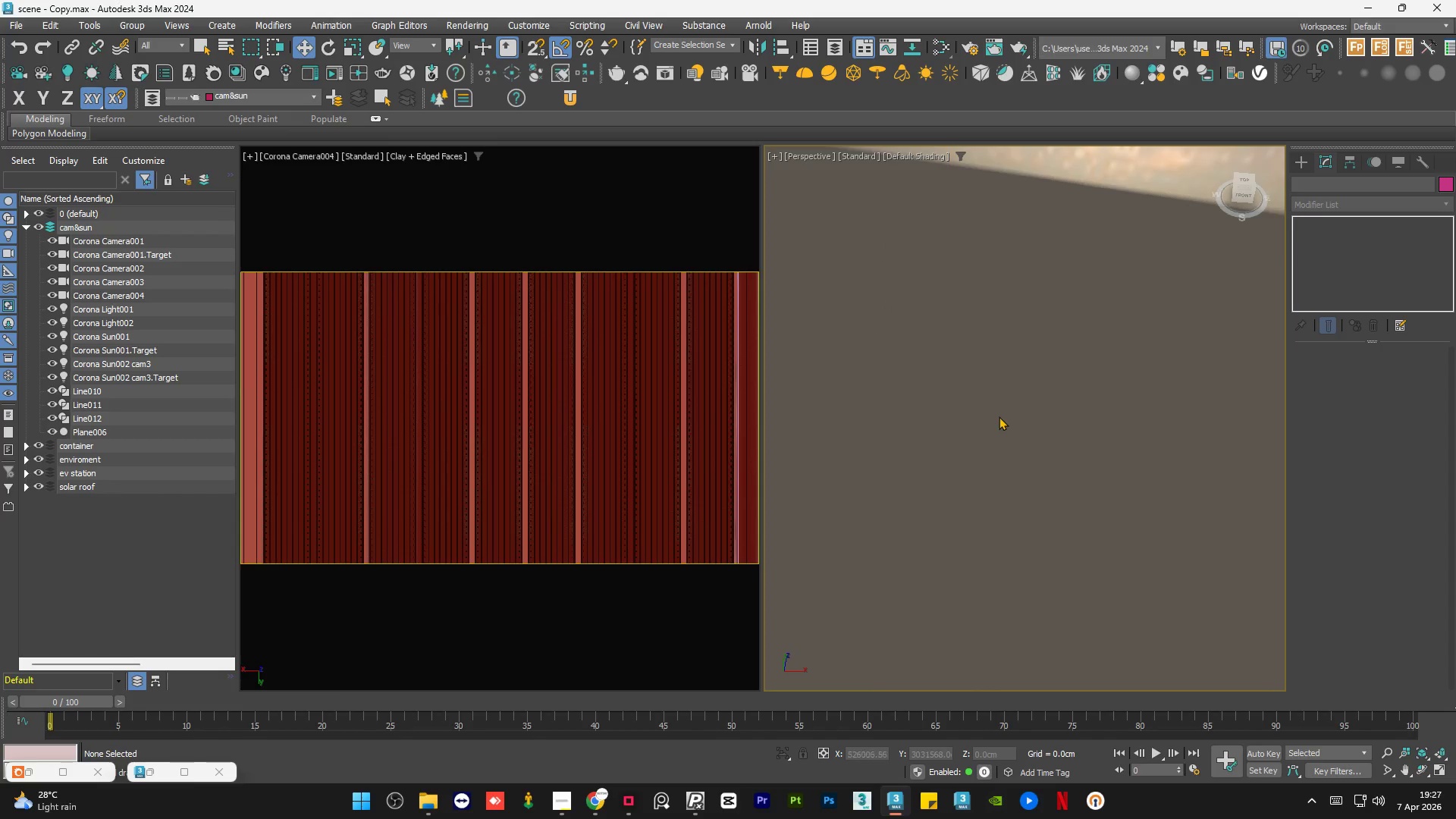 
key(Z)
 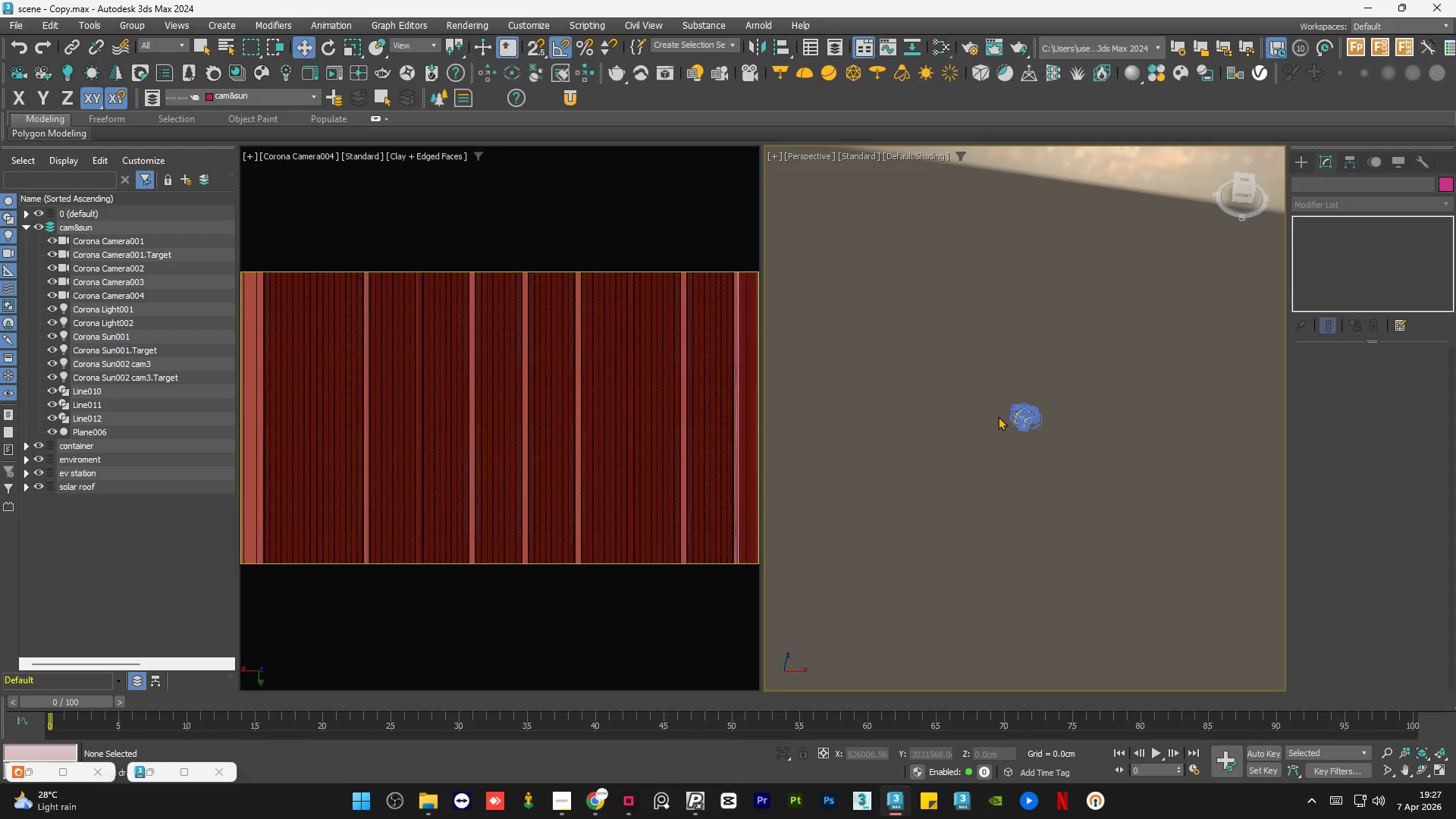 
scroll: coordinate [999, 416], scroll_direction: down, amount: 19.0
 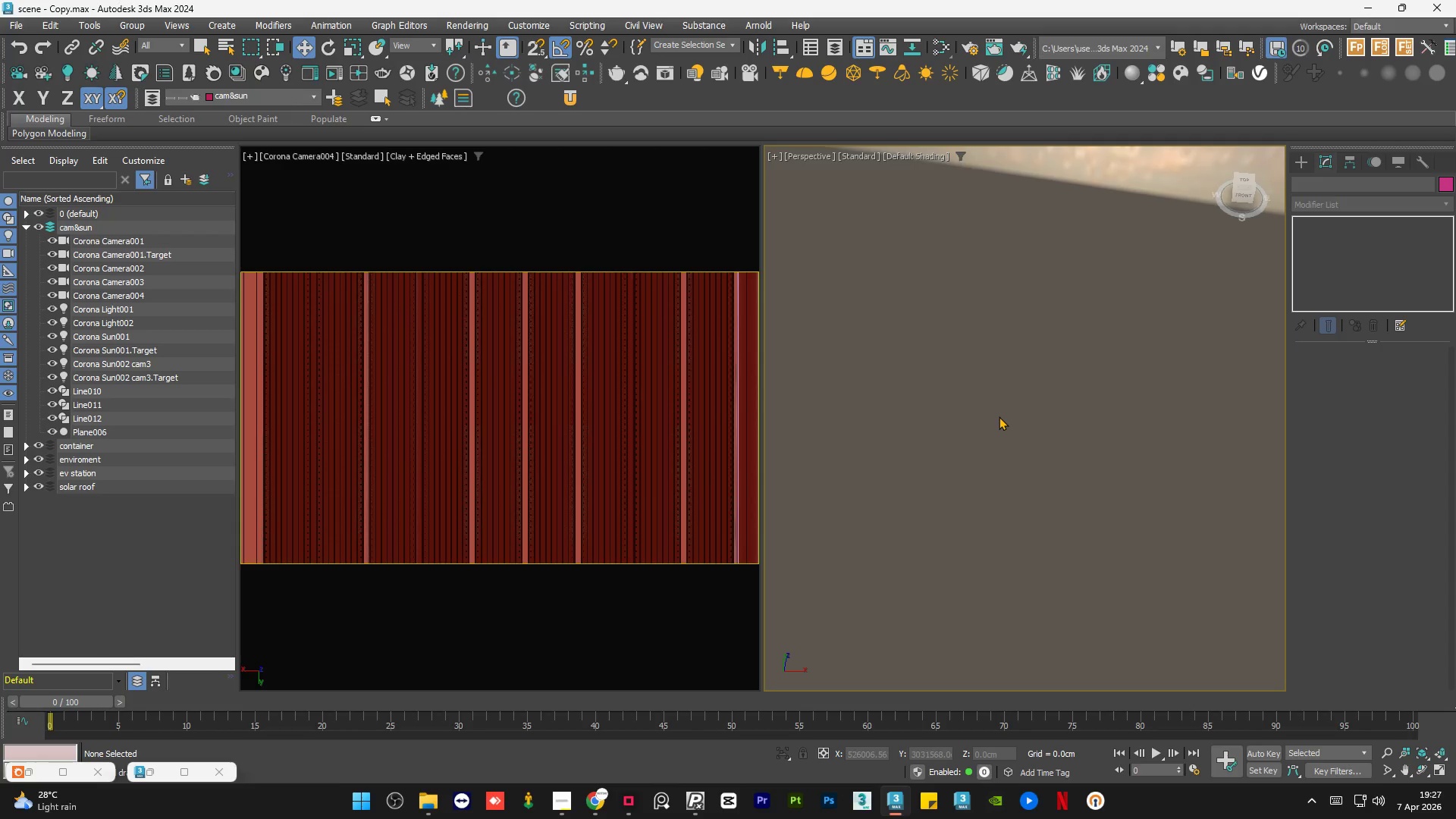 
scroll: coordinate [999, 442], scroll_direction: up, amount: 40.0
 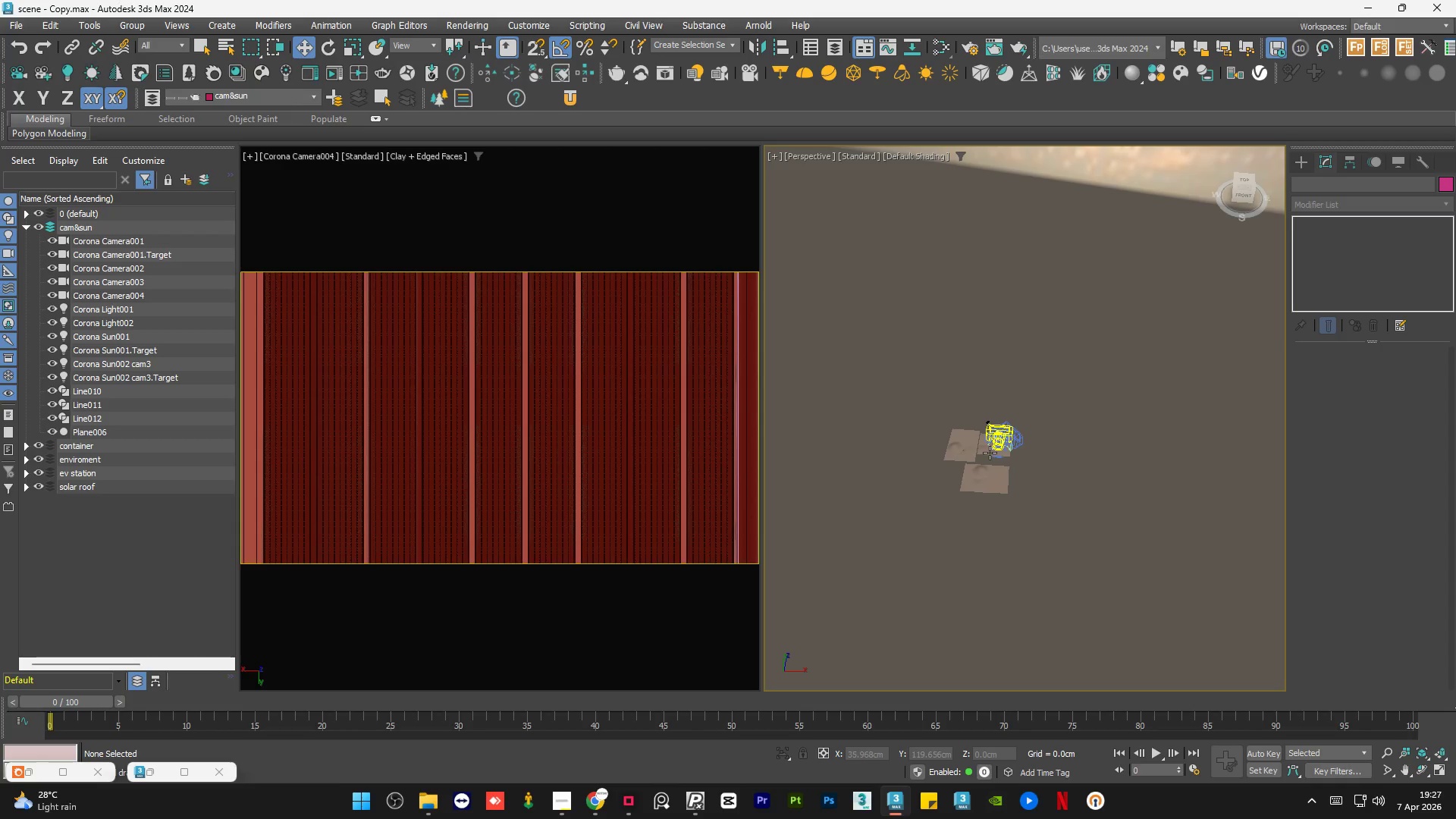 
wait(5.64)
 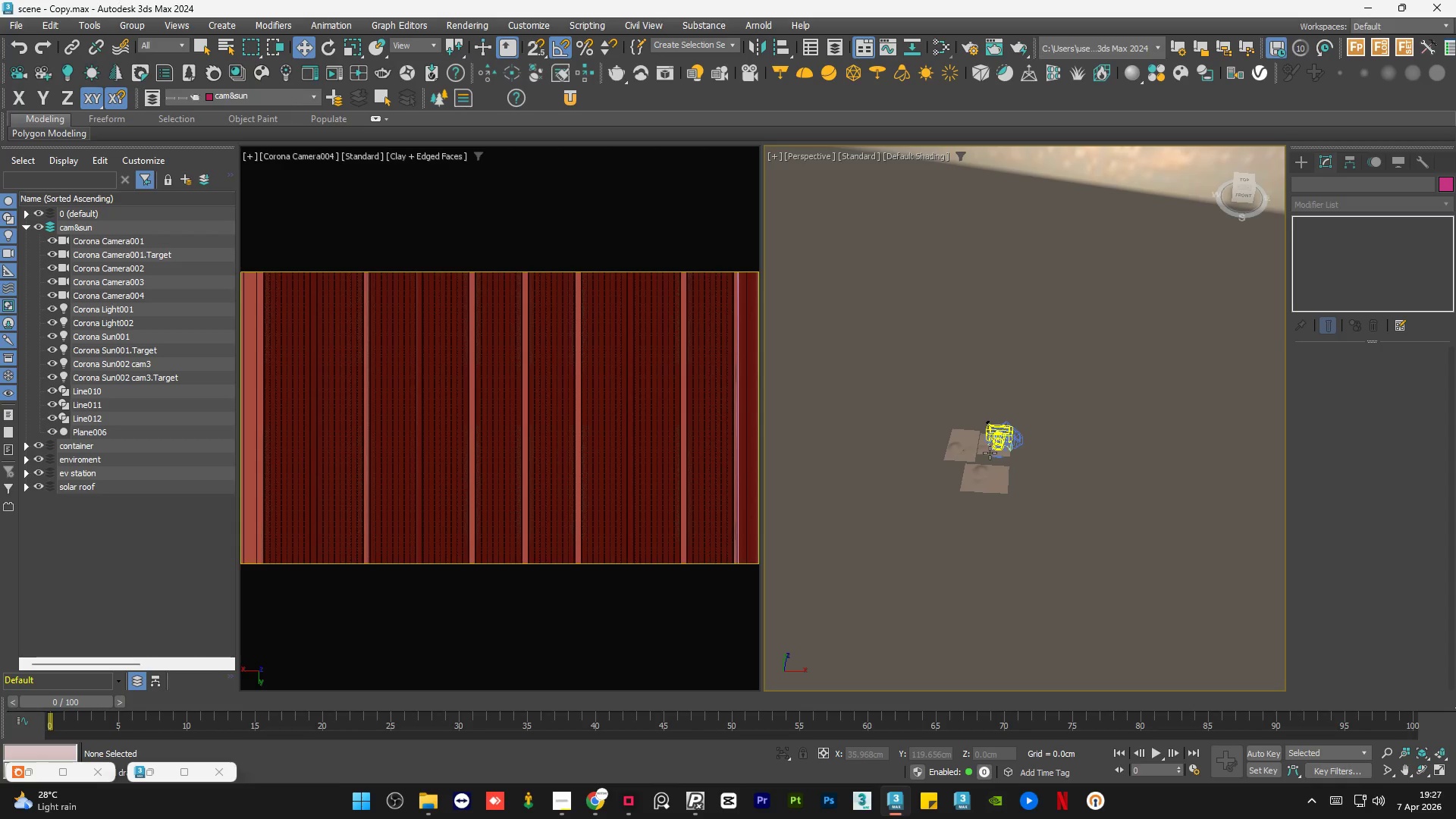 
key(U)
 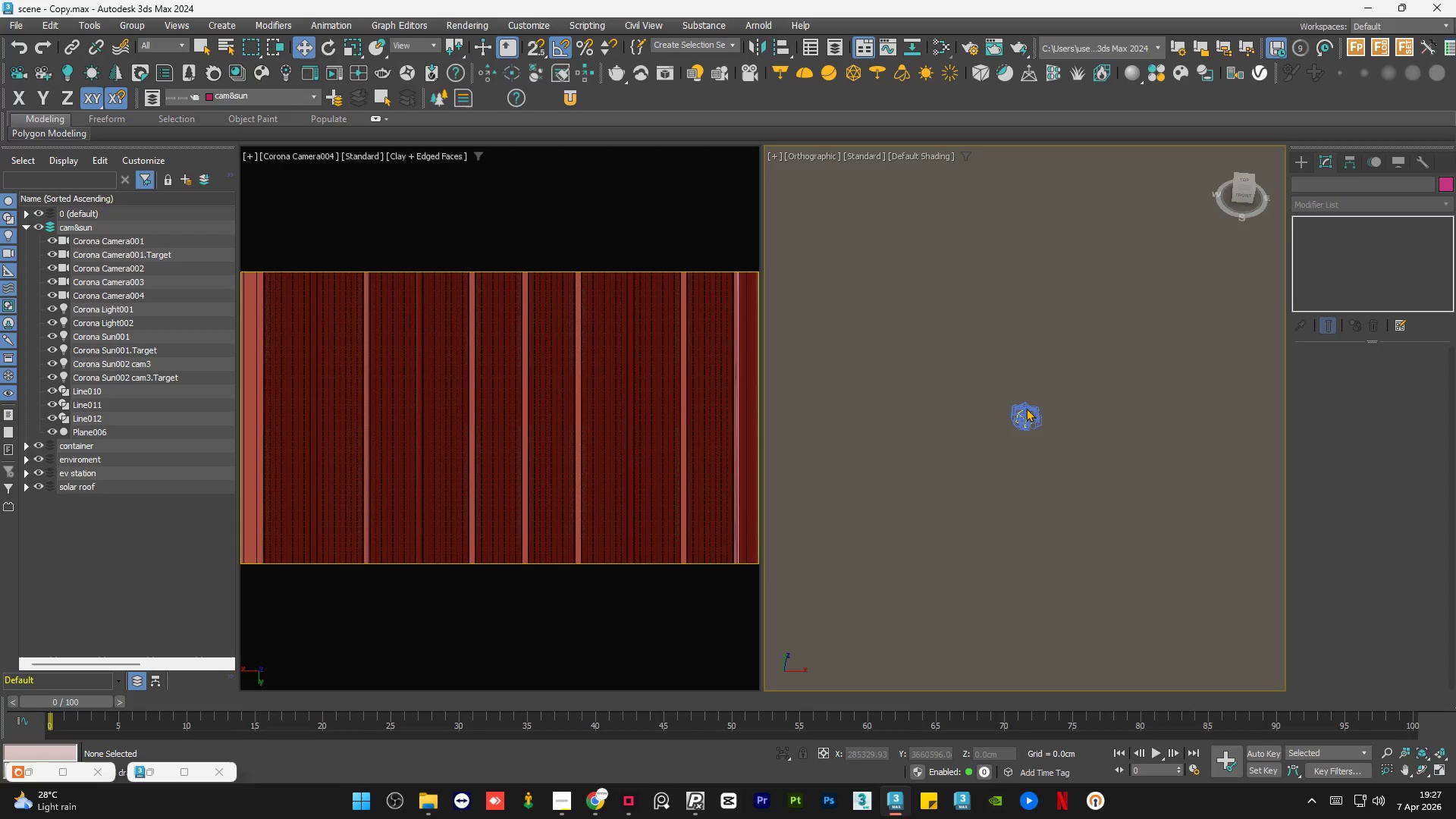 
scroll: coordinate [1028, 416], scroll_direction: up, amount: 6.0
 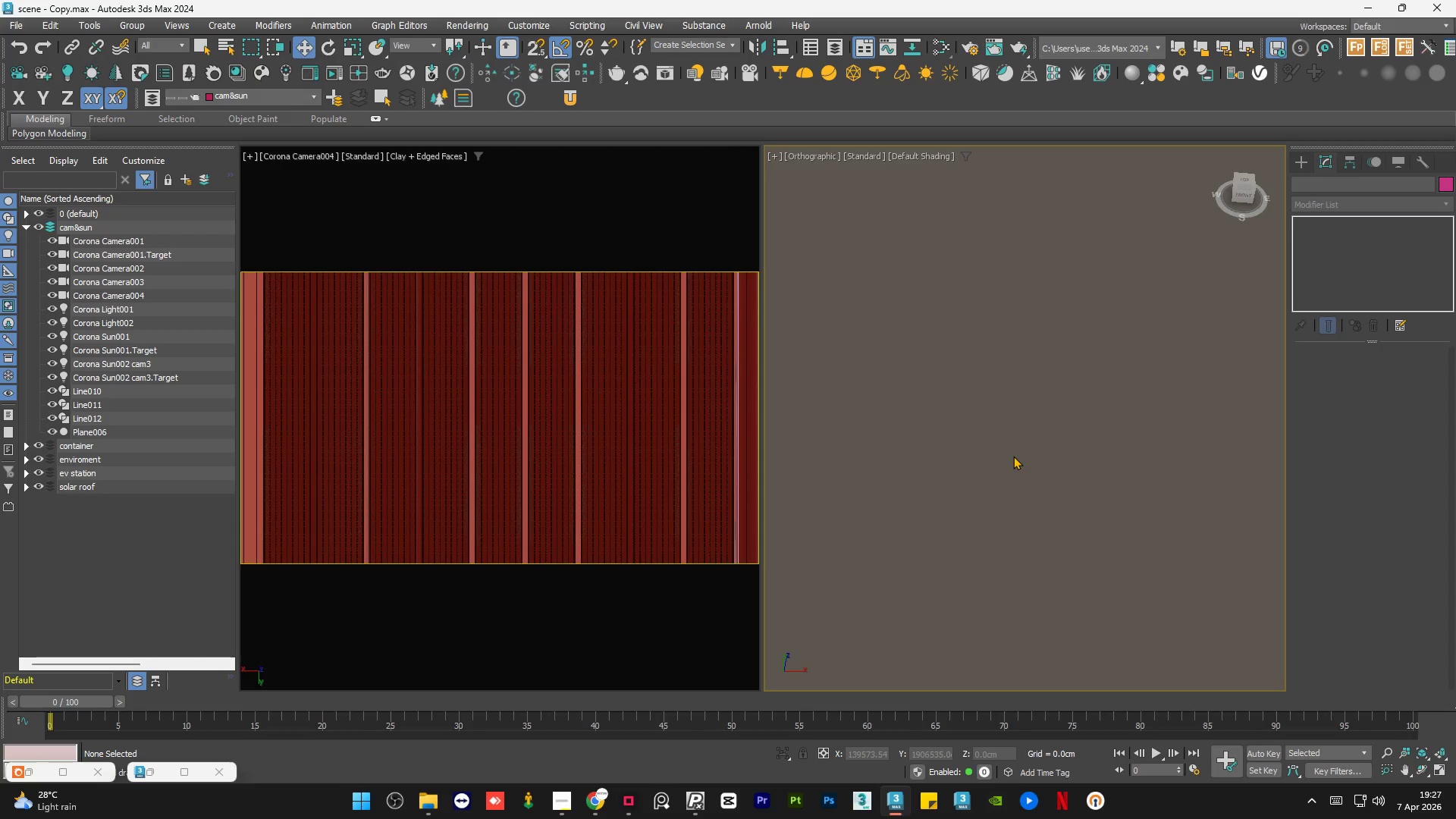 
key(Z)
 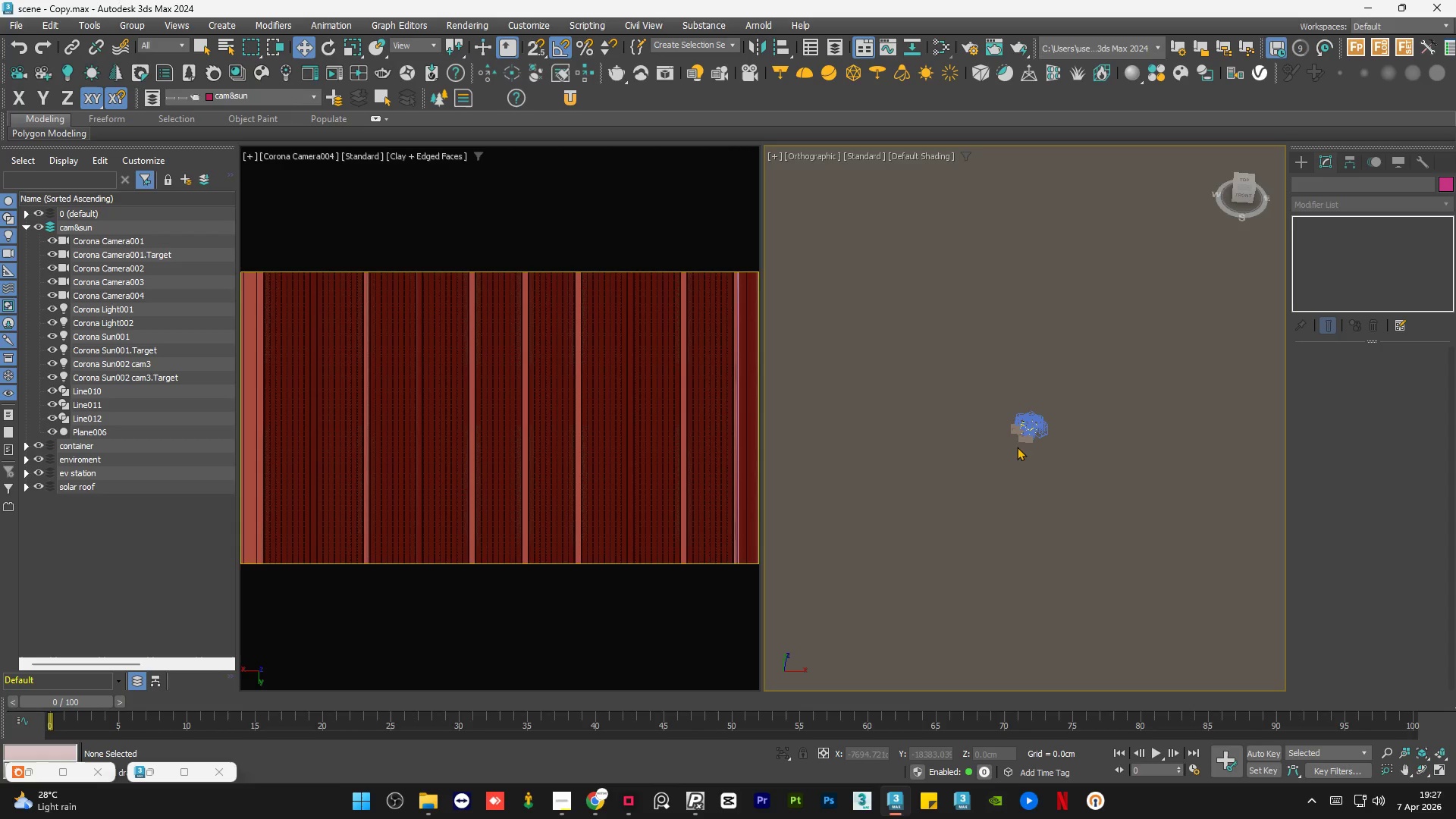 
scroll: coordinate [1013, 456], scroll_direction: down, amount: 1.0
 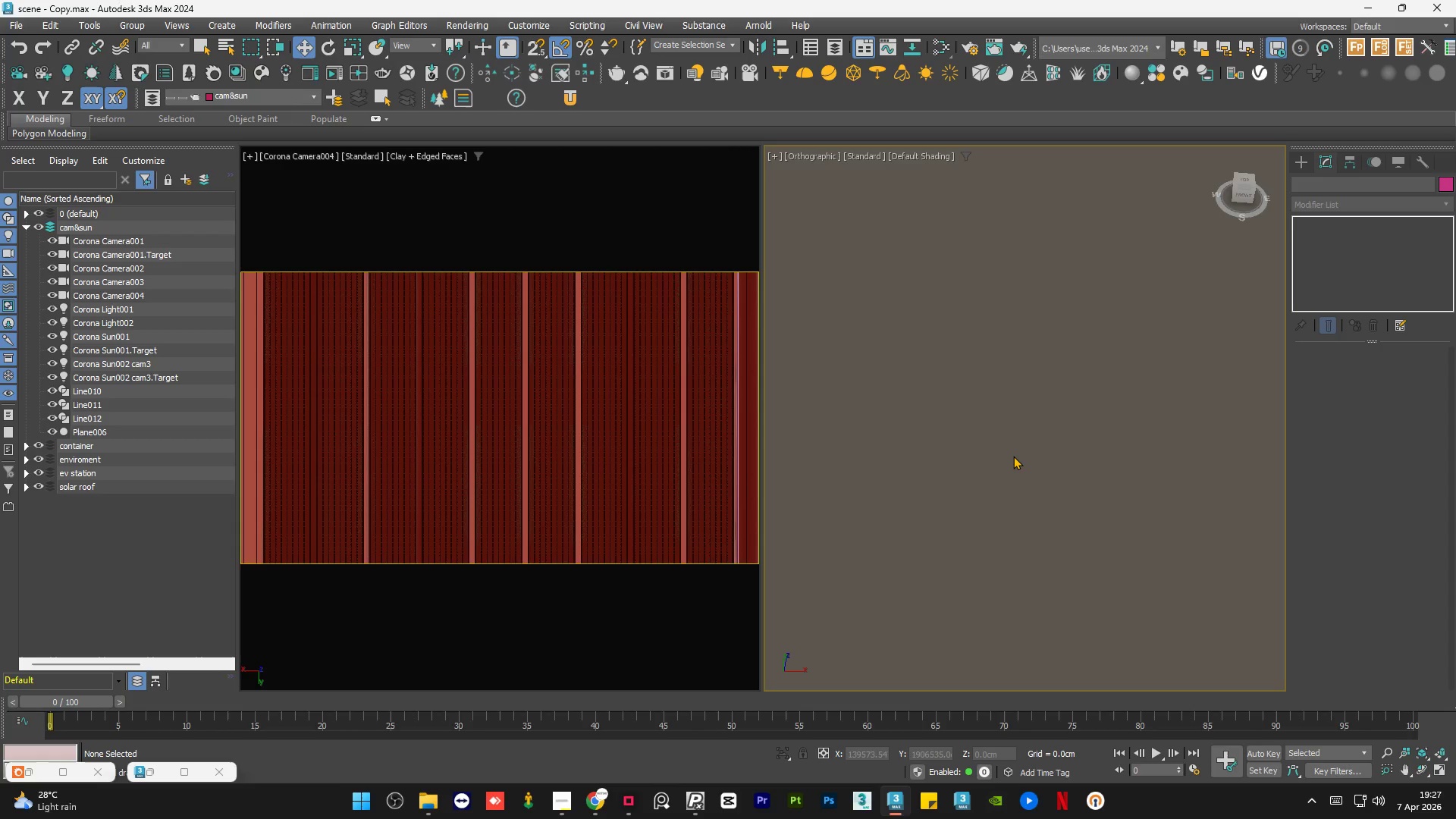 
scroll: coordinate [1062, 360], scroll_direction: up, amount: 14.0
 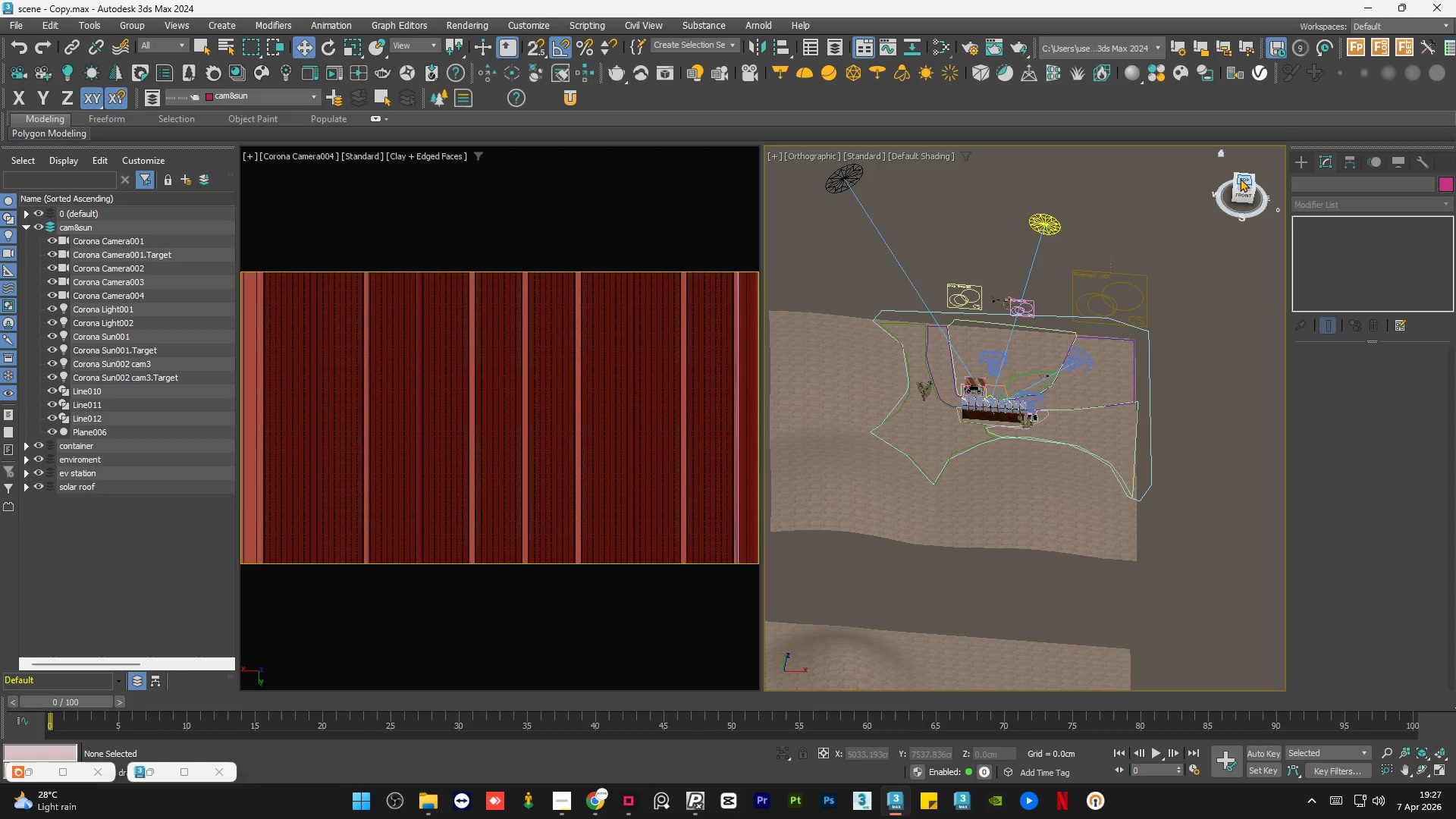 
left_click([1240, 178])
 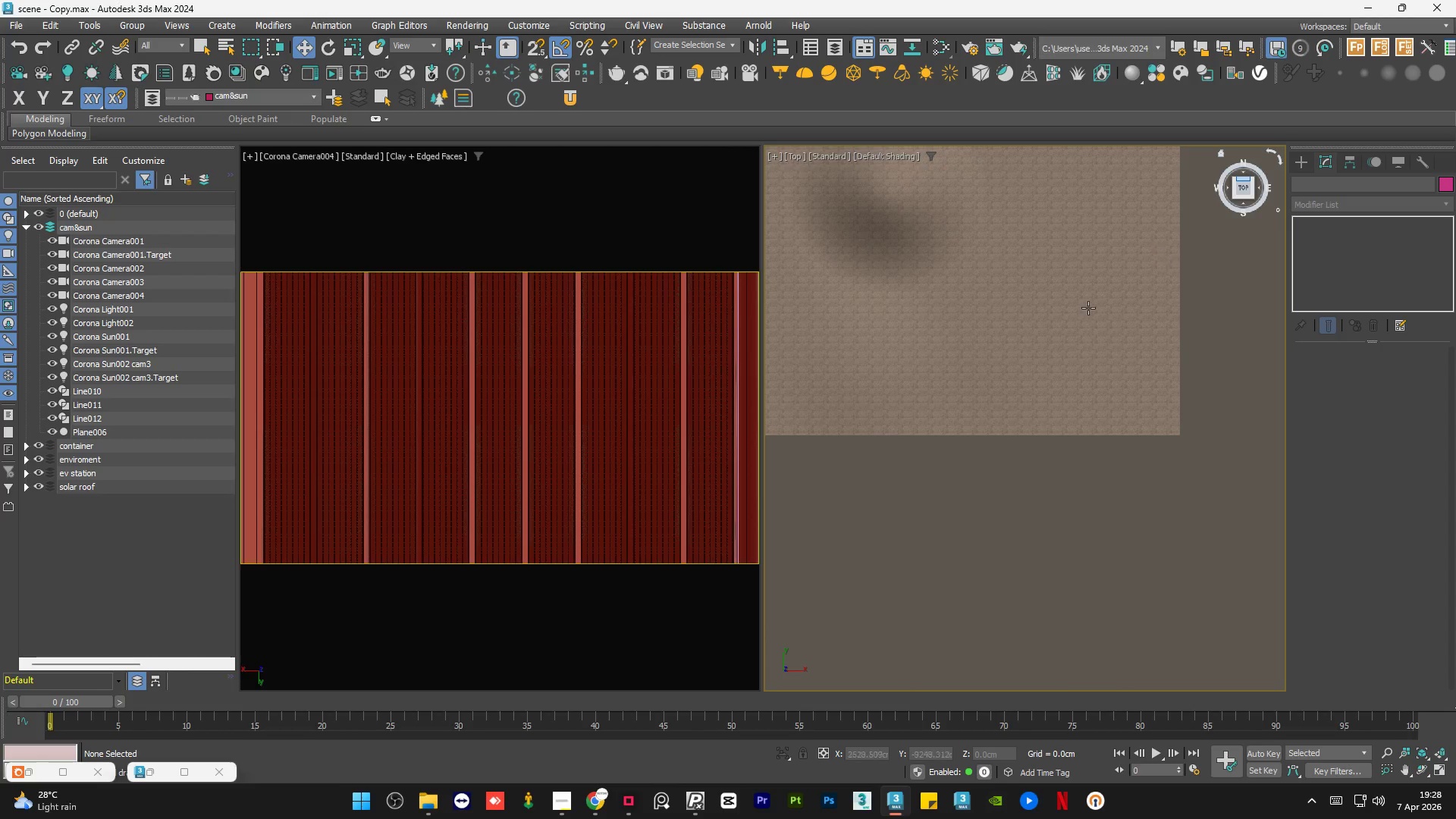 
key(Z)
 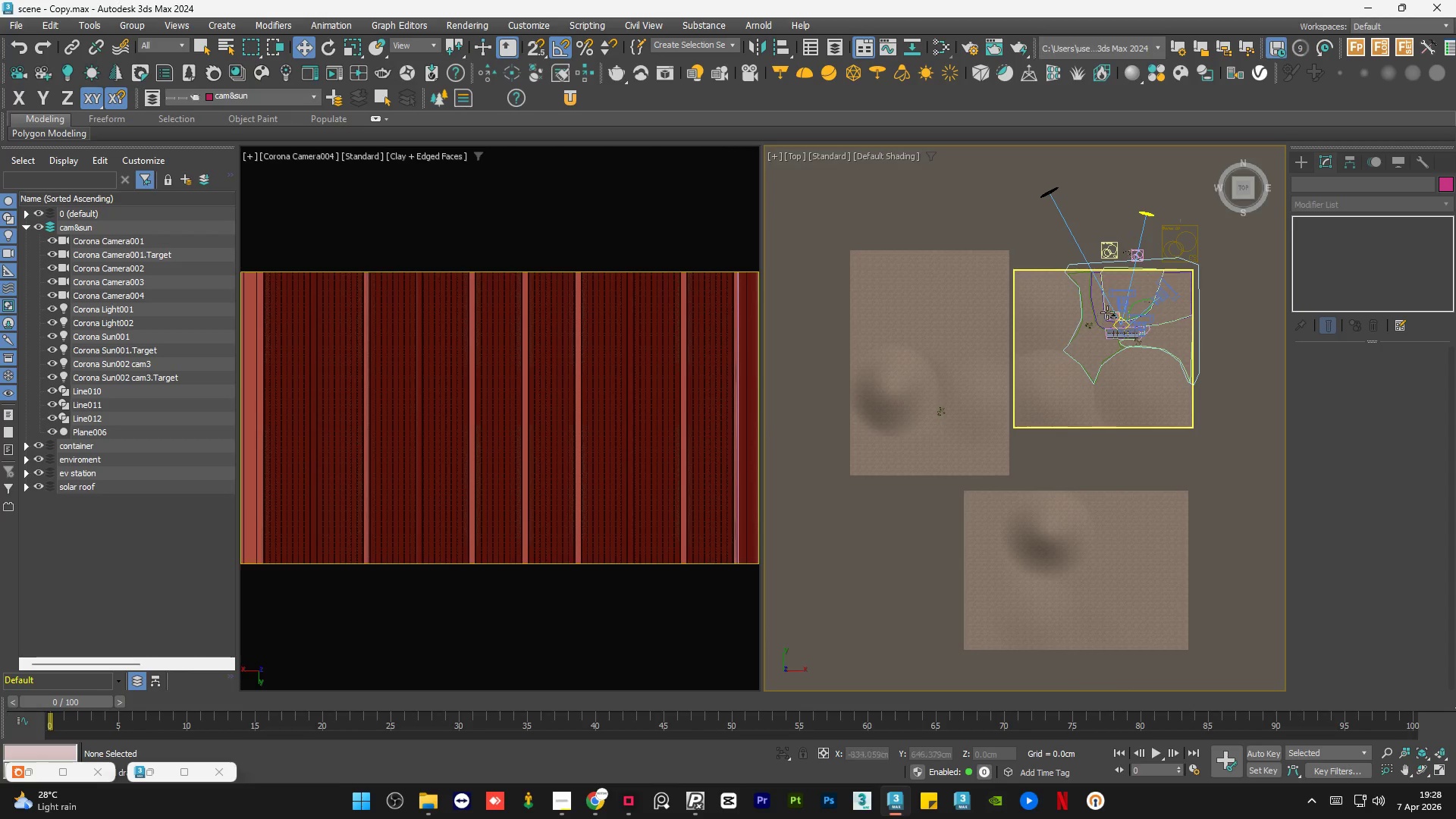 
scroll: coordinate [1123, 484], scroll_direction: up, amount: 8.0
 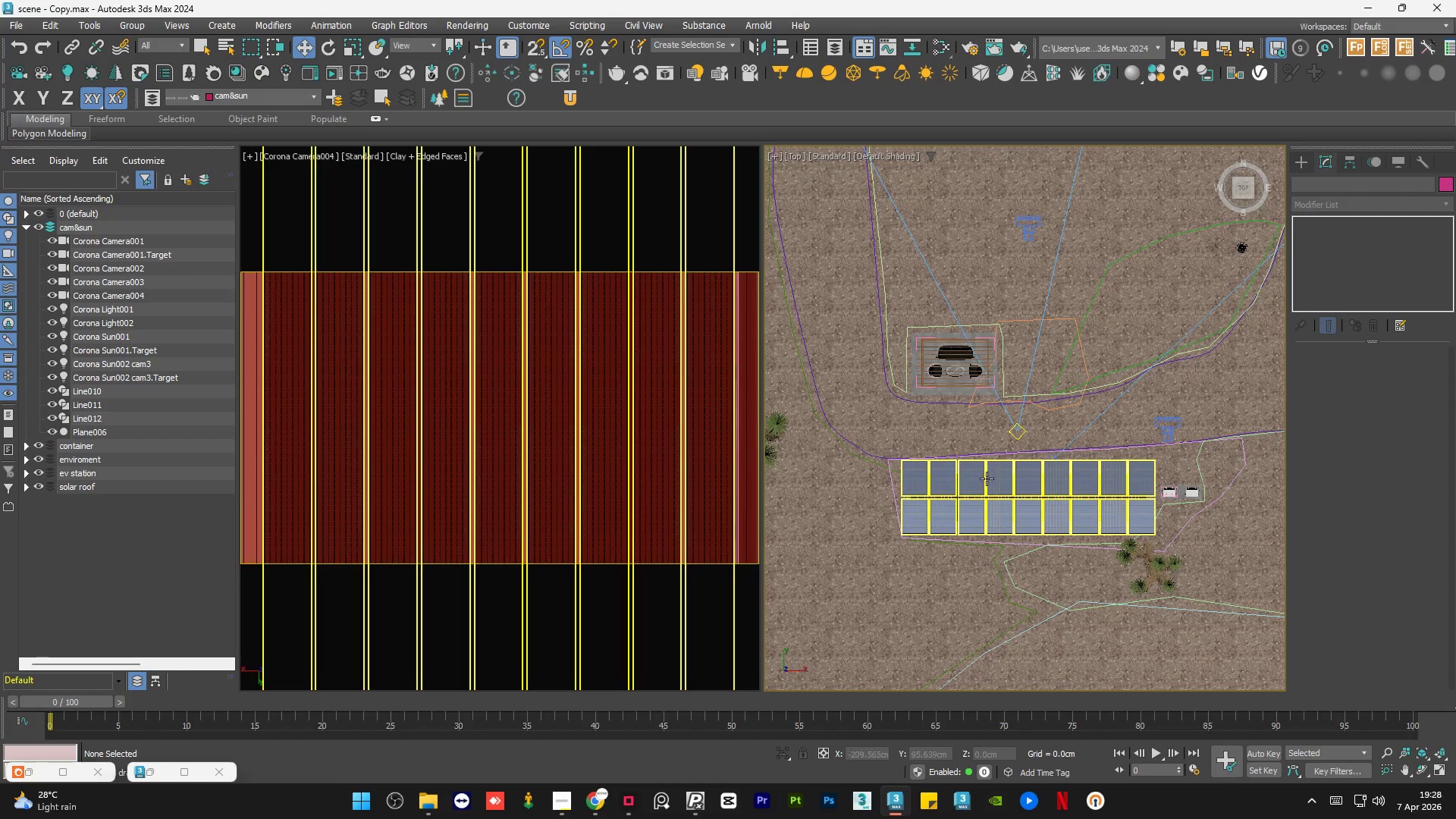 
scroll: coordinate [985, 479], scroll_direction: down, amount: 4.0
 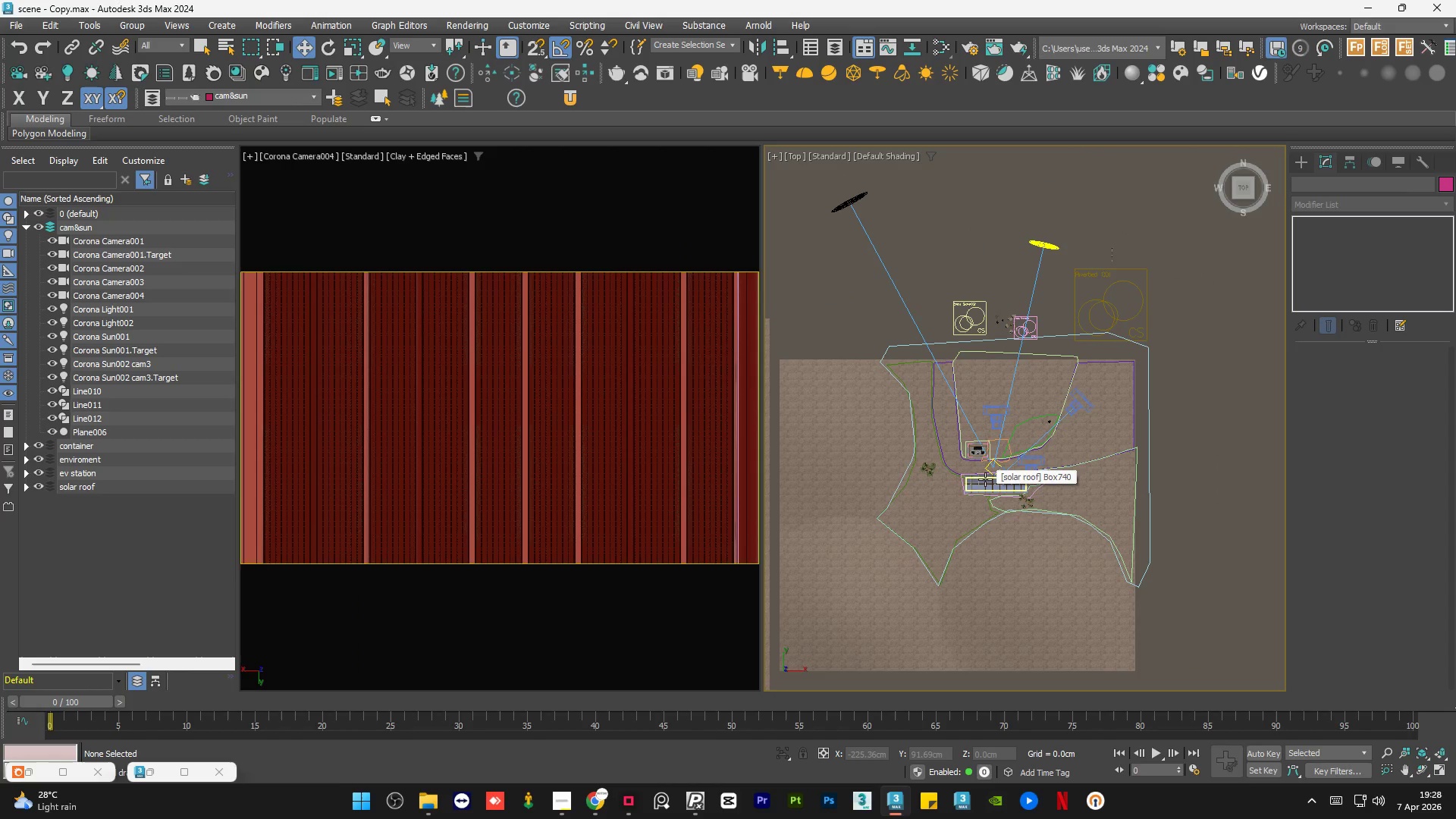 
scroll: coordinate [985, 479], scroll_direction: up, amount: 3.0
 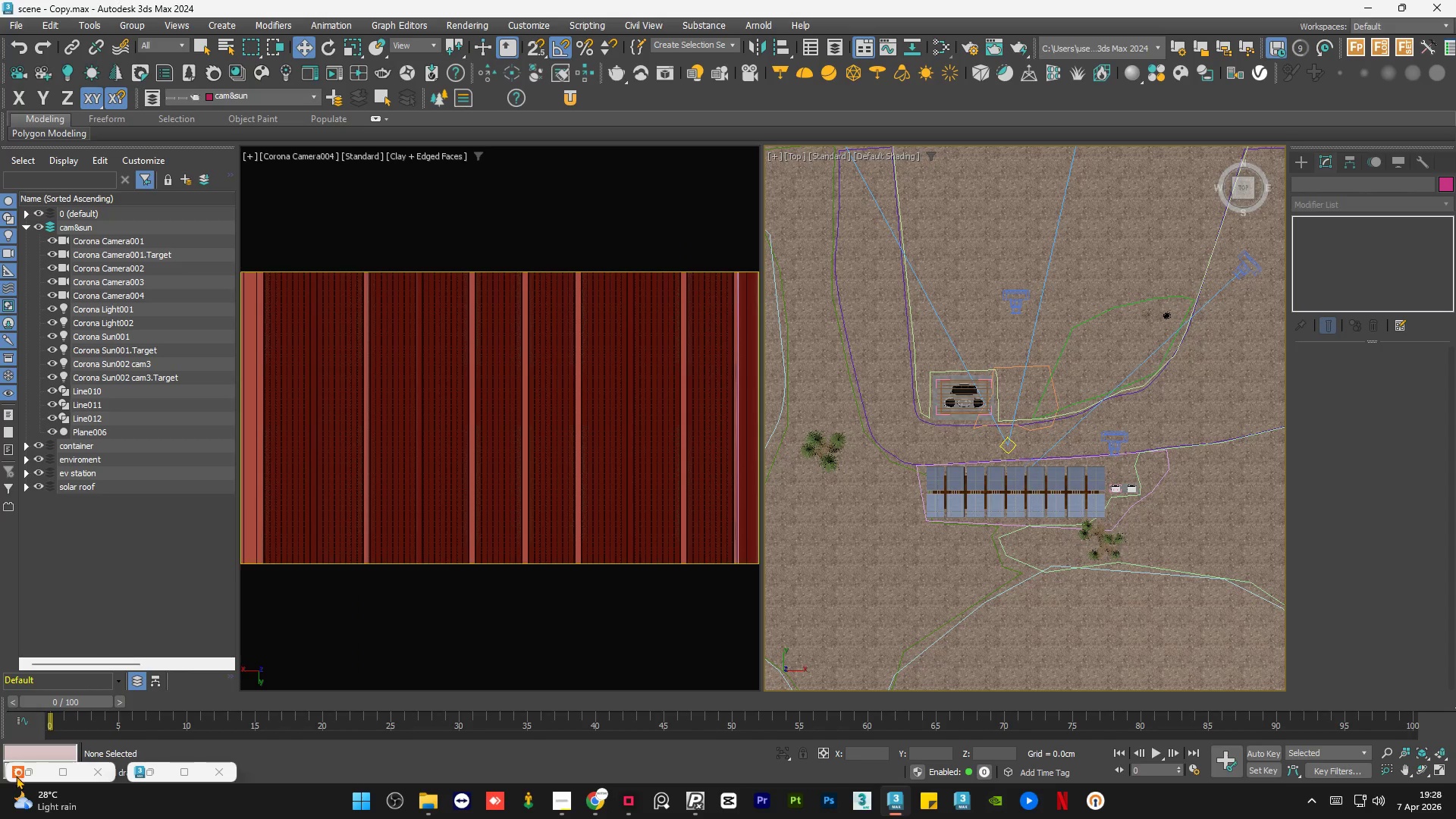 
left_click([28, 771])
 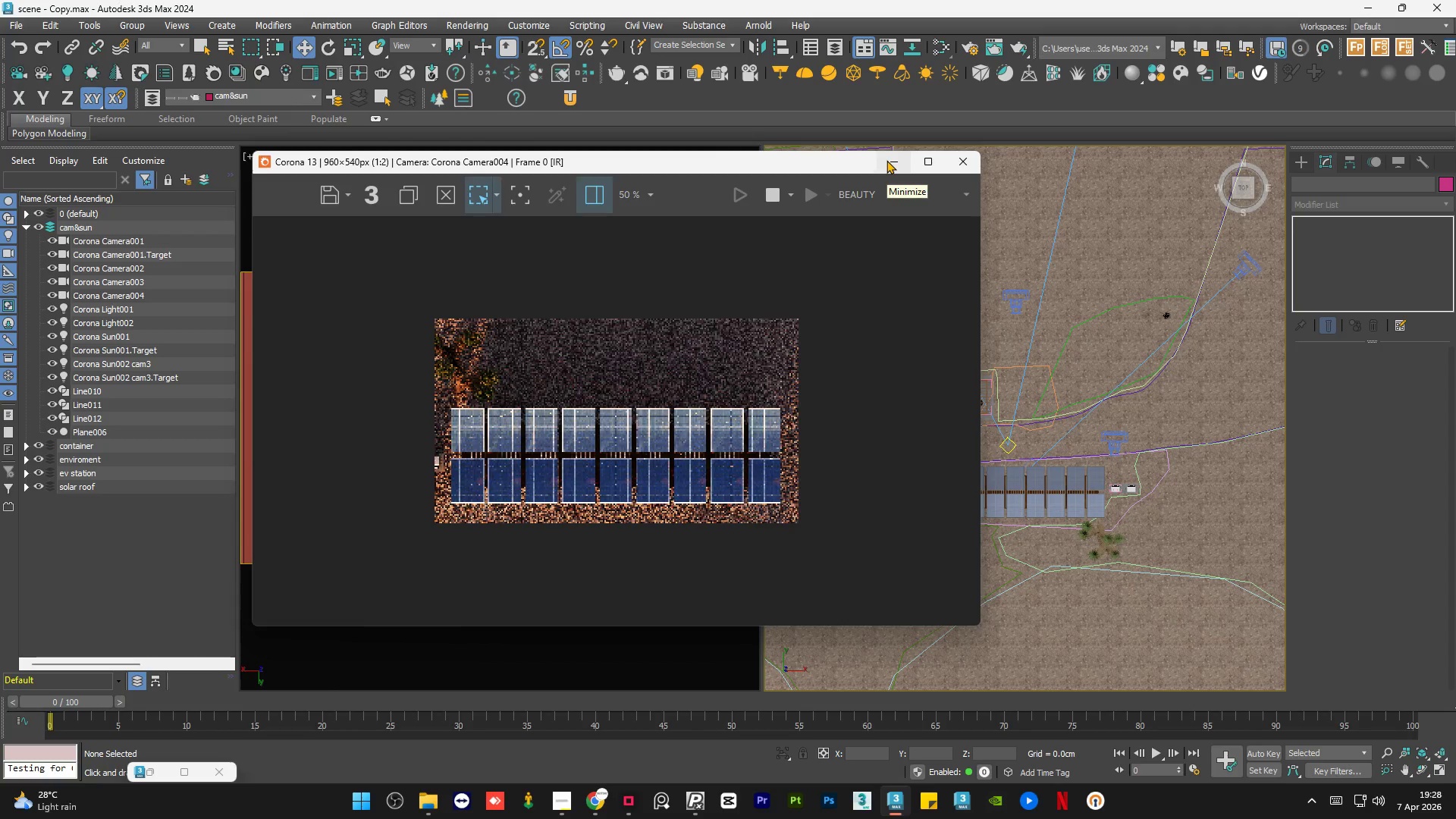 
wait(7.17)
 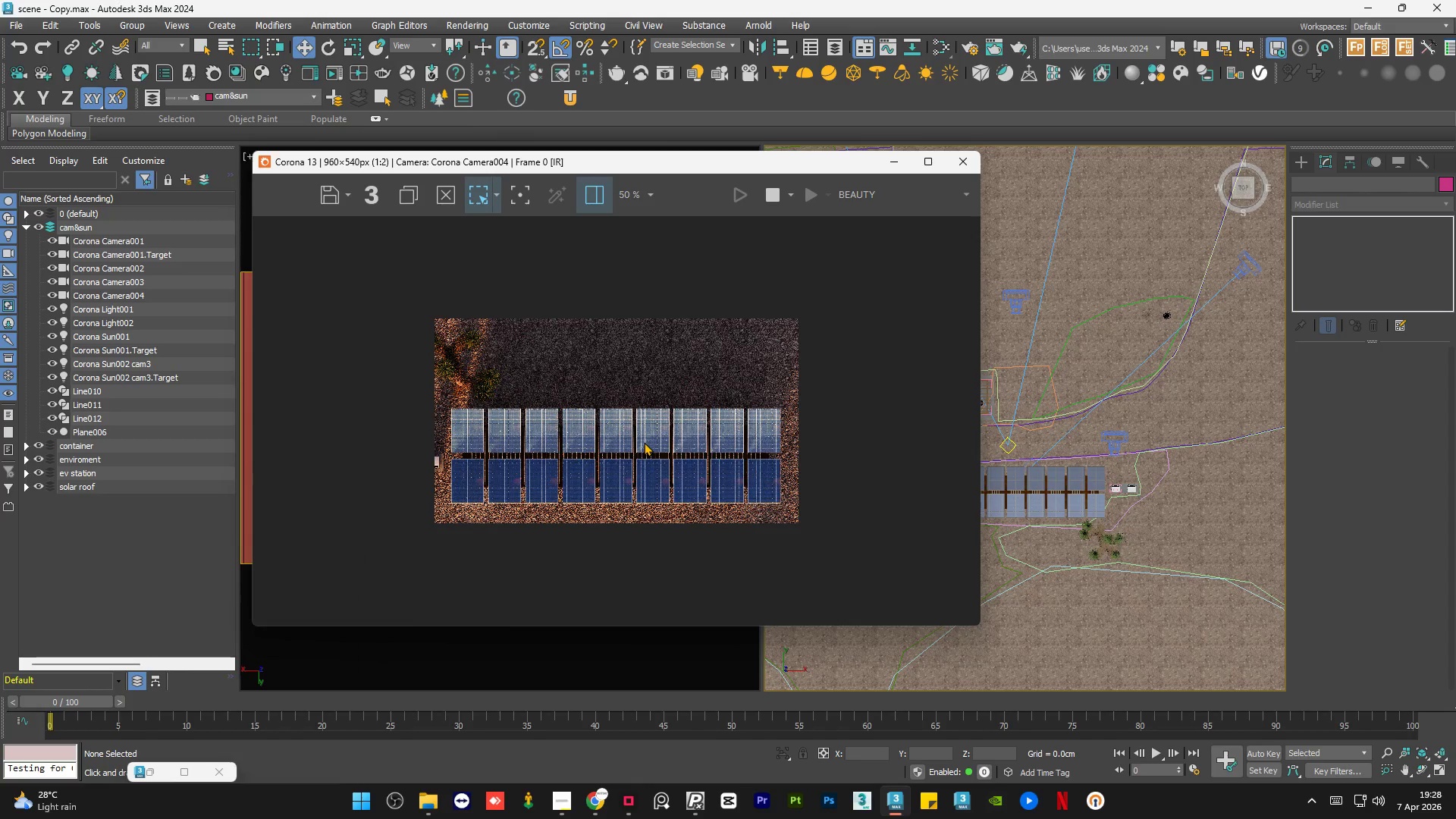 
left_click_drag(start_coordinate=[505, 161], to_coordinate=[689, 170])
 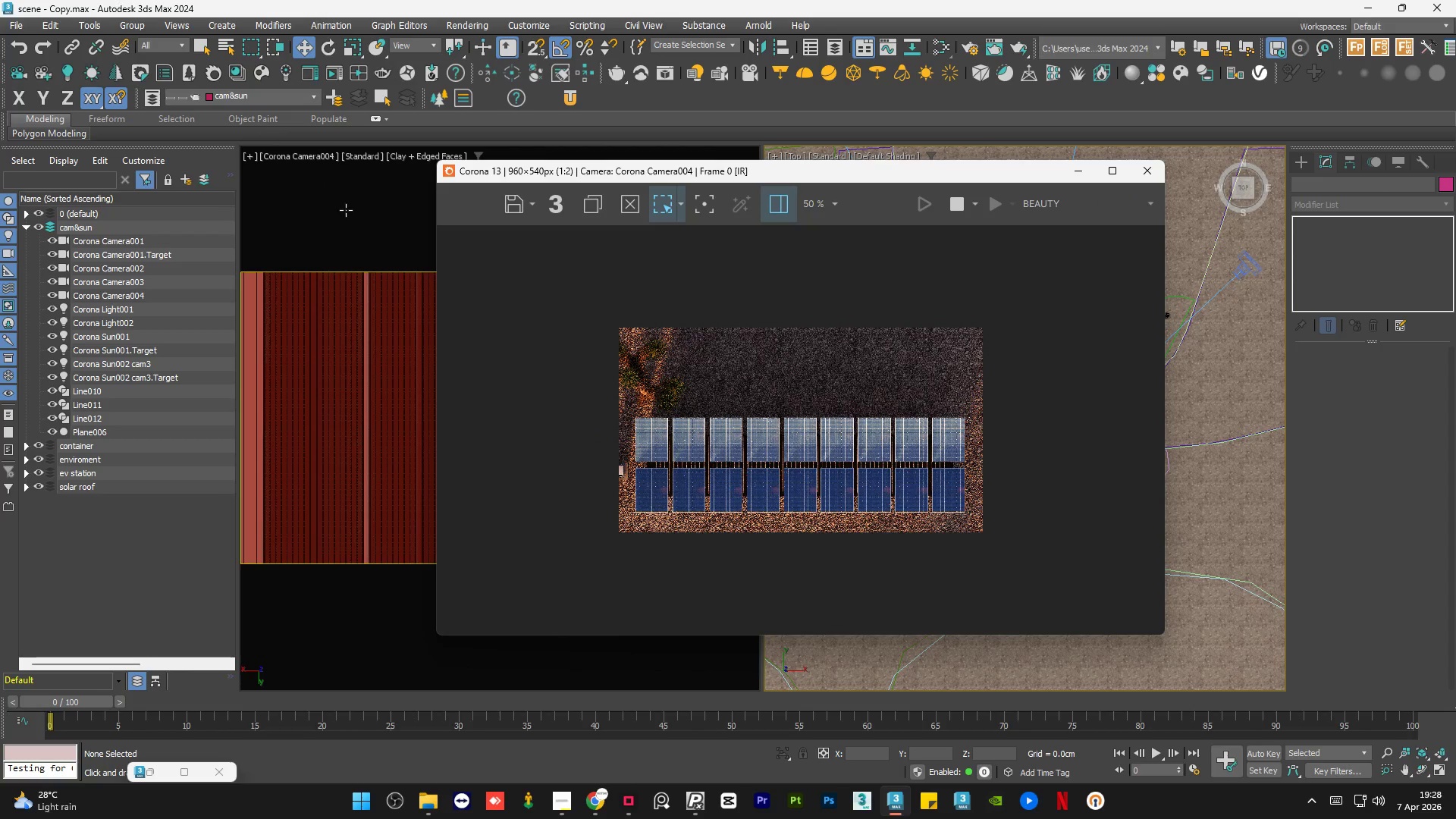 
left_click([346, 210])
 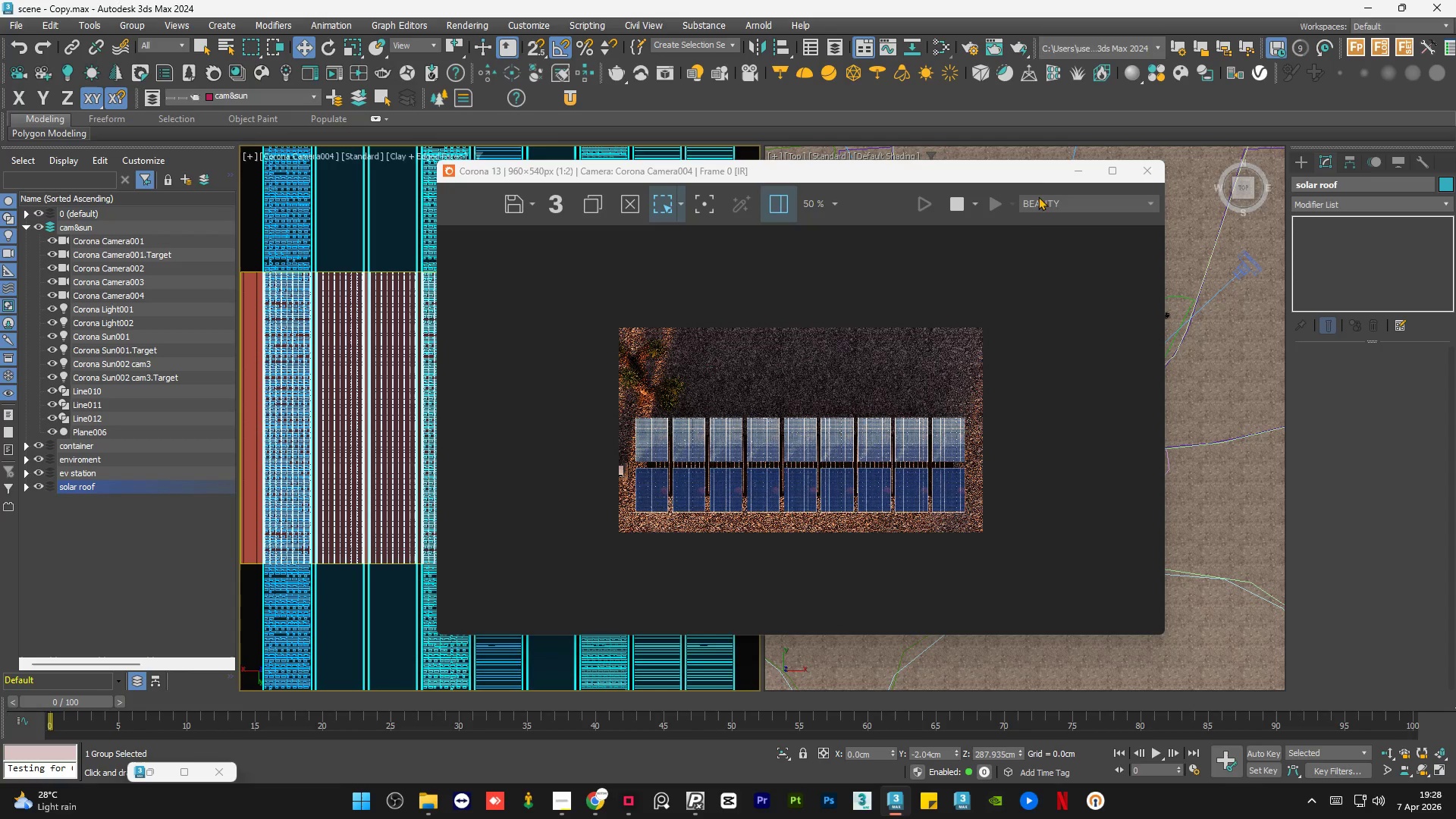 
scroll: coordinate [1016, 496], scroll_direction: up, amount: 2.0
 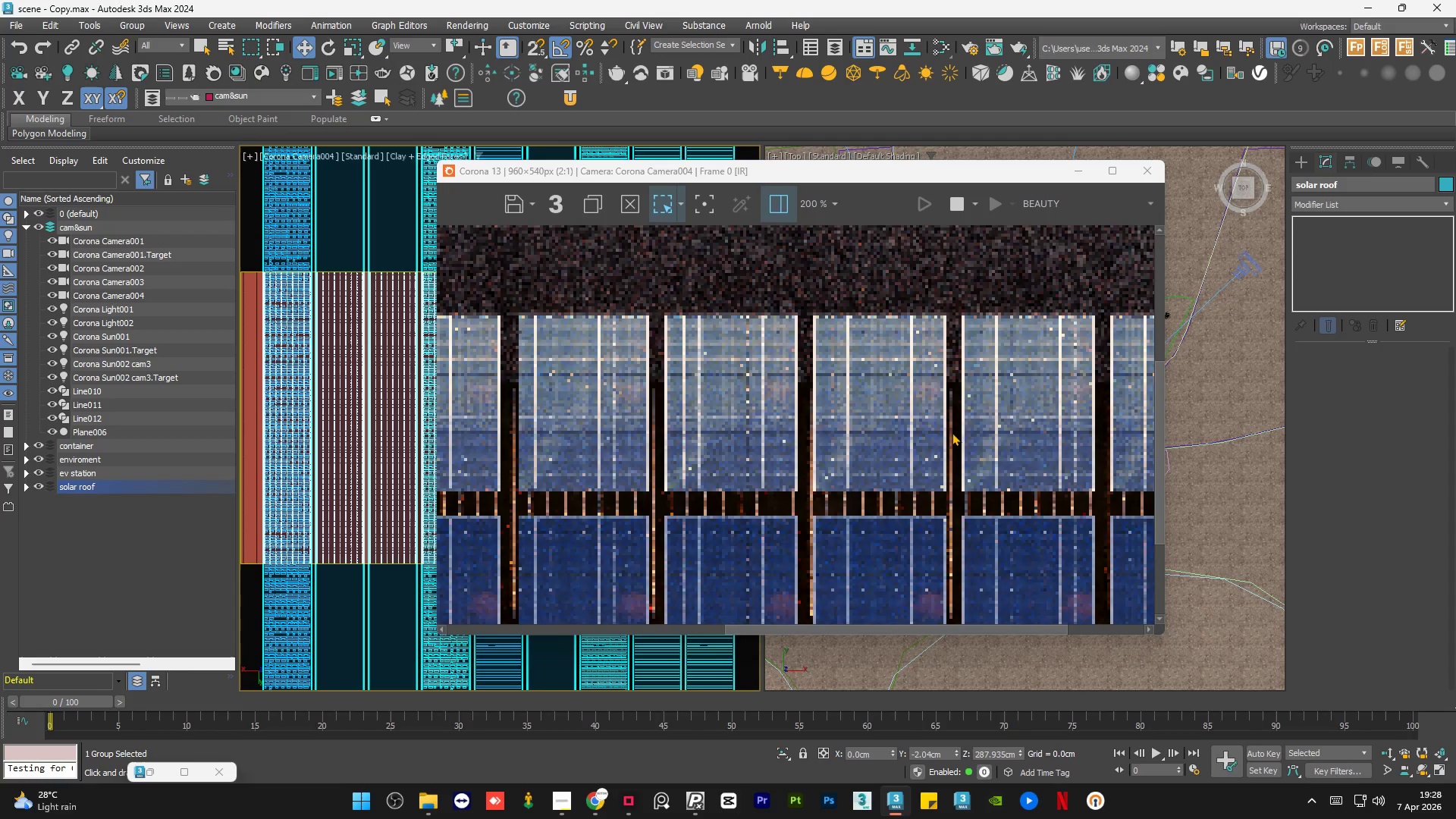 
scroll: coordinate [949, 432], scroll_direction: down, amount: 2.0
 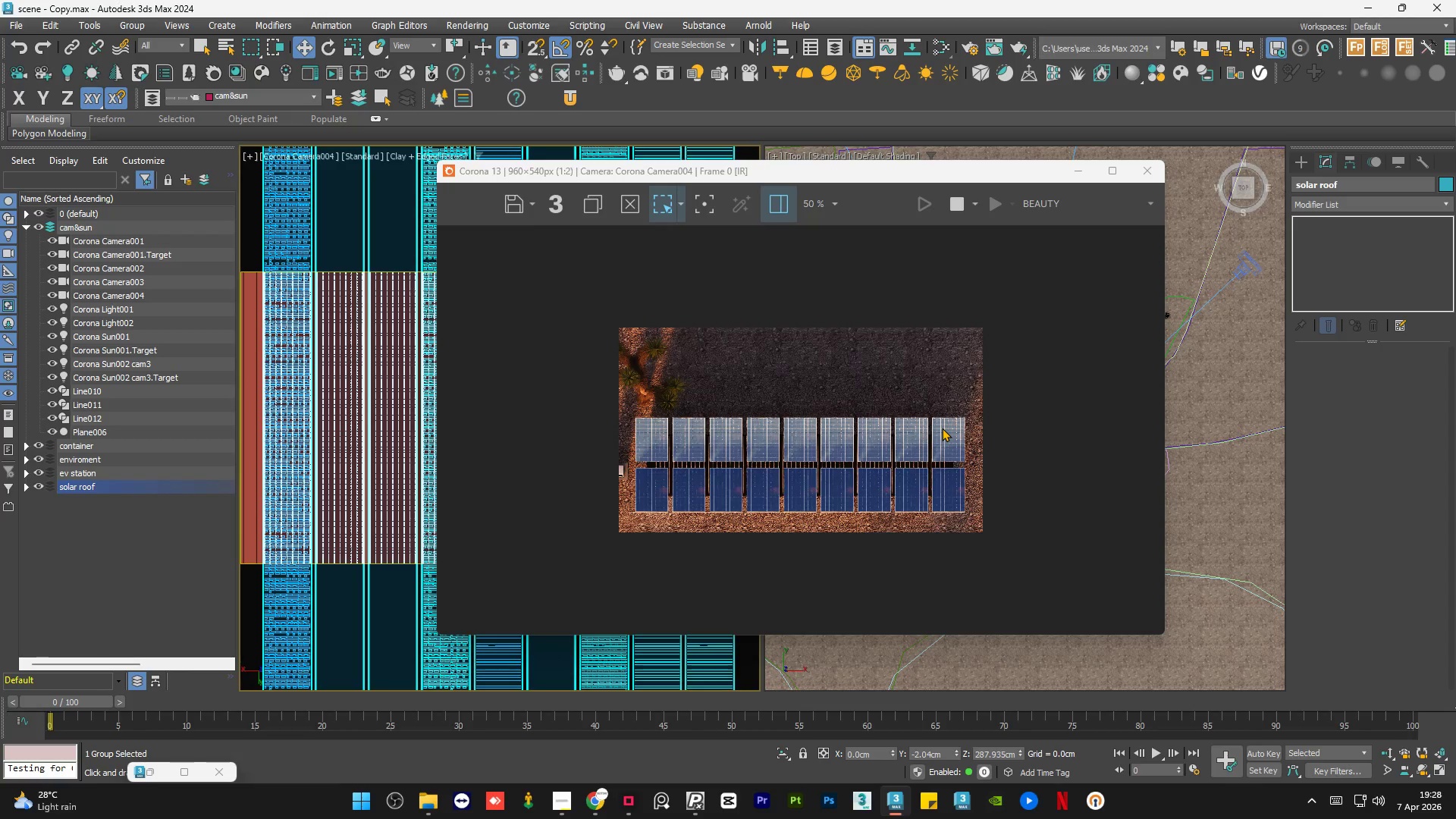 
wait(12.67)
 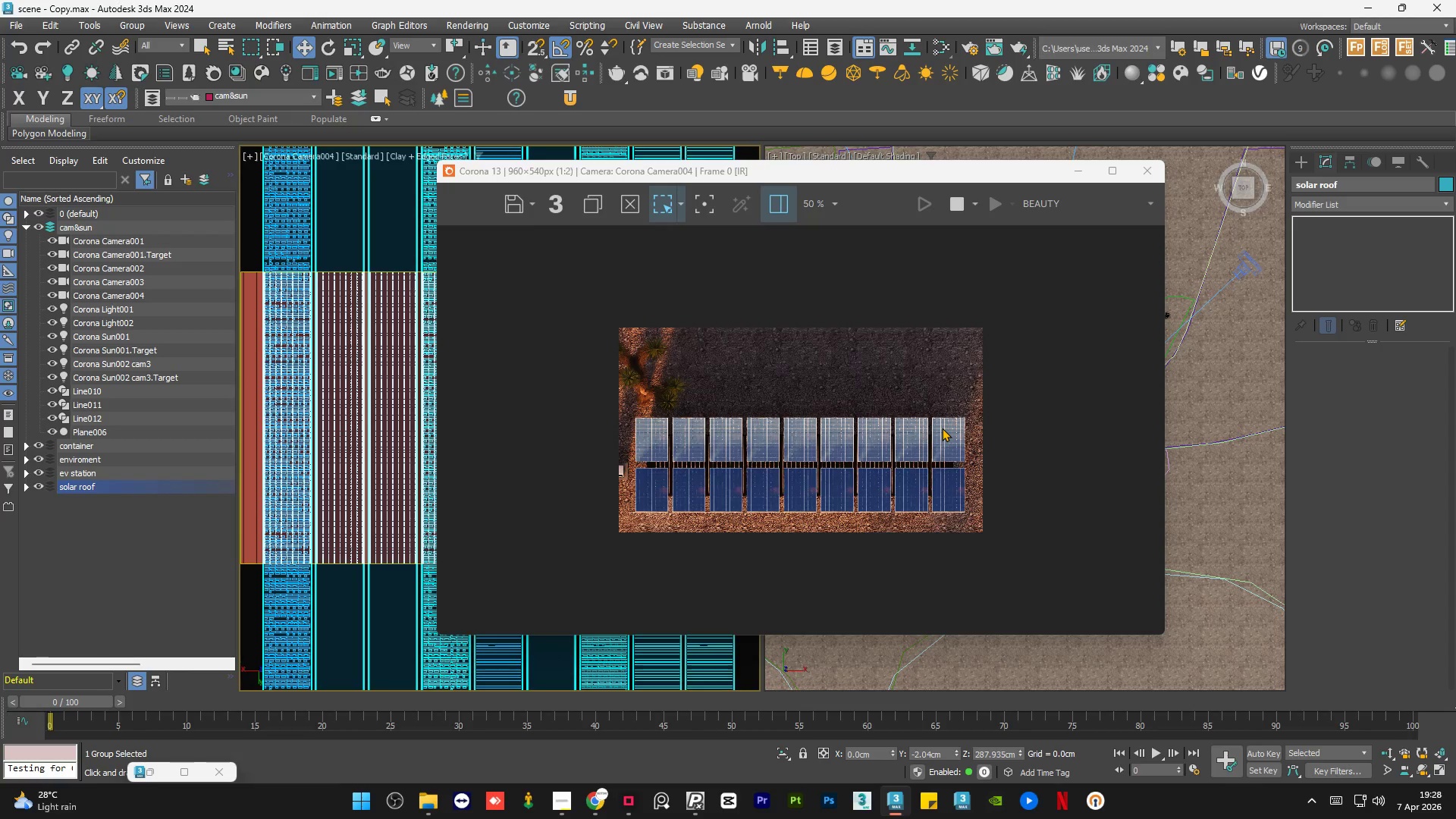 
left_click([1089, 168])
 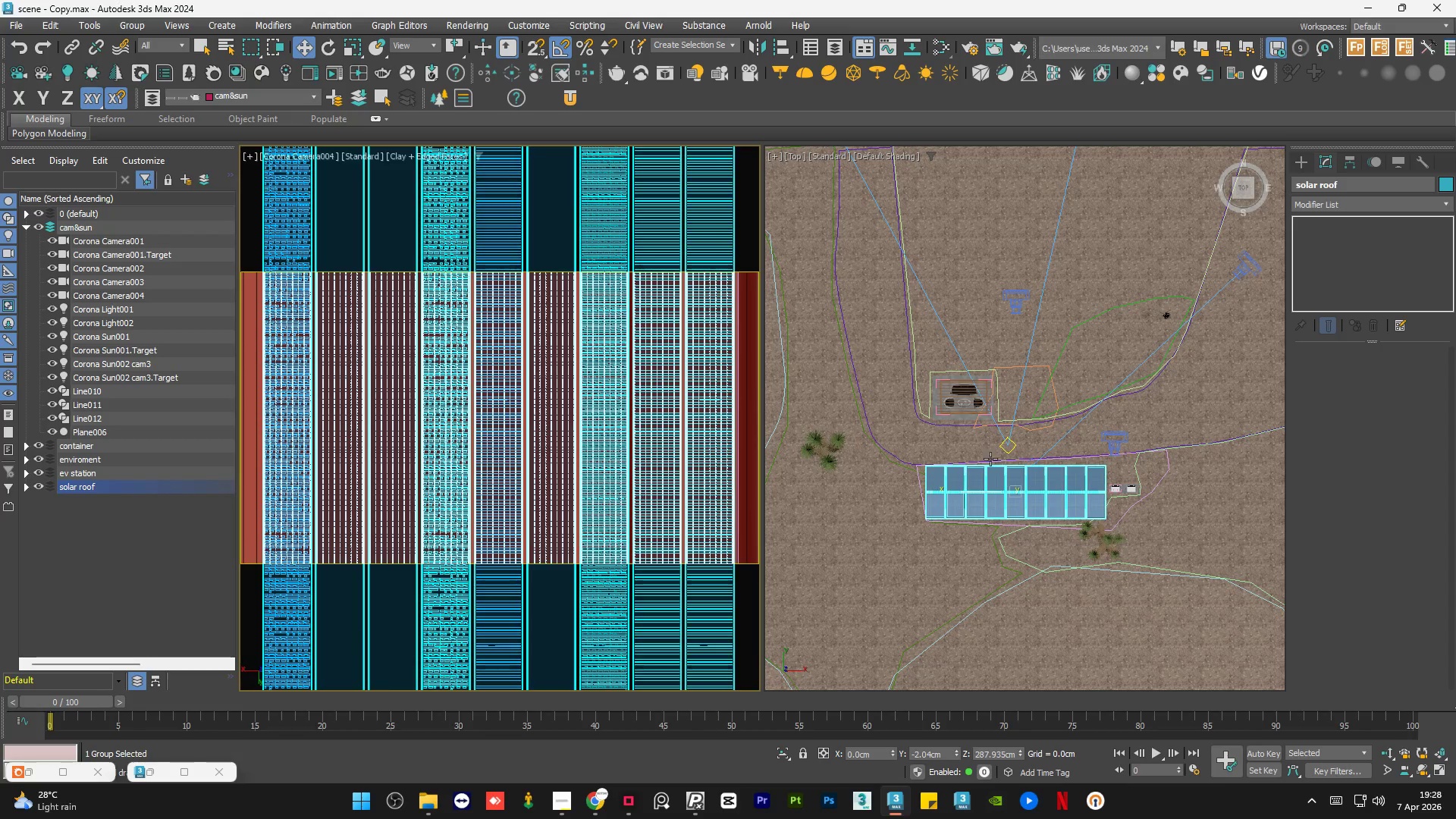 
scroll: coordinate [1022, 494], scroll_direction: down, amount: 3.0
 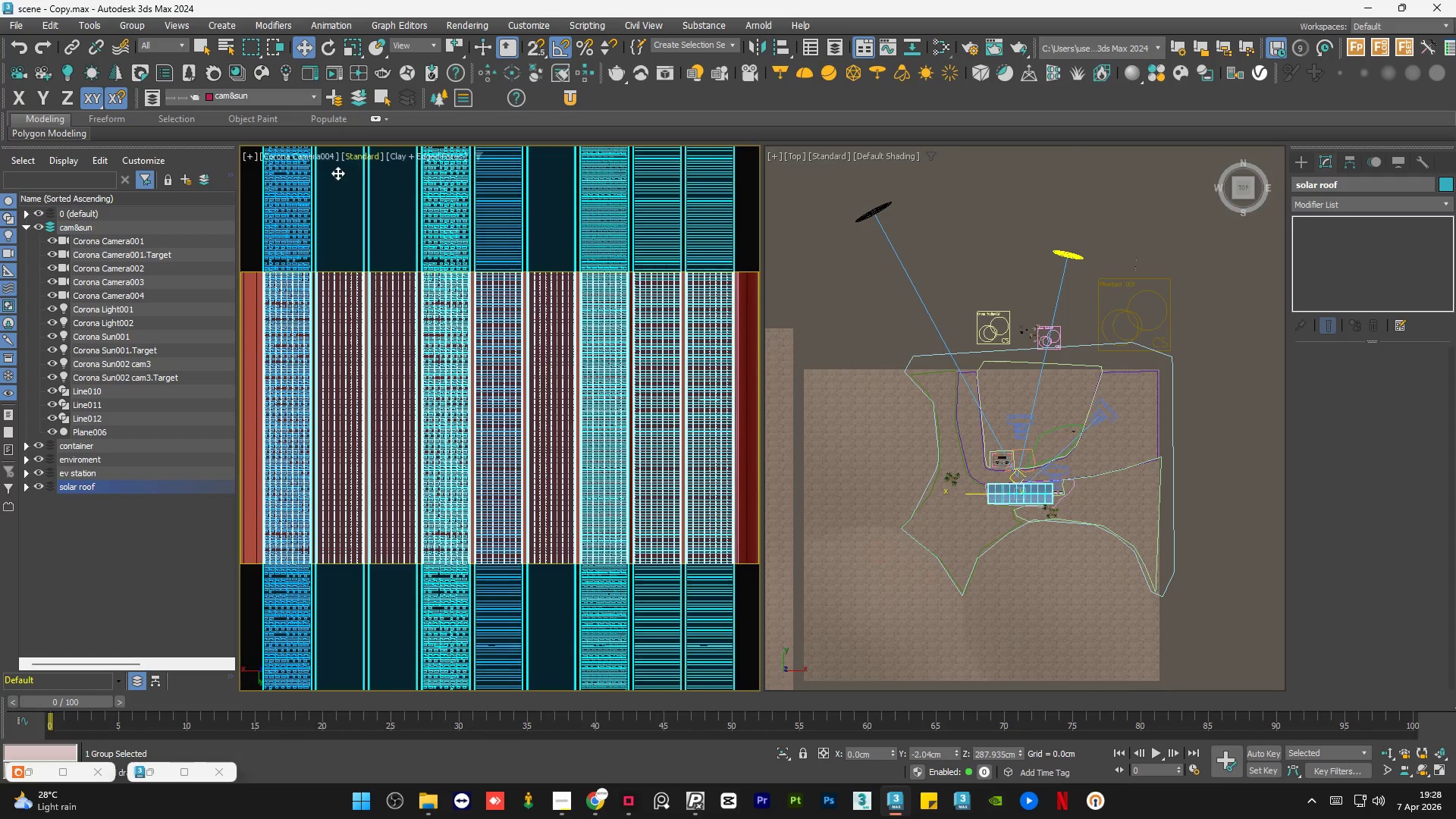 
left_click([325, 157])
 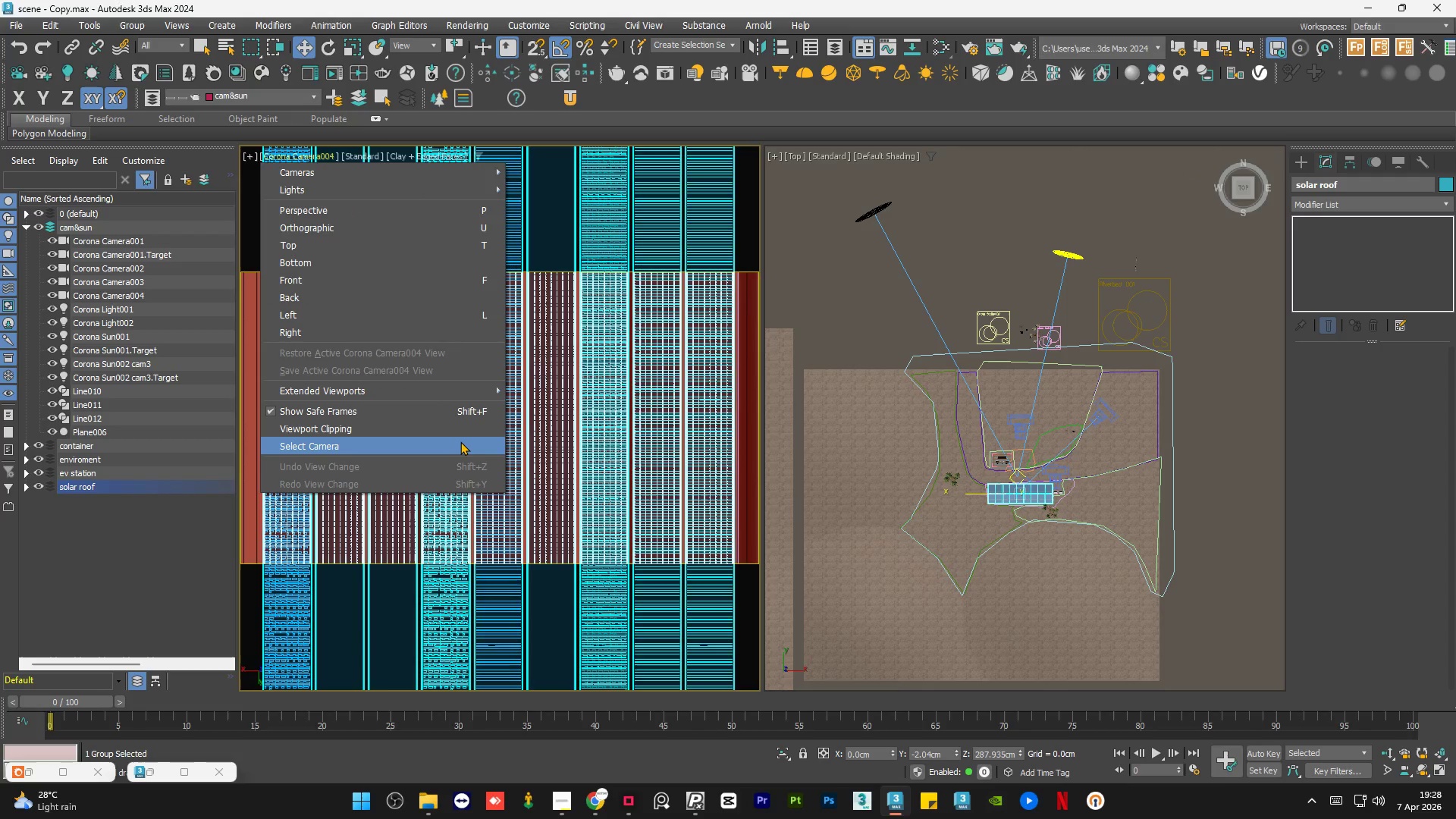 
left_click([460, 441])
 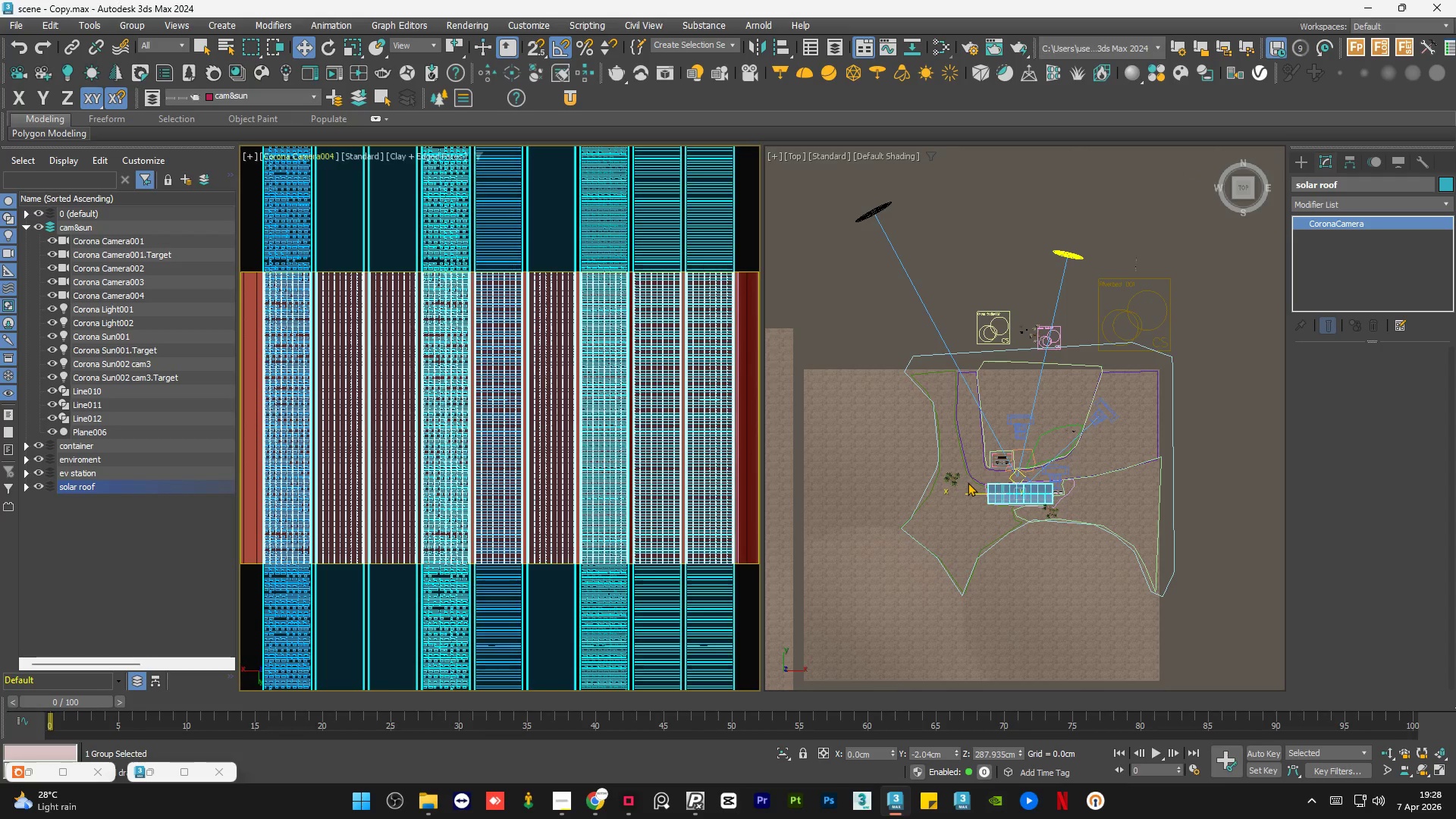 
hold_key(key=AltLeft, duration=1.5)
 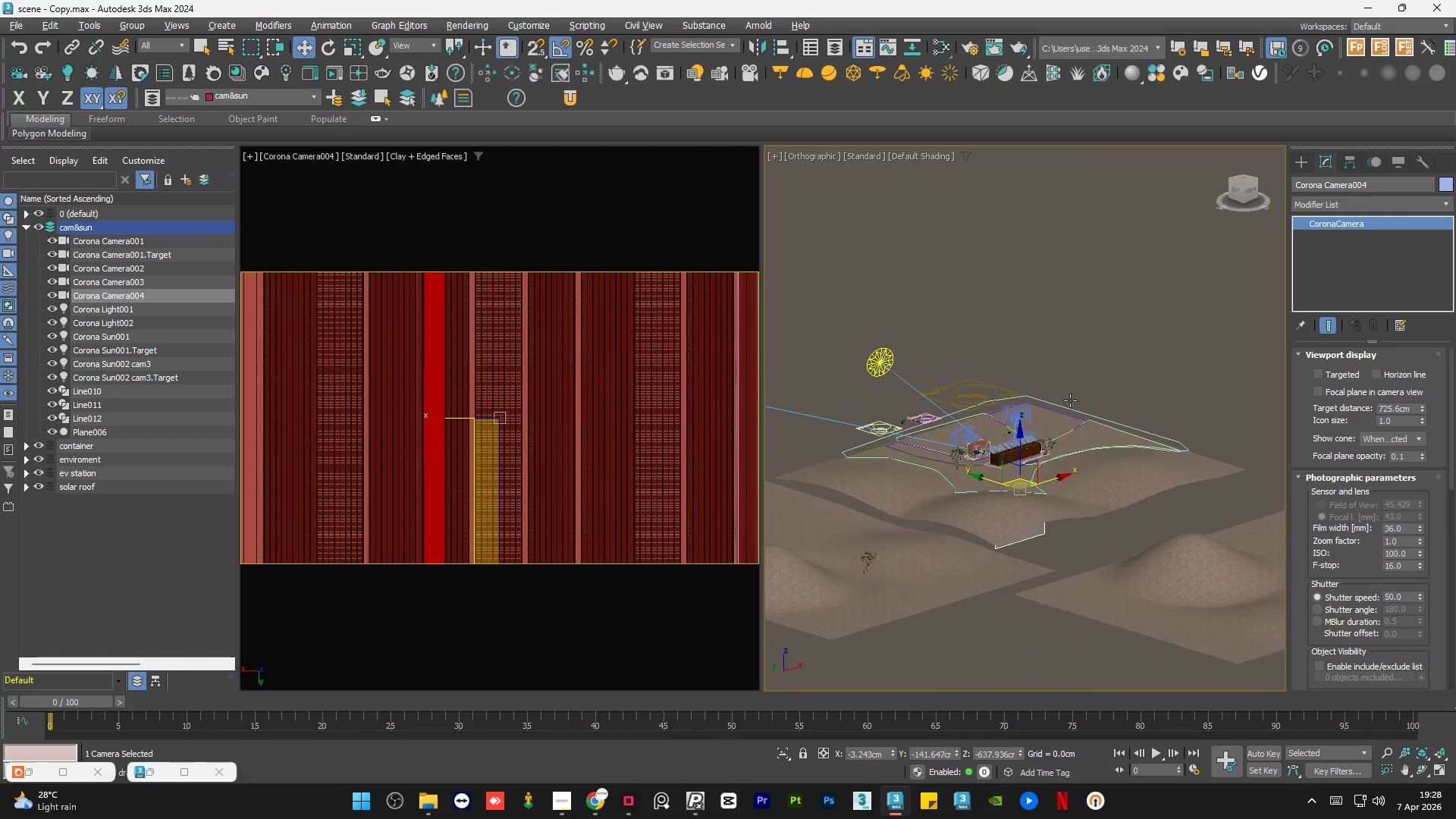 
hold_key(key=AltLeft, duration=1.53)
 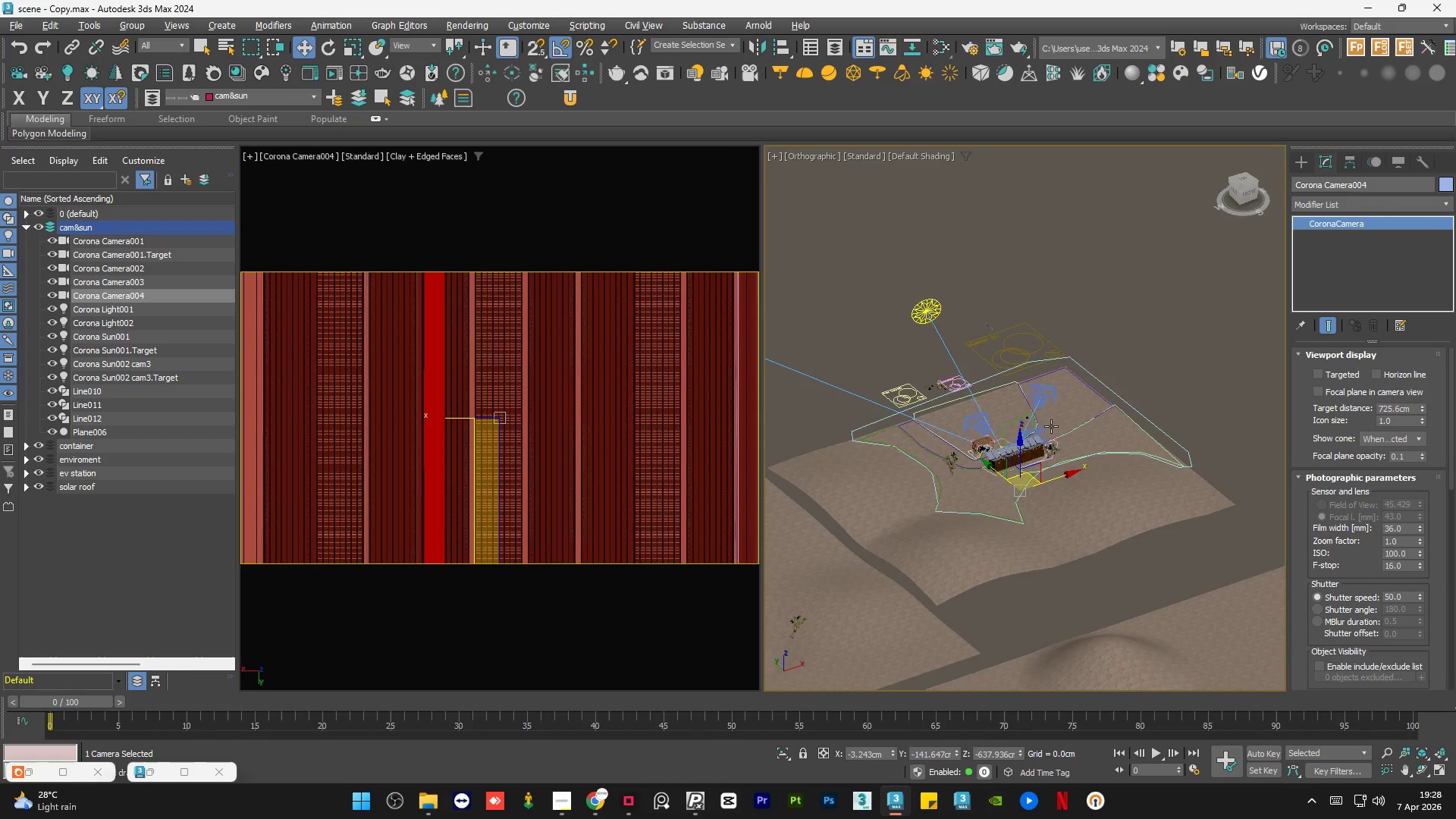 
hold_key(key=AltLeft, duration=1.52)
 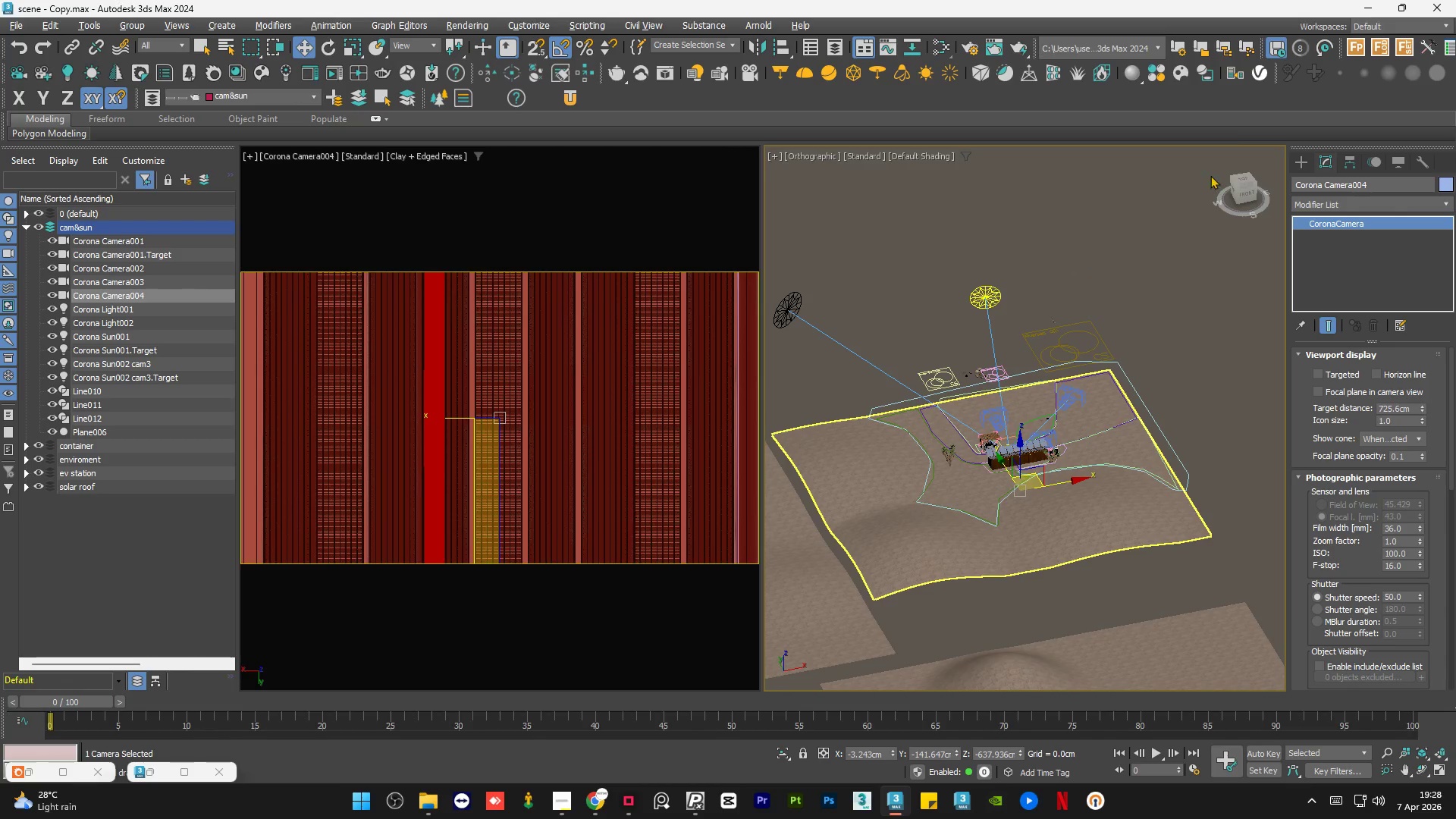 
key(Alt+AltLeft)
 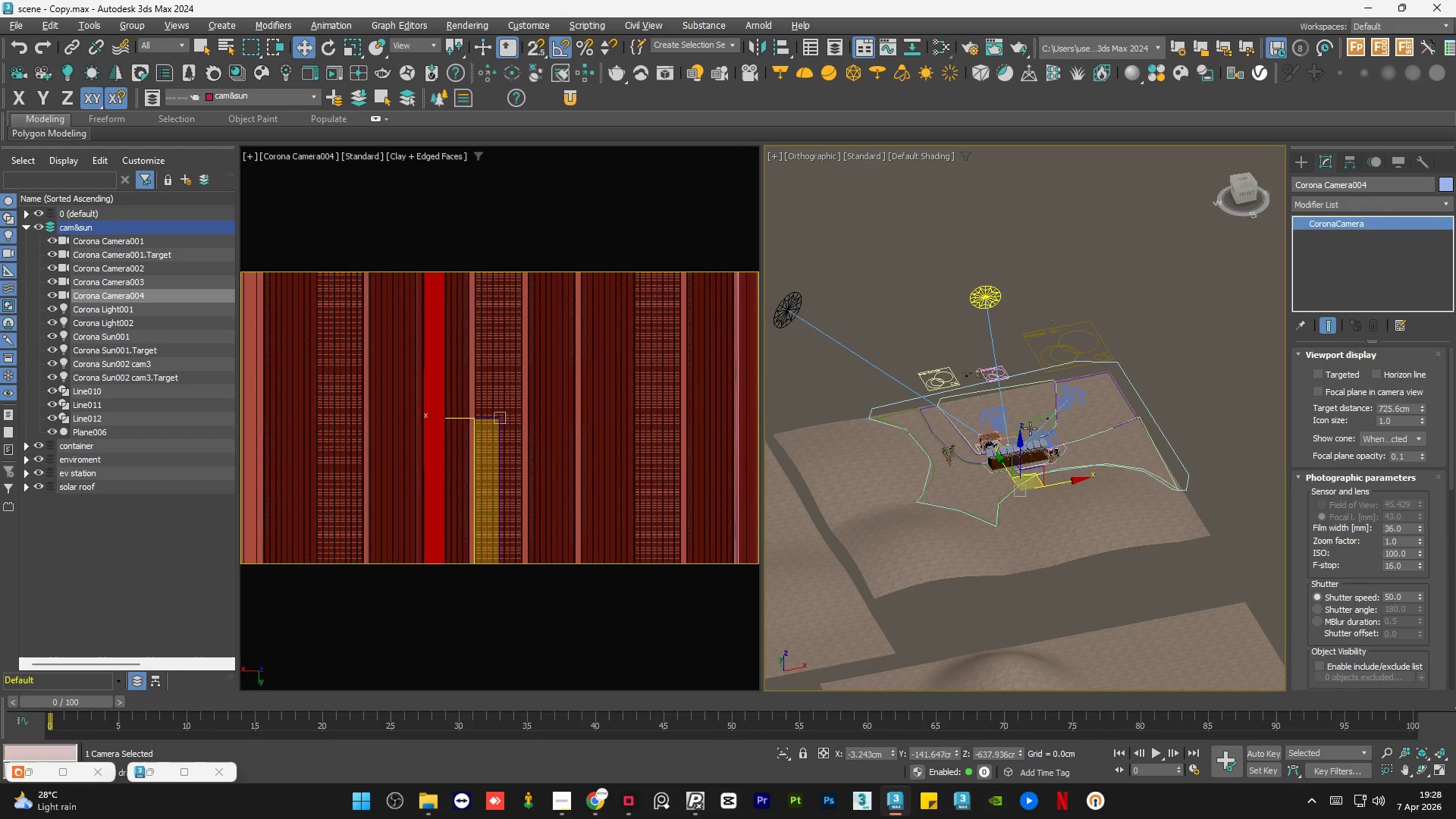 
key(Alt+AltLeft)
 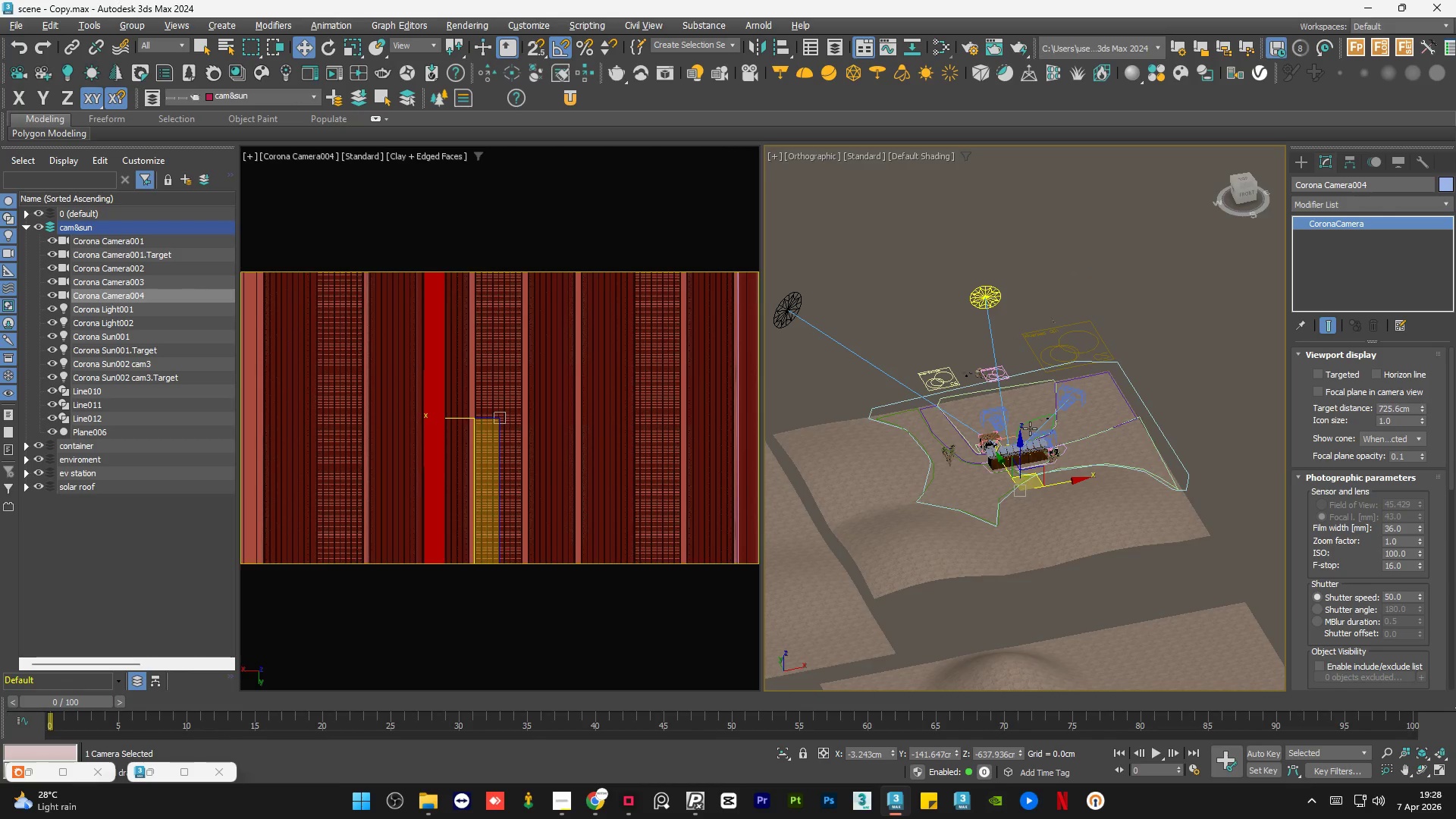 
key(Alt+AltLeft)
 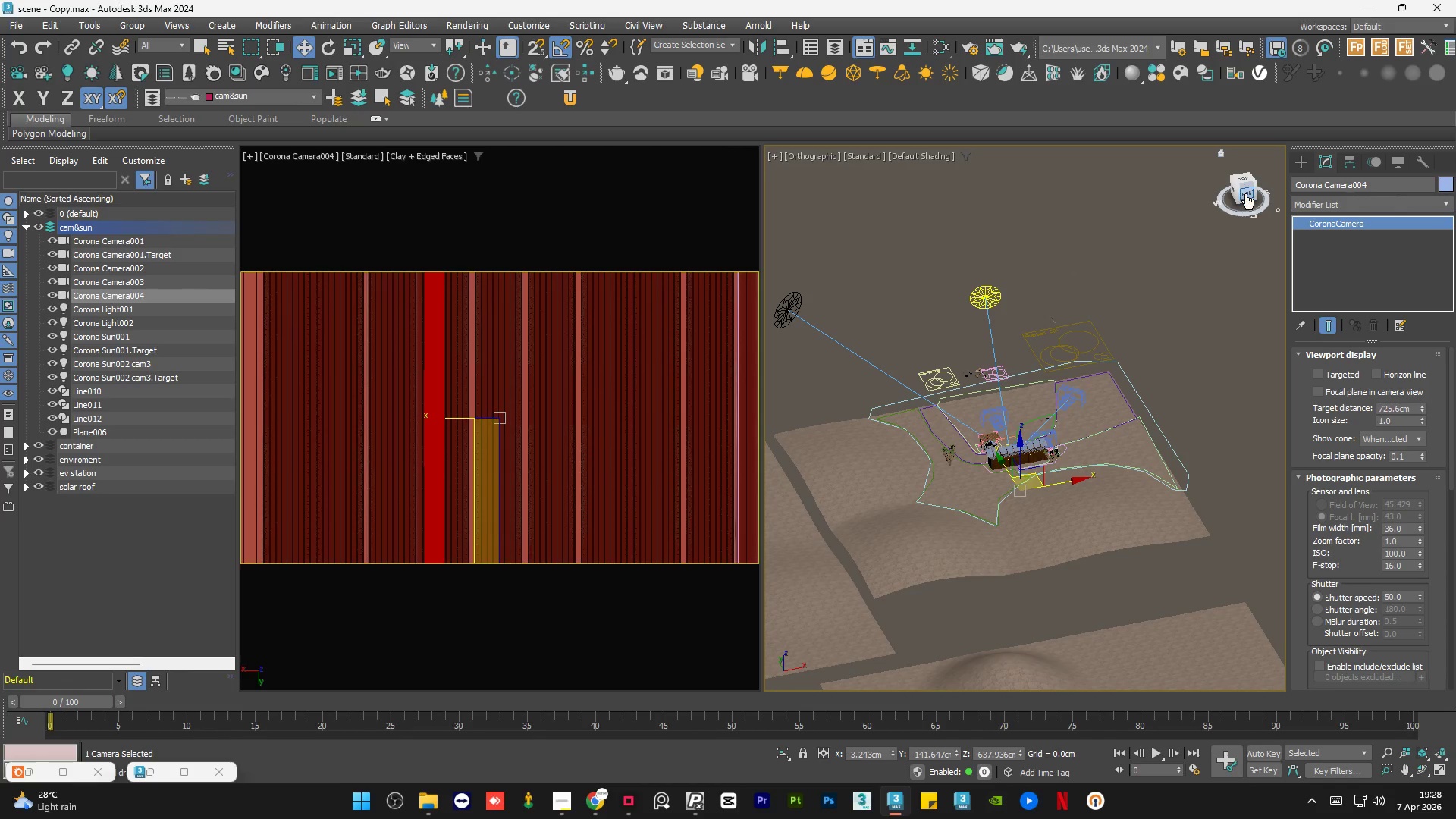 
left_click([1245, 193])
 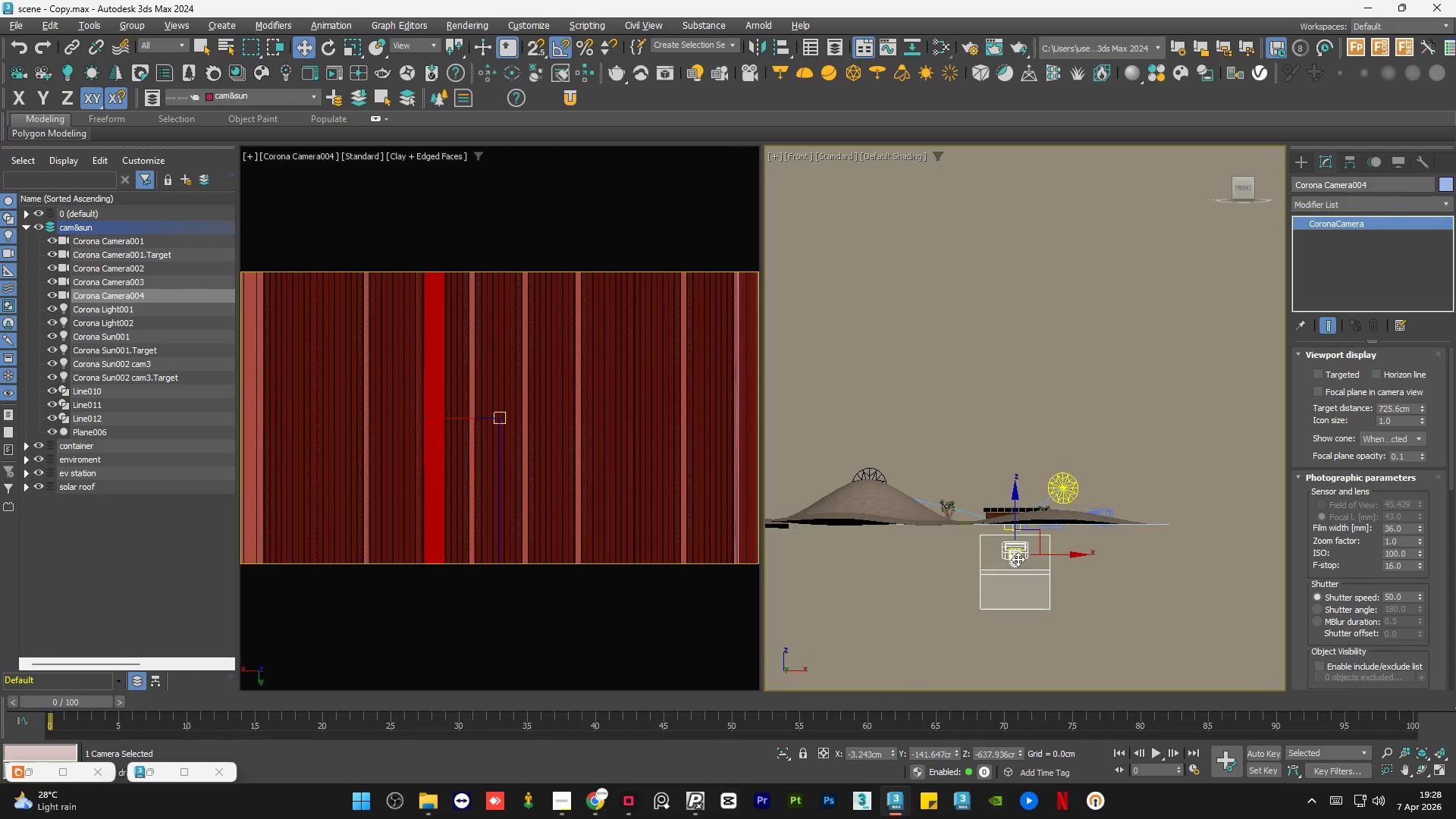 
scroll: coordinate [1017, 546], scroll_direction: up, amount: 2.0
 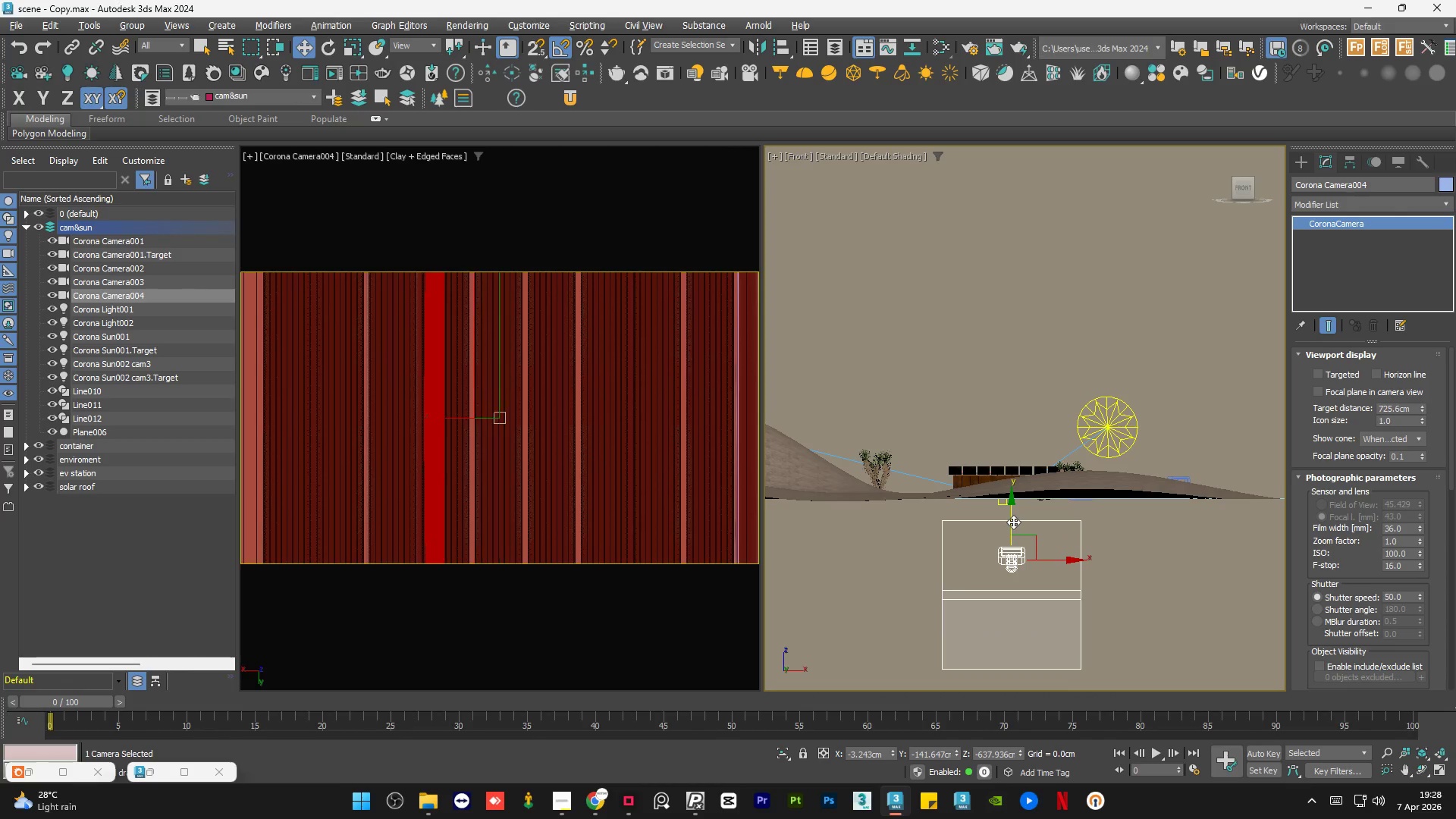 
left_click_drag(start_coordinate=[1013, 522], to_coordinate=[1022, 381])
 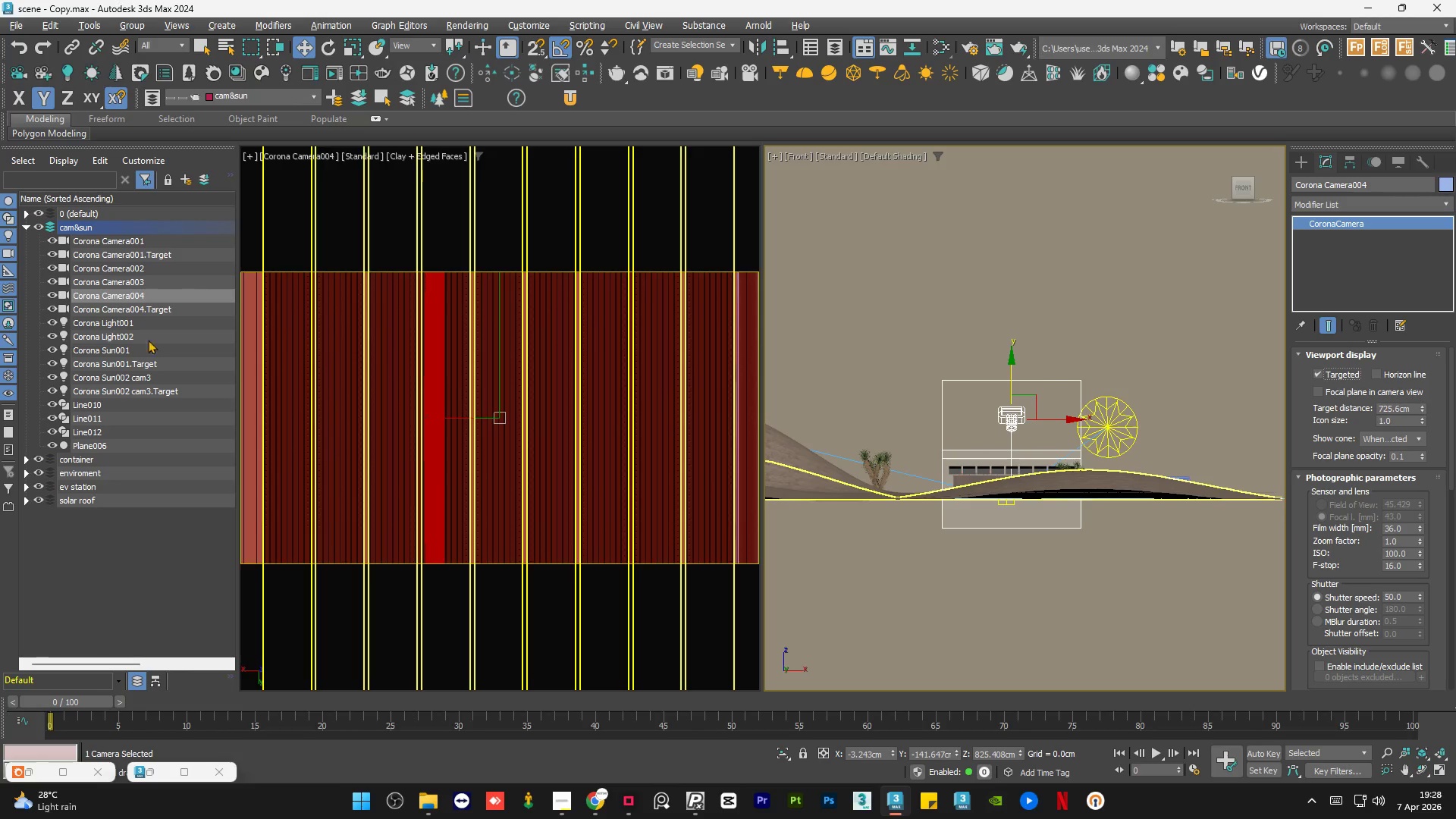 
left_click([161, 305])
 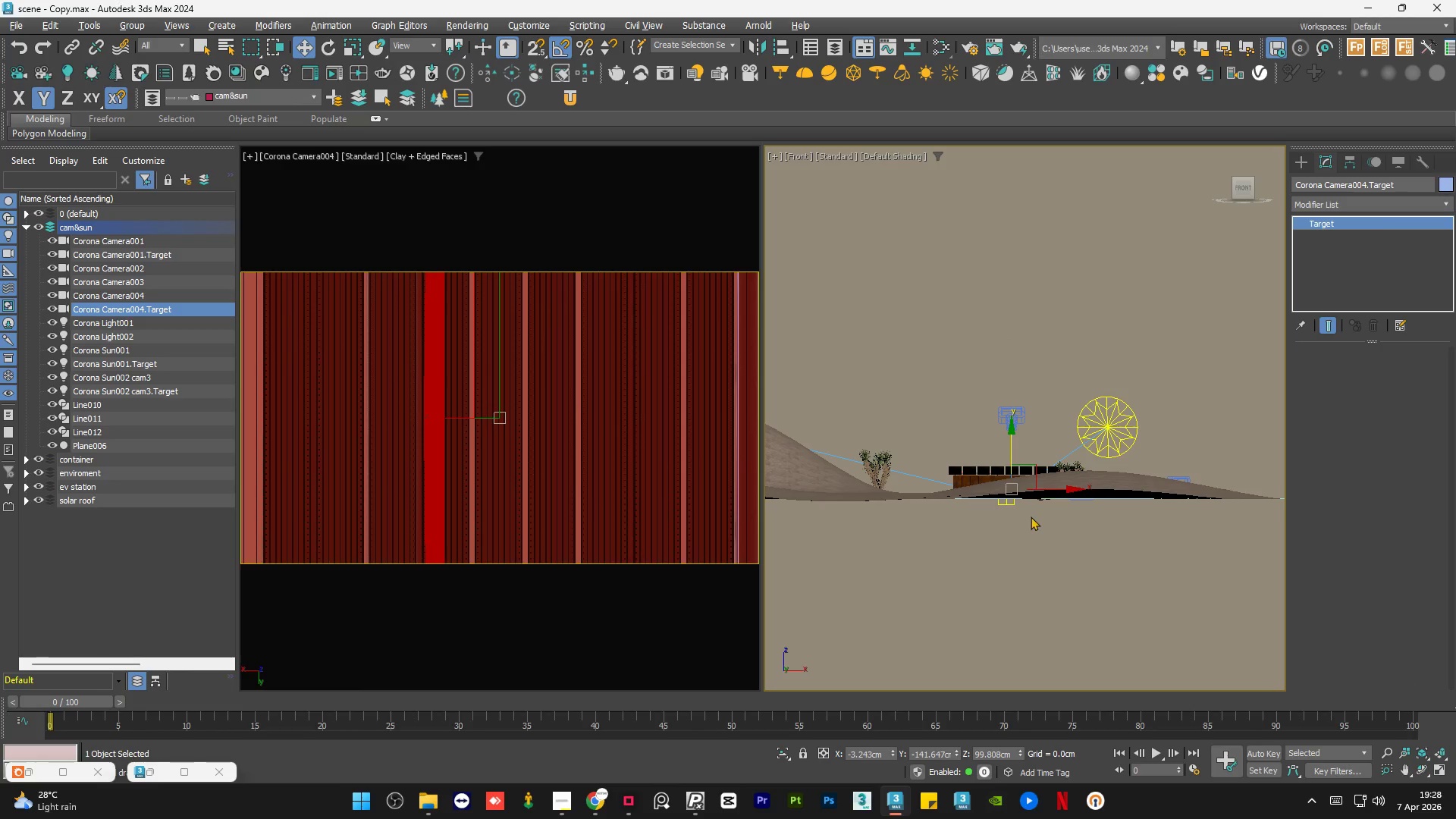 
hold_key(key=AltLeft, duration=1.19)
 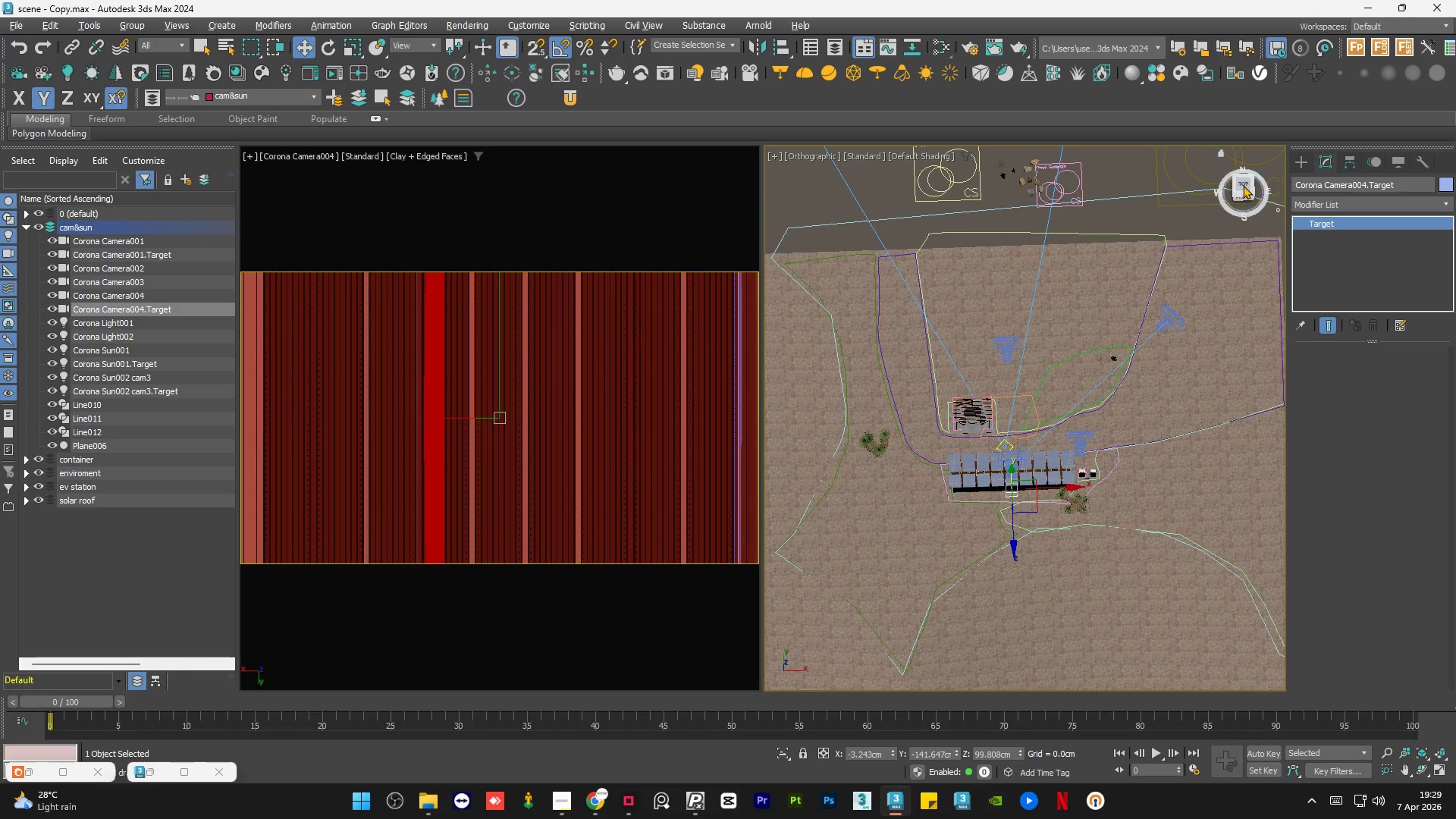 
left_click([1244, 181])
 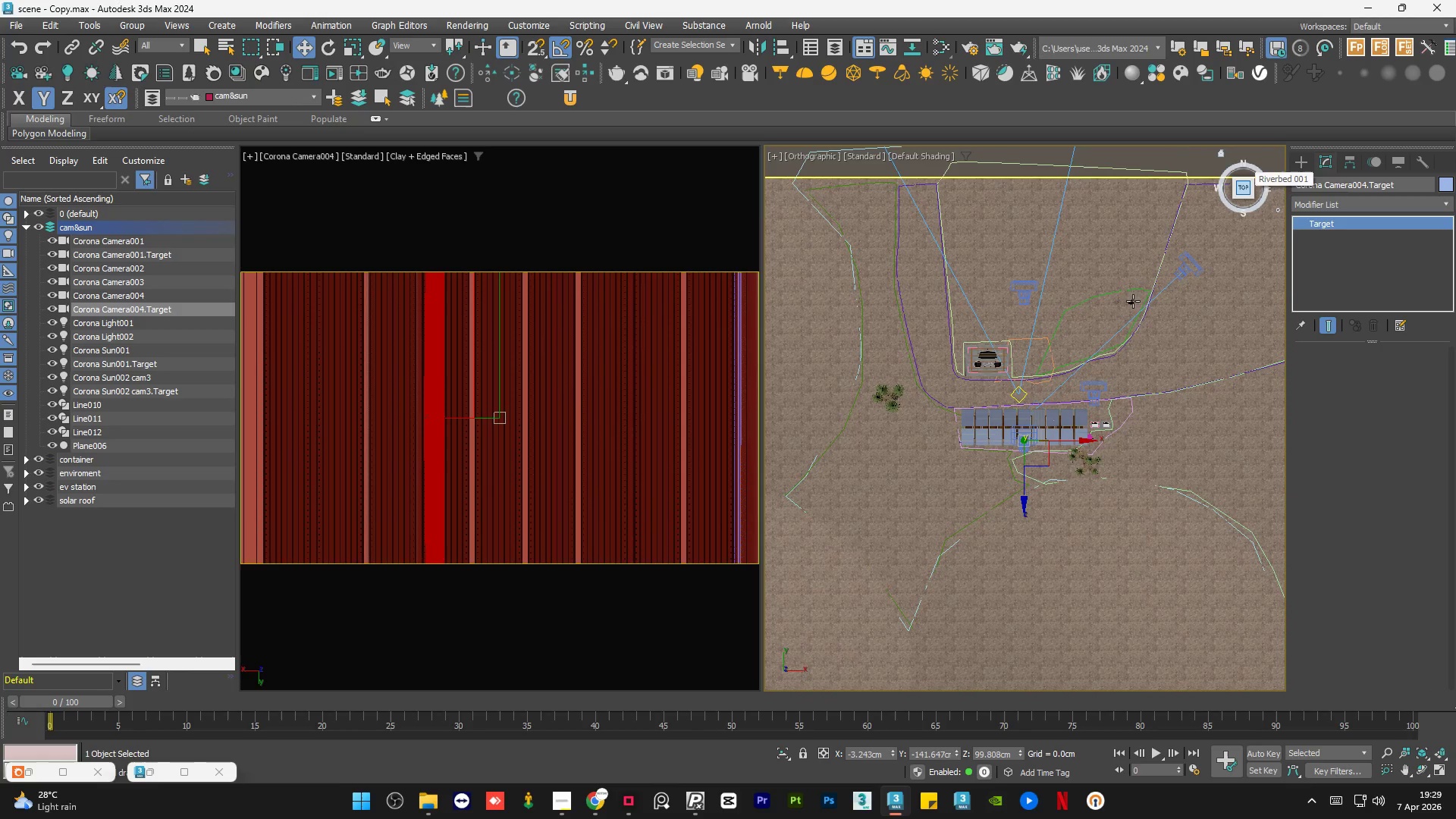 
scroll: coordinate [1032, 451], scroll_direction: up, amount: 10.0
 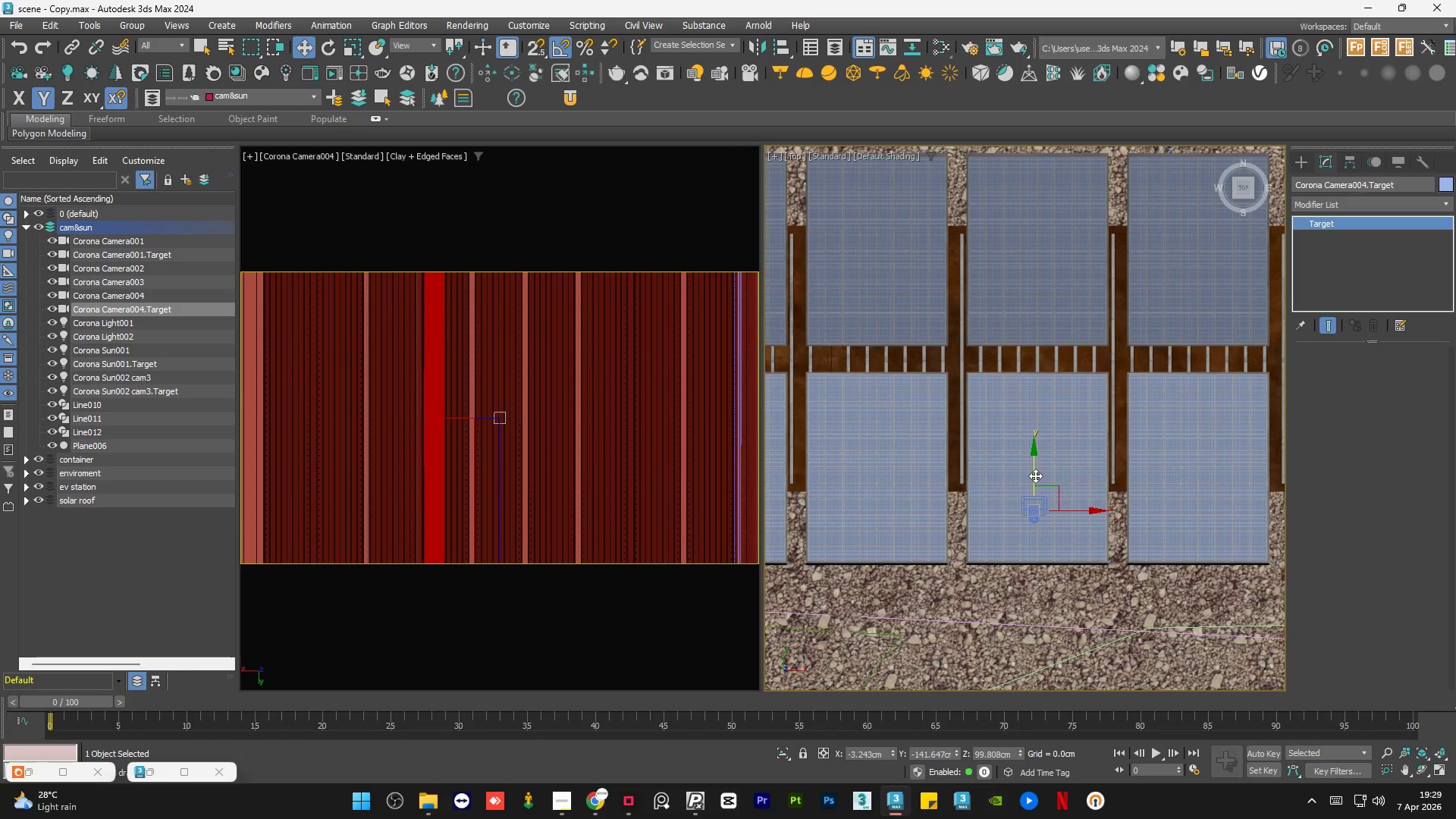 
key(F3)
 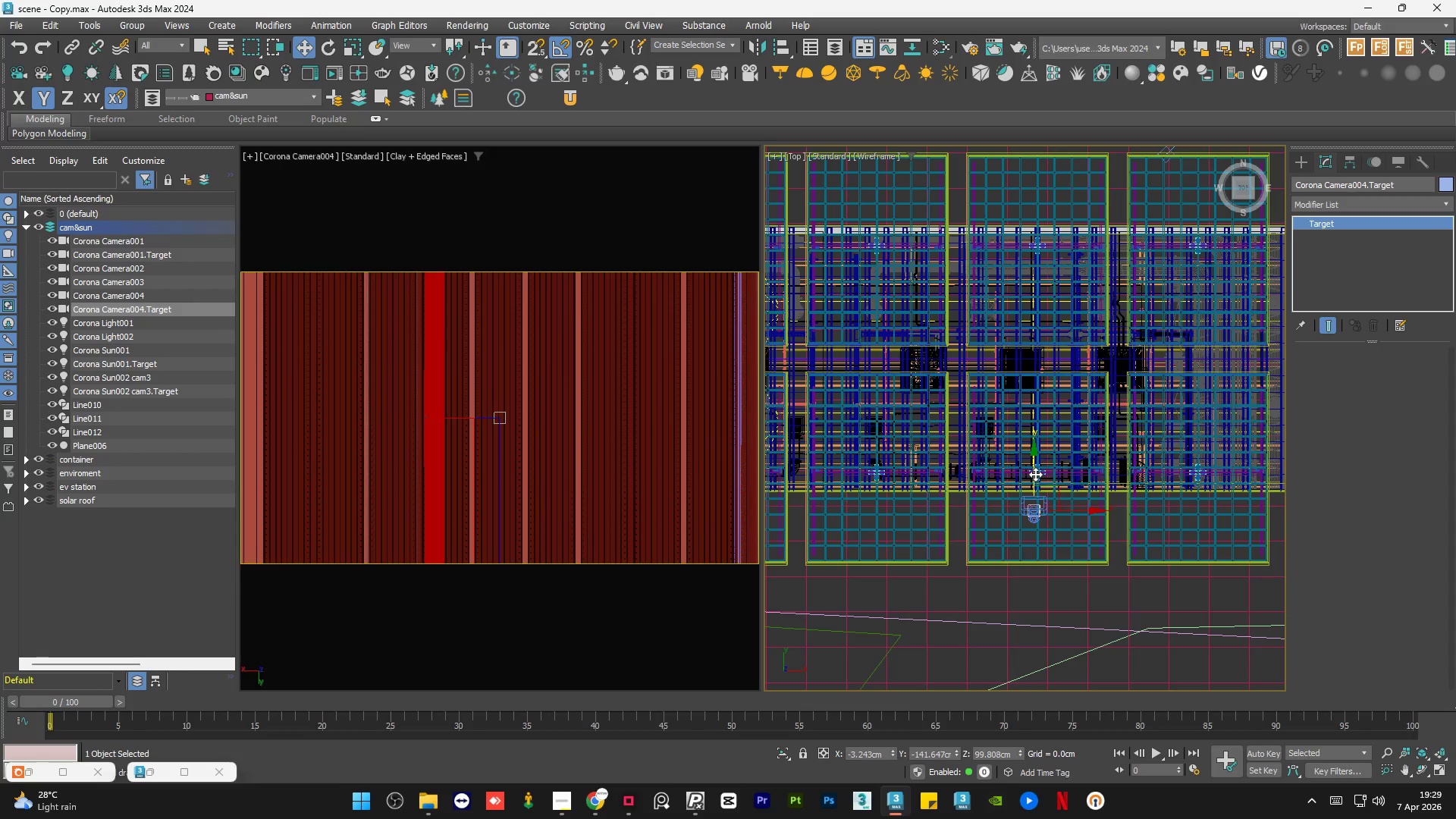 
left_click_drag(start_coordinate=[1035, 474], to_coordinate=[1040, 475])
 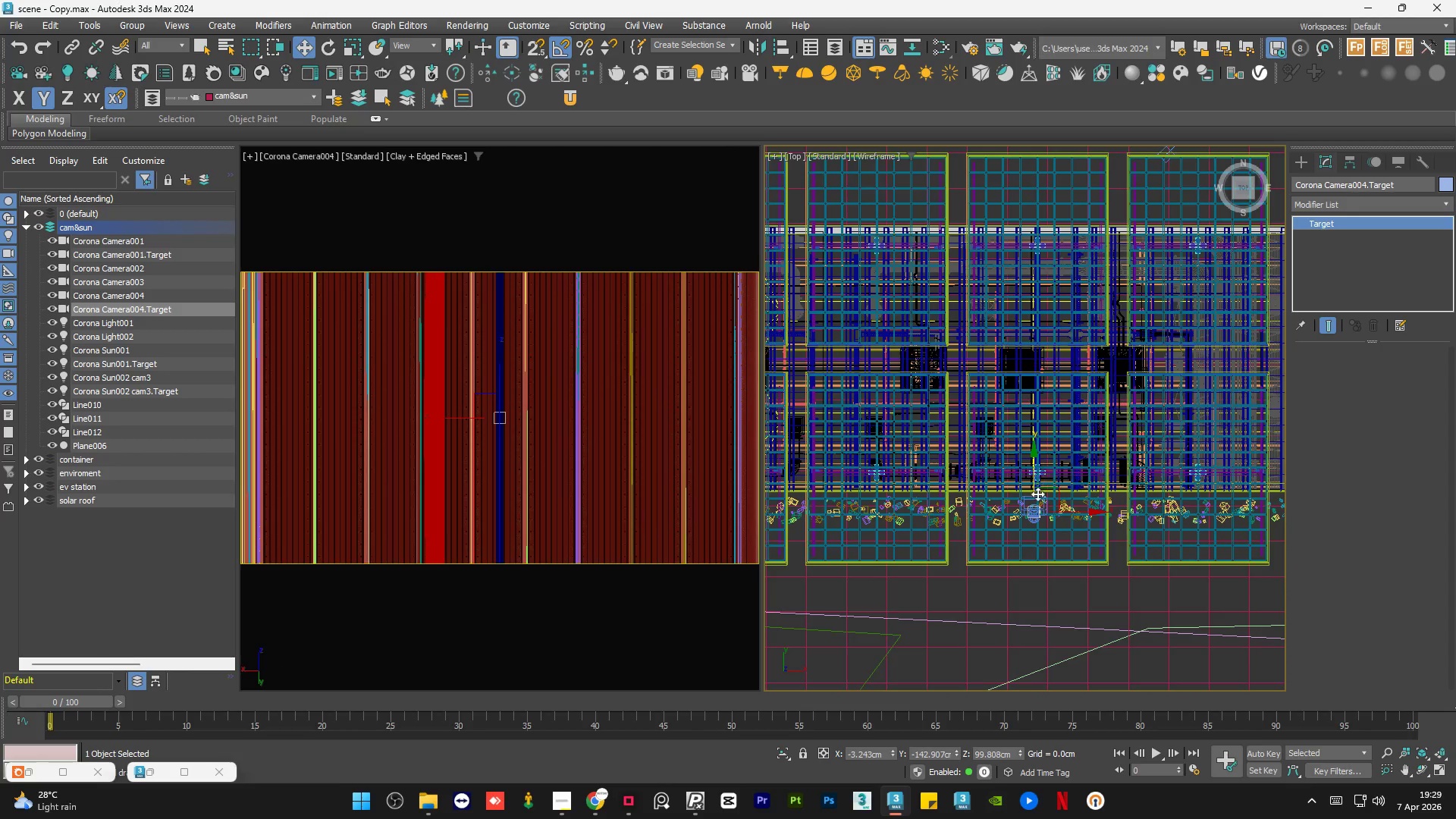 
key(F3)
 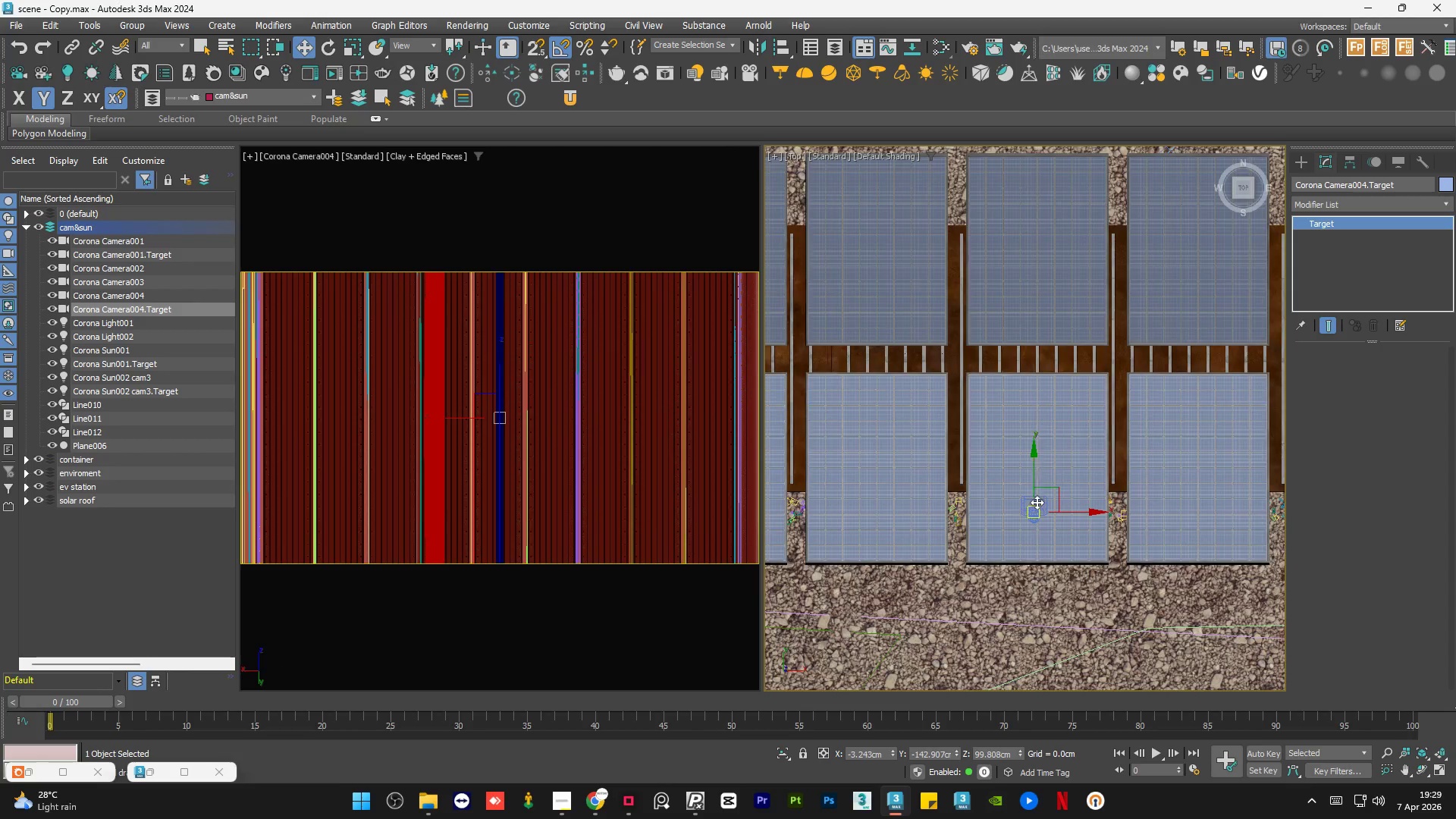 
scroll: coordinate [1036, 503], scroll_direction: up, amount: 3.0
 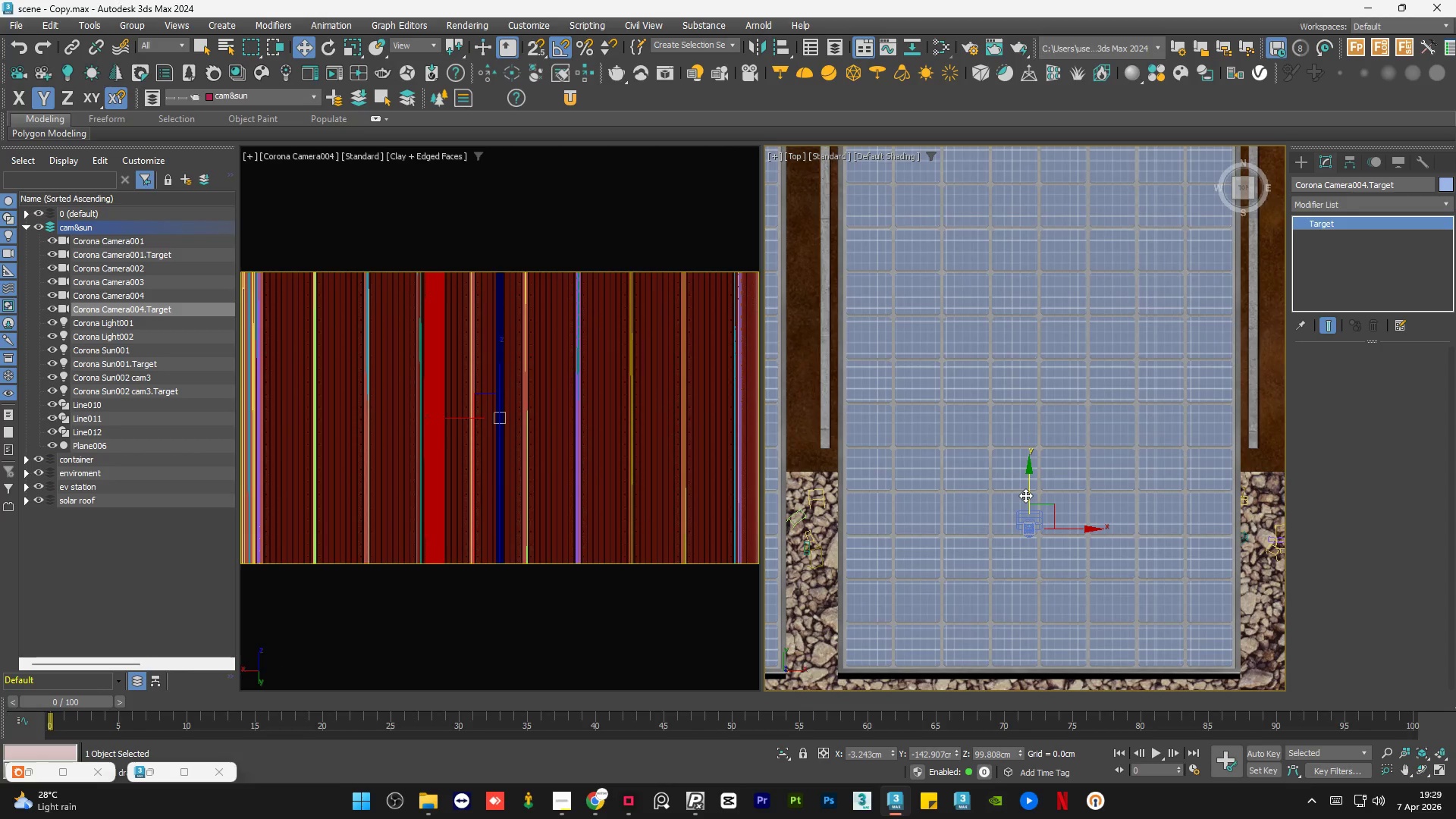 
left_click_drag(start_coordinate=[1025, 495], to_coordinate=[1031, 491])
 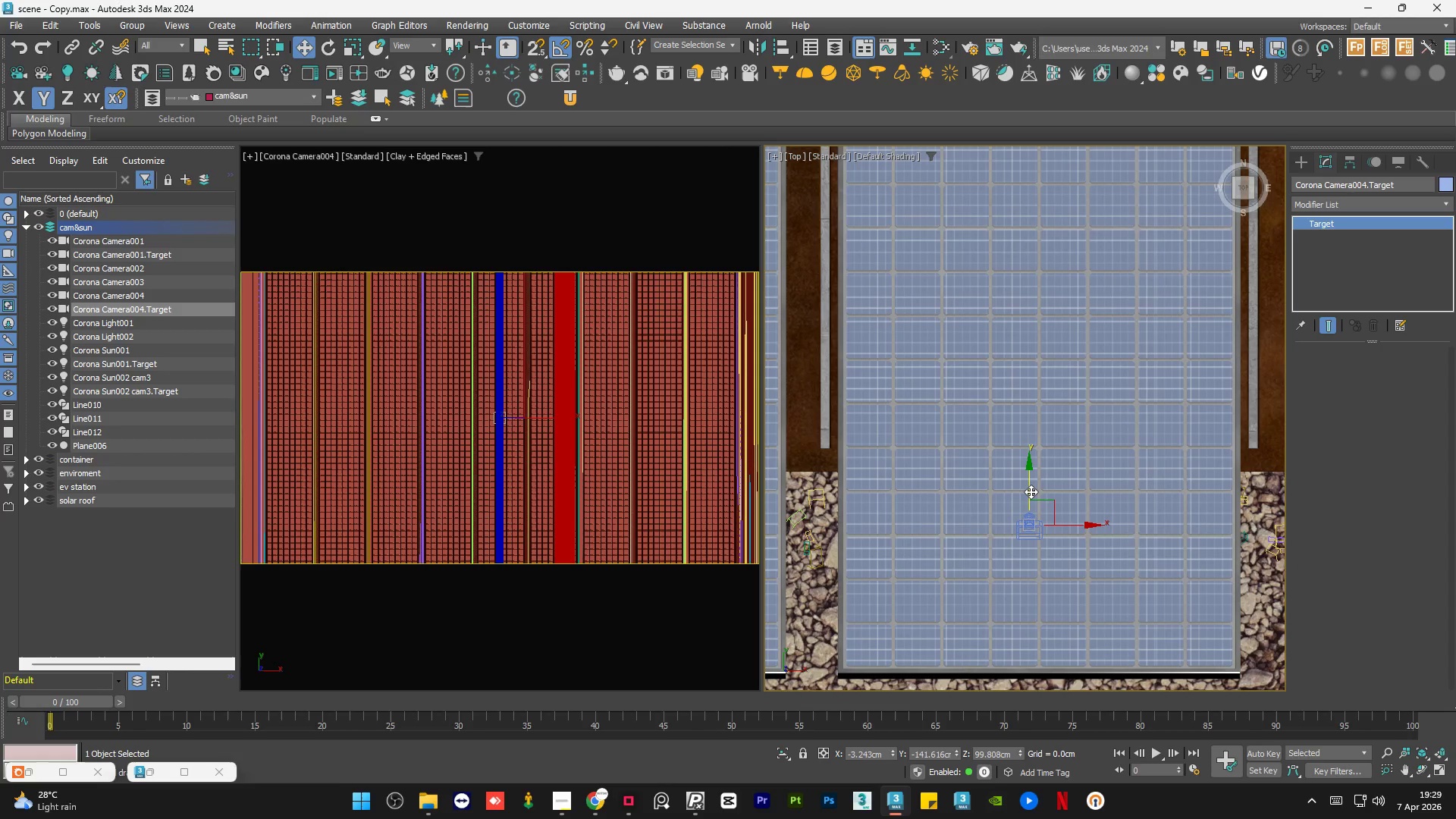 
scroll: coordinate [1031, 491], scroll_direction: down, amount: 1.0
 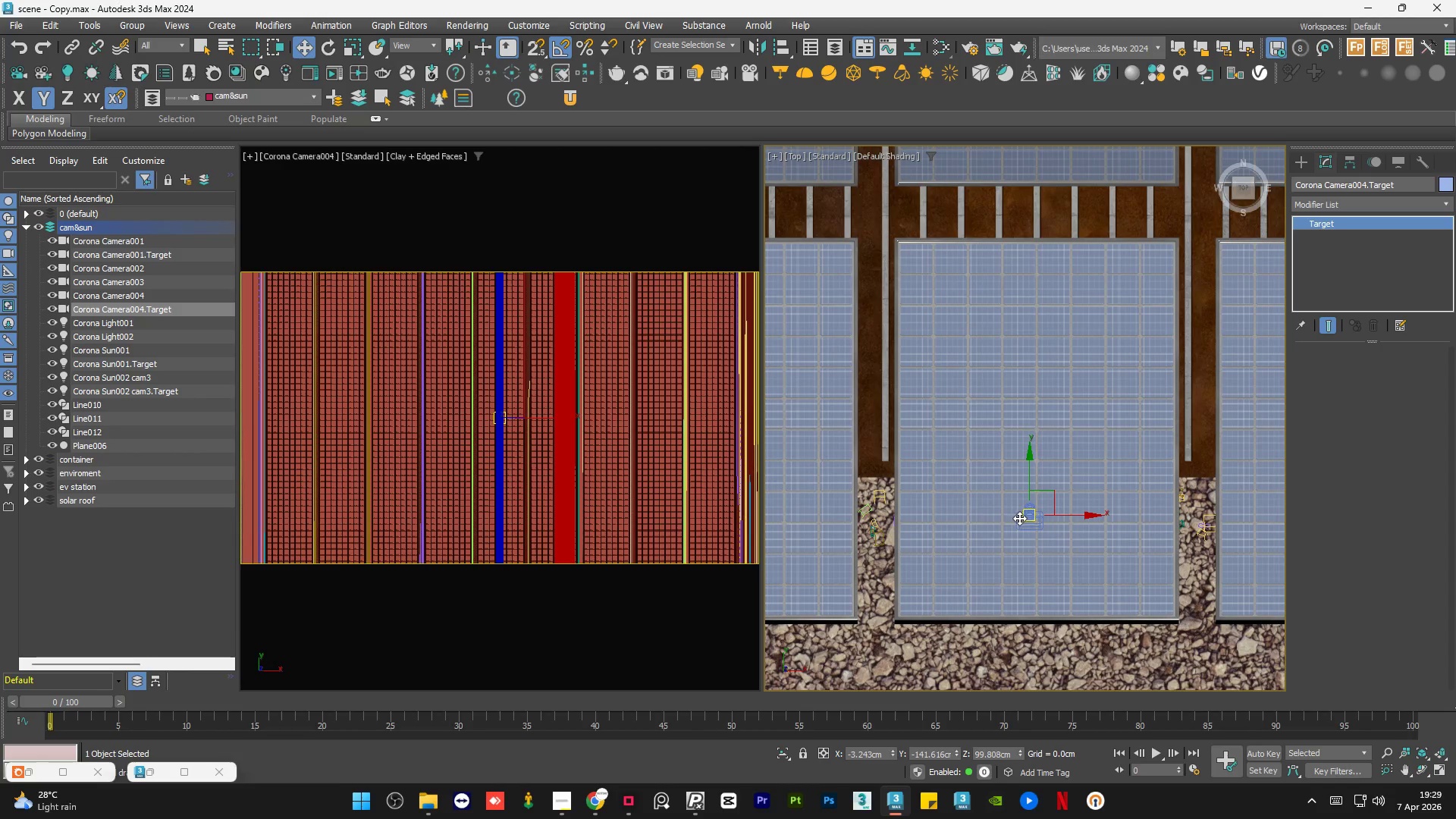 
left_click([1018, 519])
 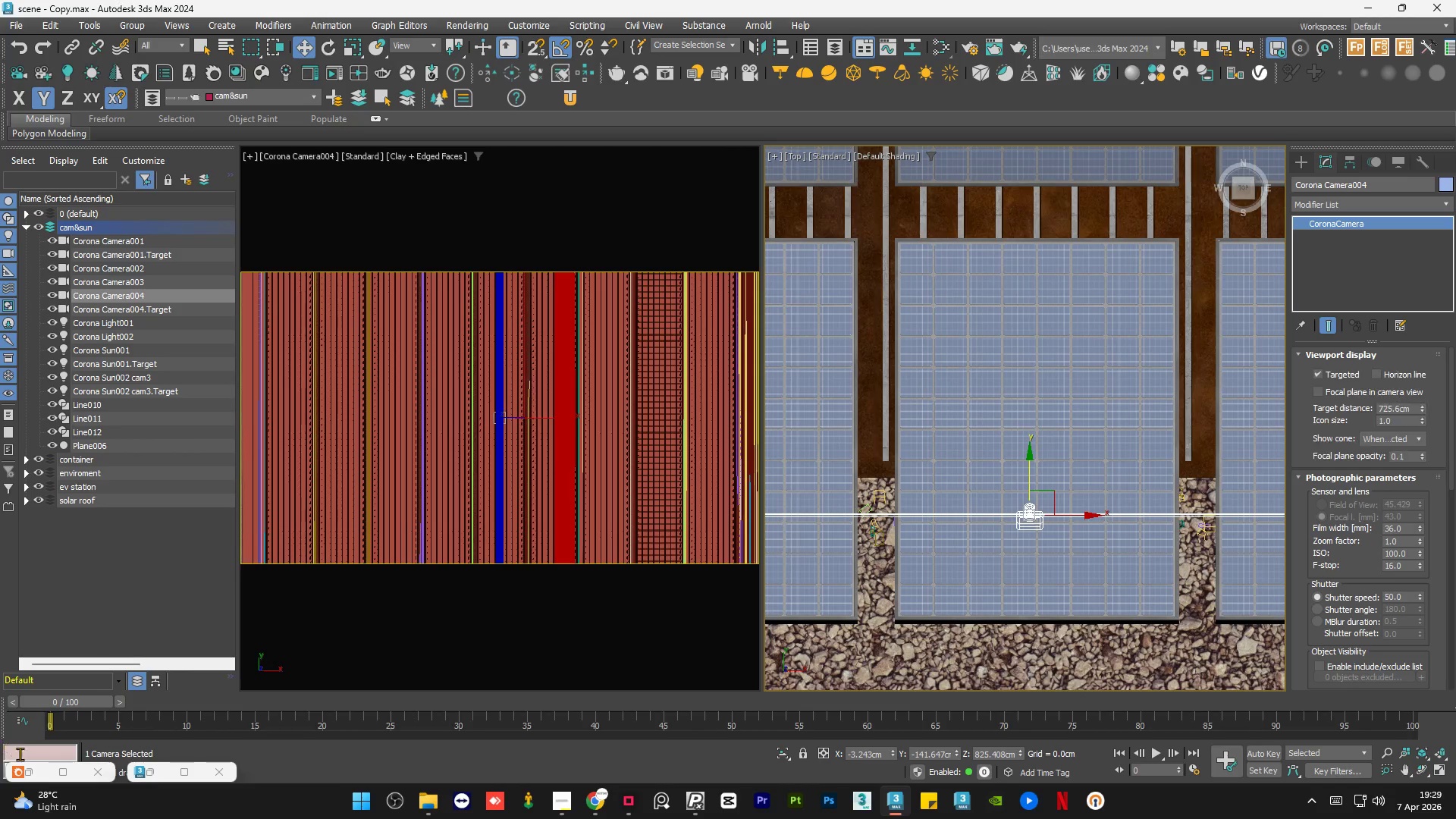 
left_click([36, 770])
 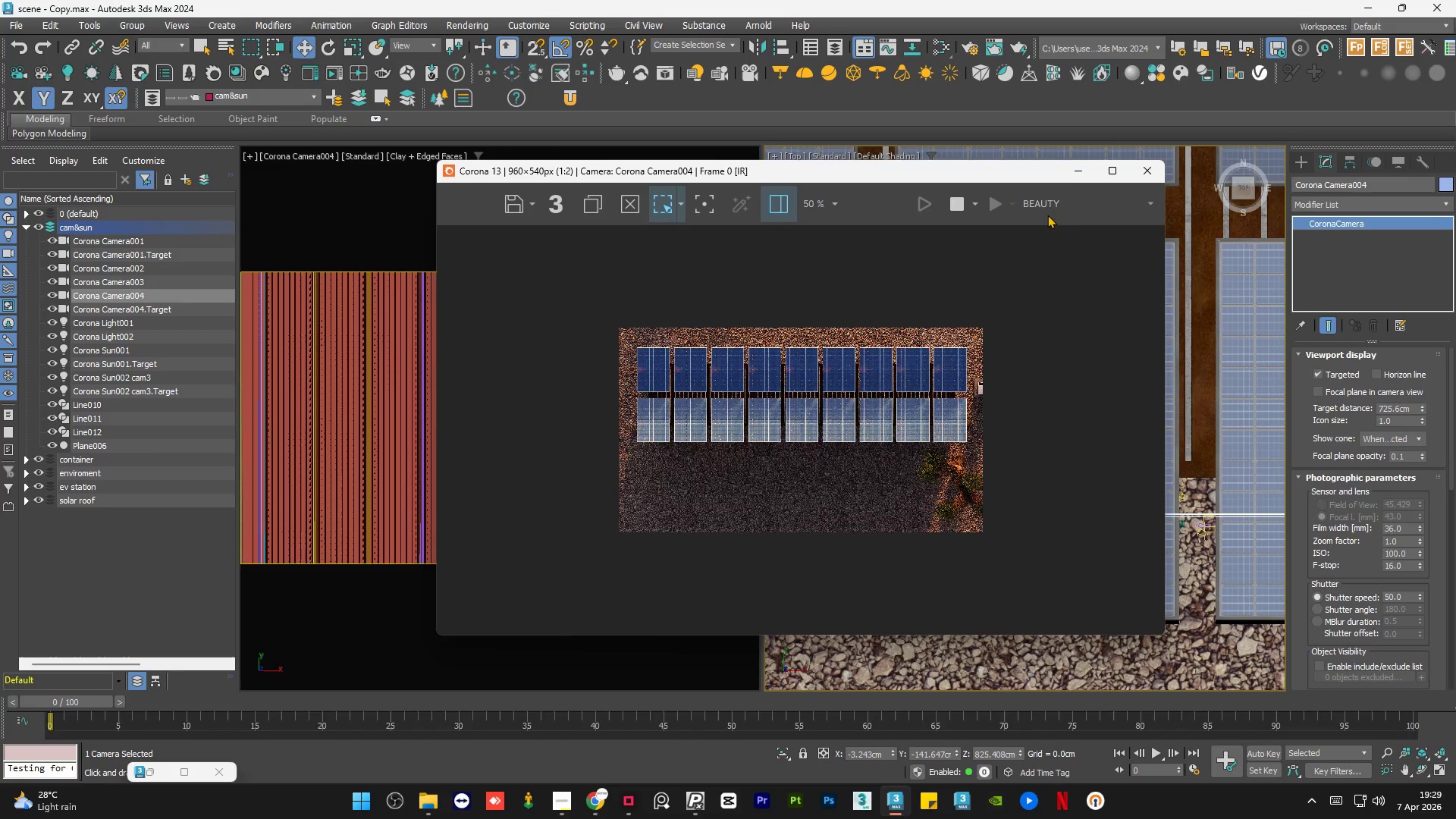 
left_click([1075, 174])
 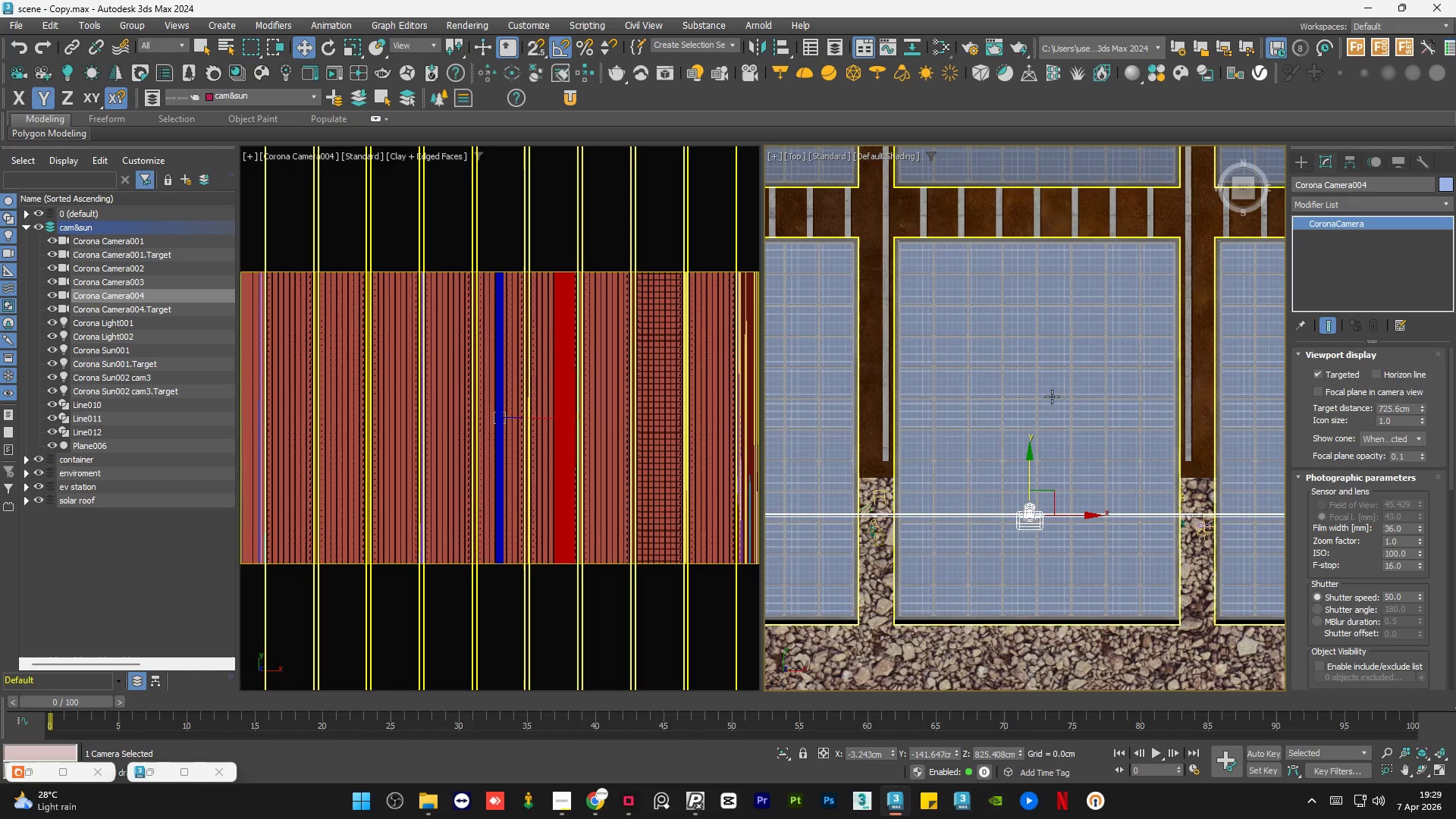 
hold_key(key=AltLeft, duration=1.5)
 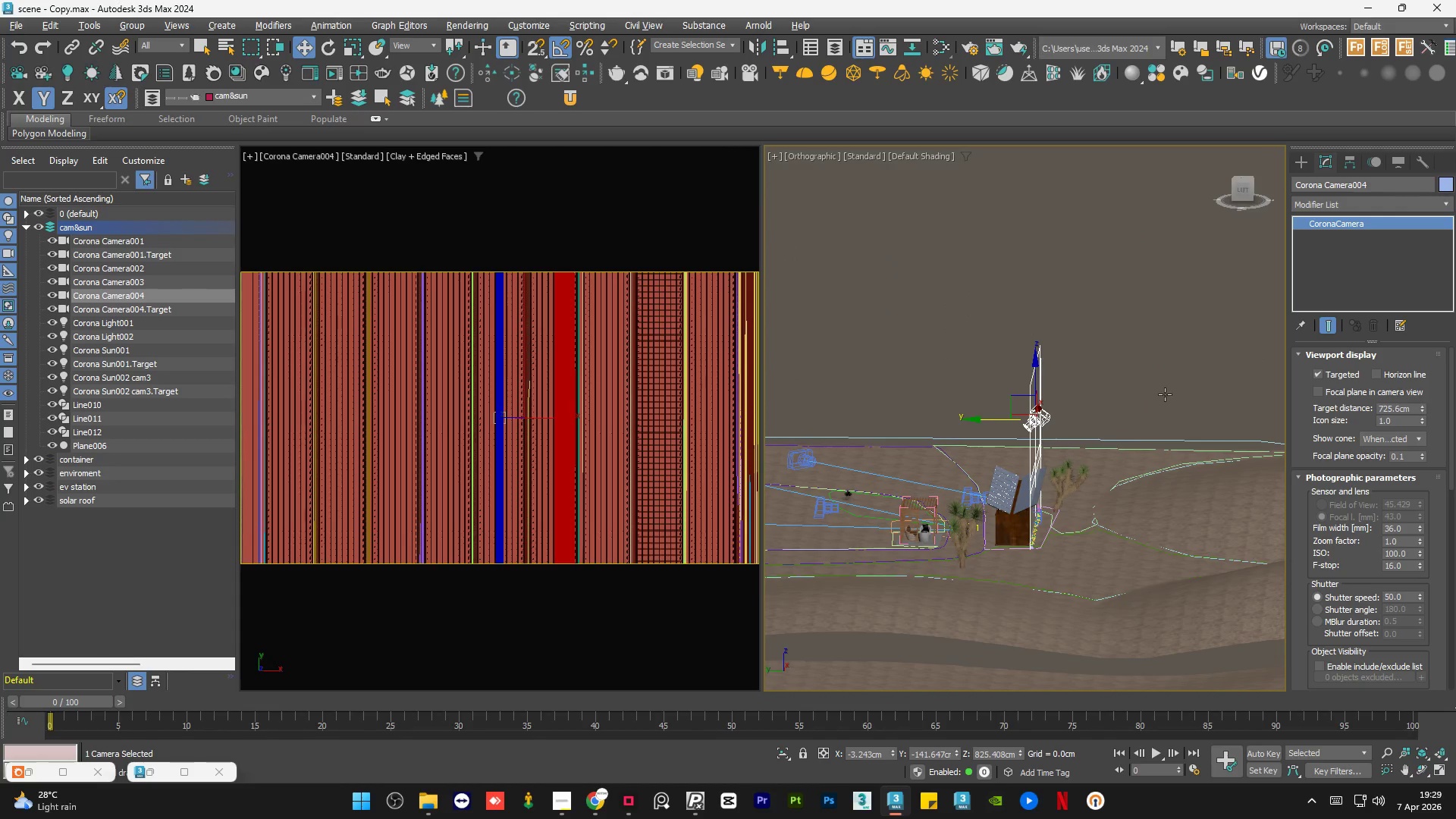 
scroll: coordinate [1035, 459], scroll_direction: down, amount: 8.0
 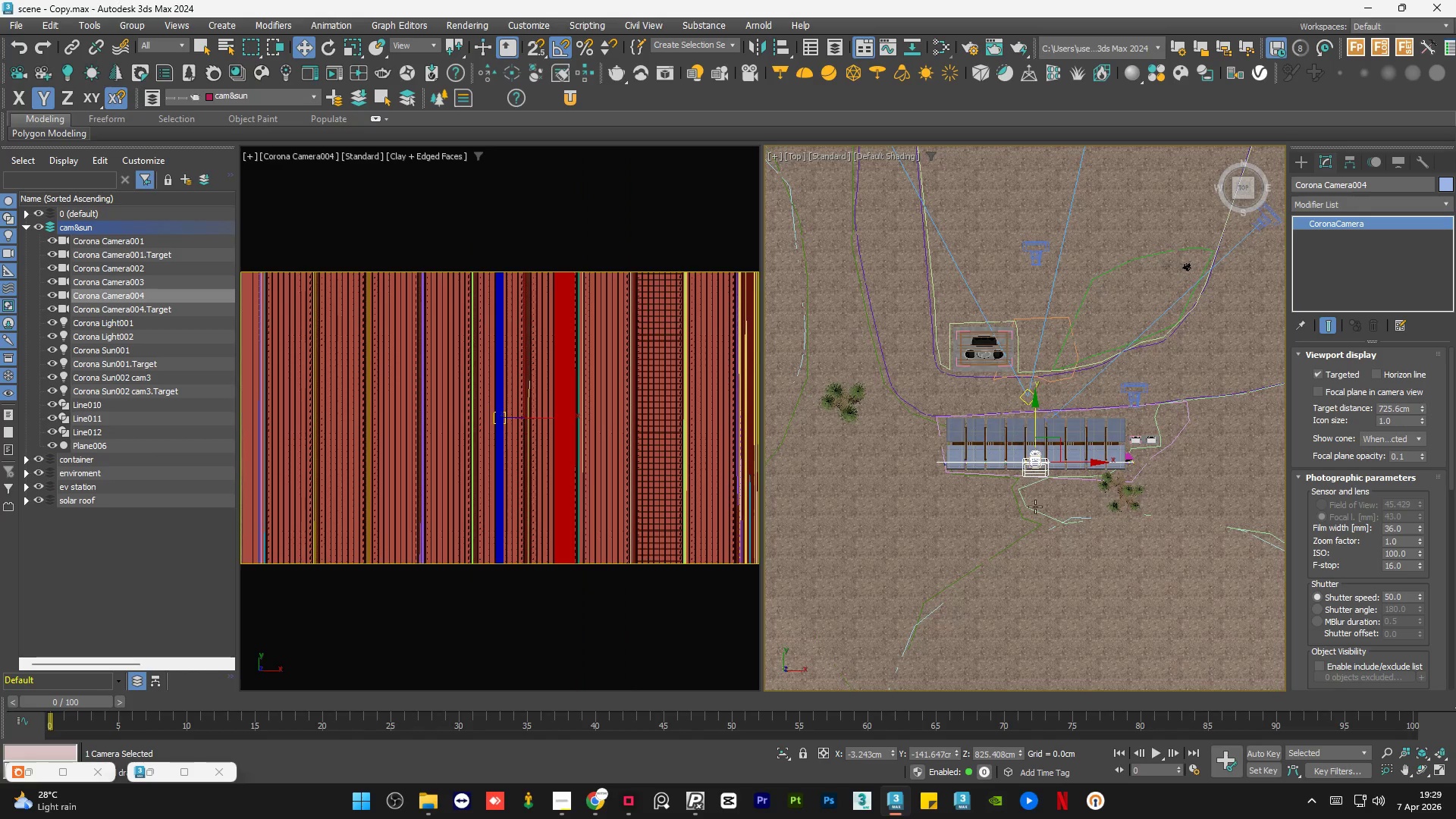 
hold_key(key=AltLeft, duration=0.92)
 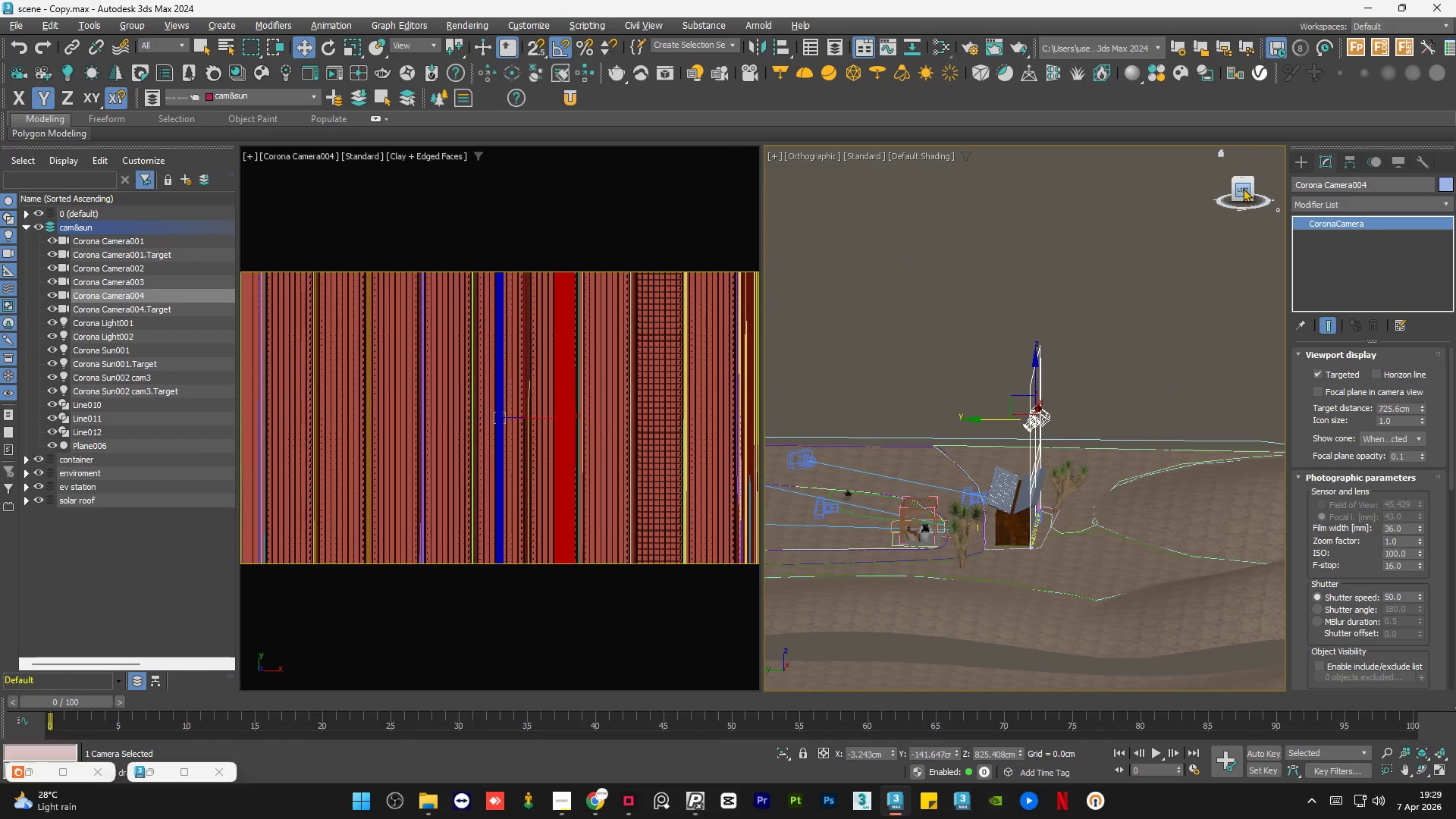 
left_click([1243, 188])
 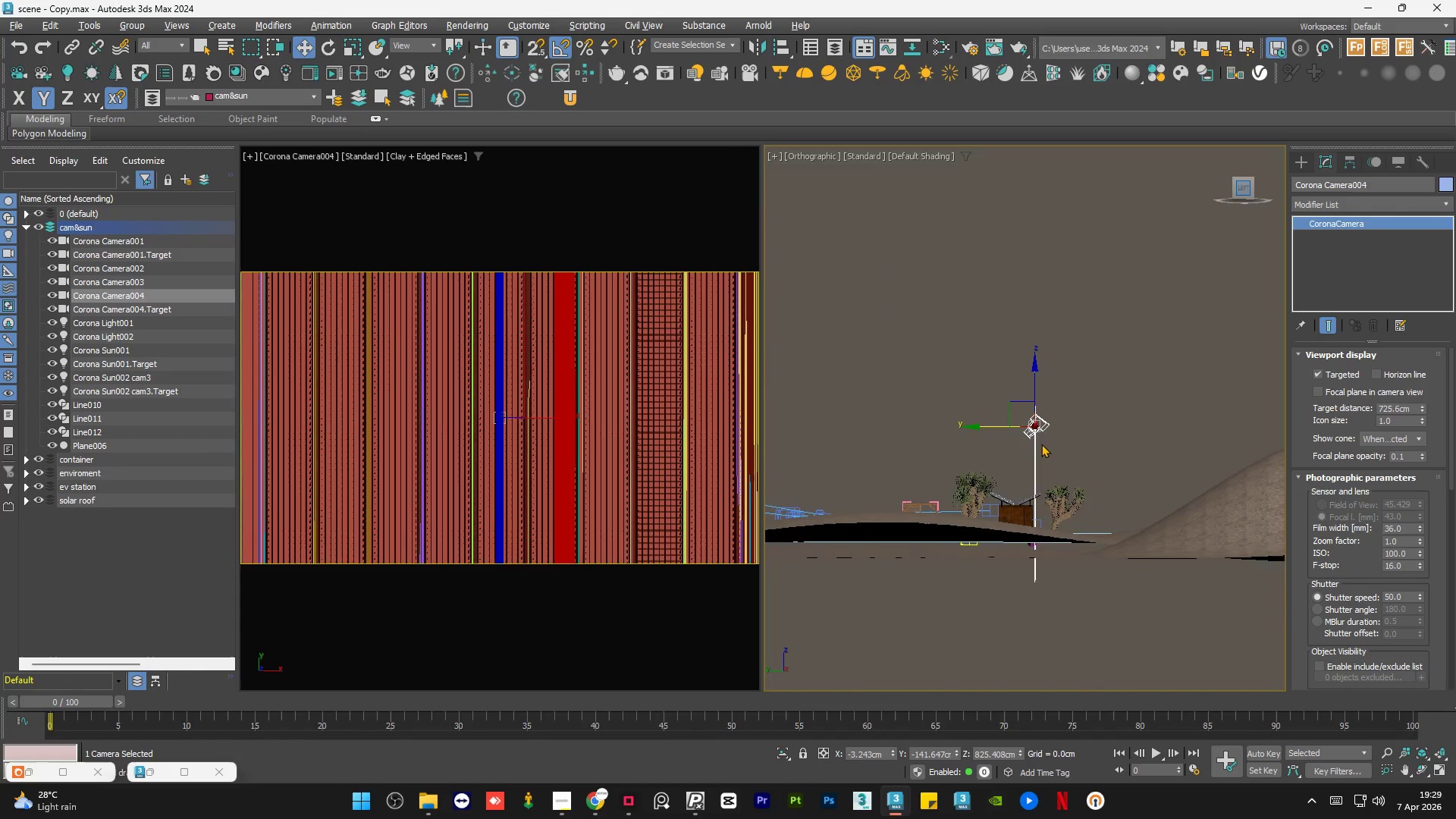 
scroll: coordinate [1041, 444], scroll_direction: up, amount: 1.0
 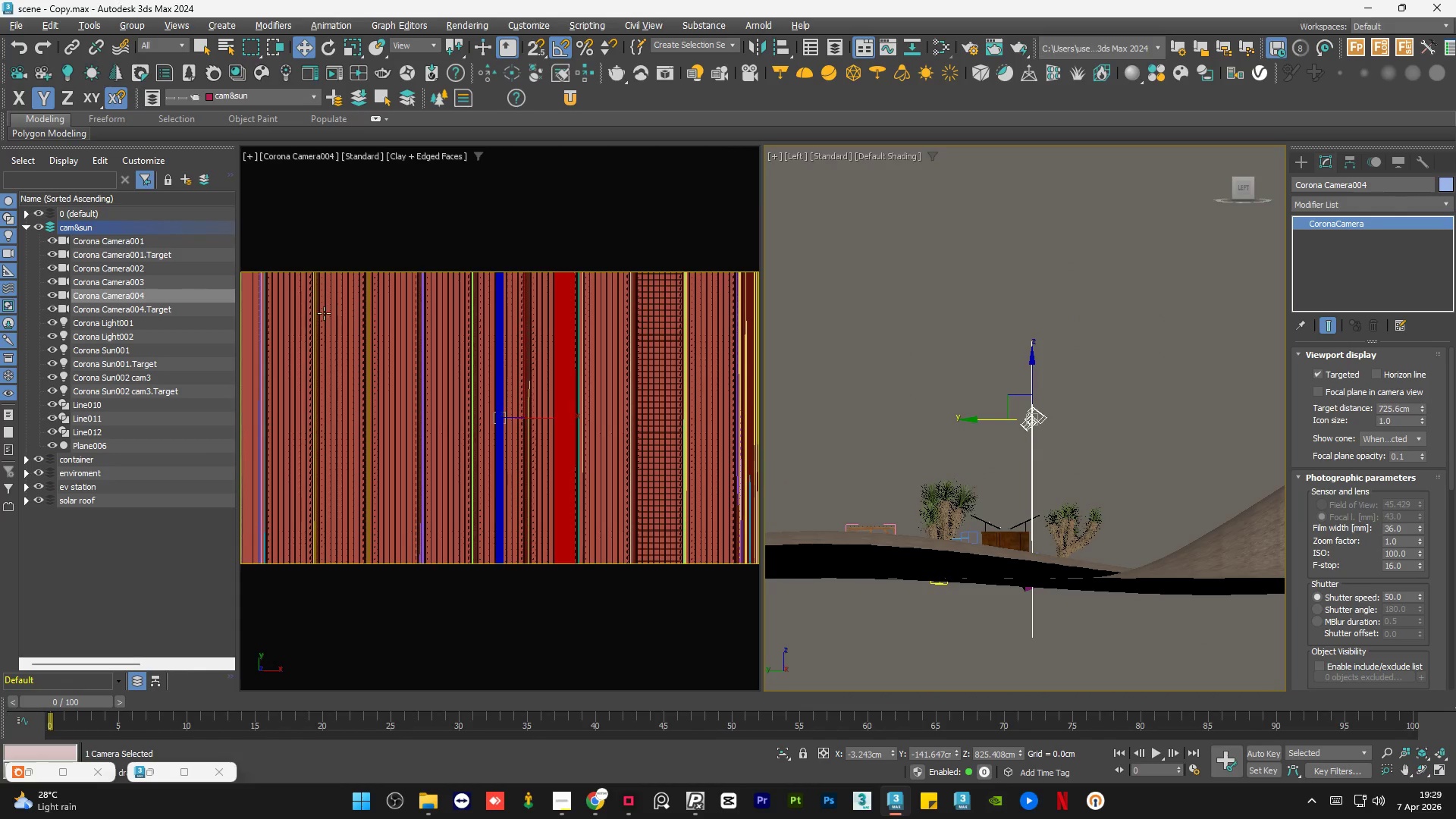 
left_click([187, 310])
 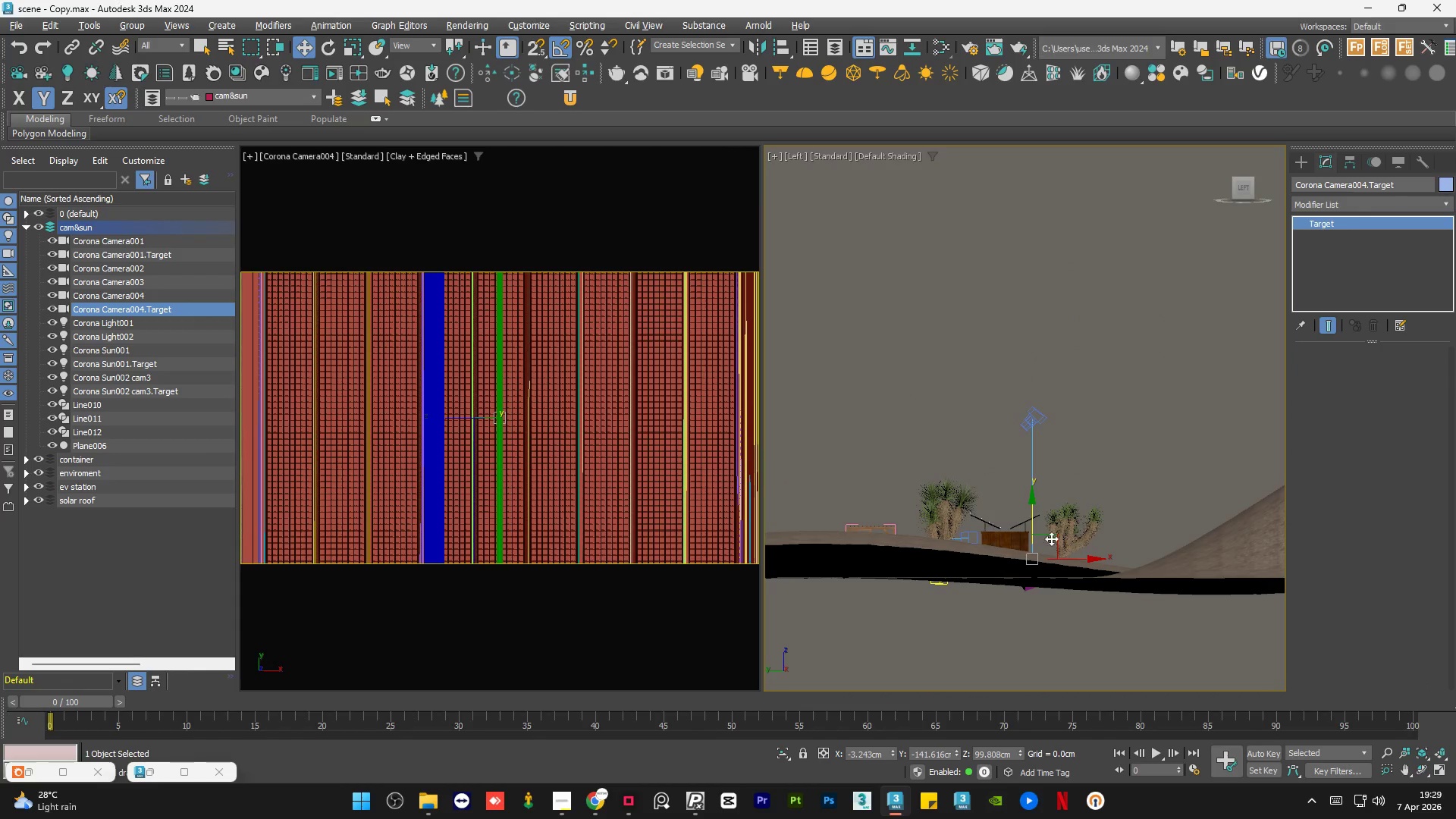 
scroll: coordinate [1015, 515], scroll_direction: up, amount: 2.0
 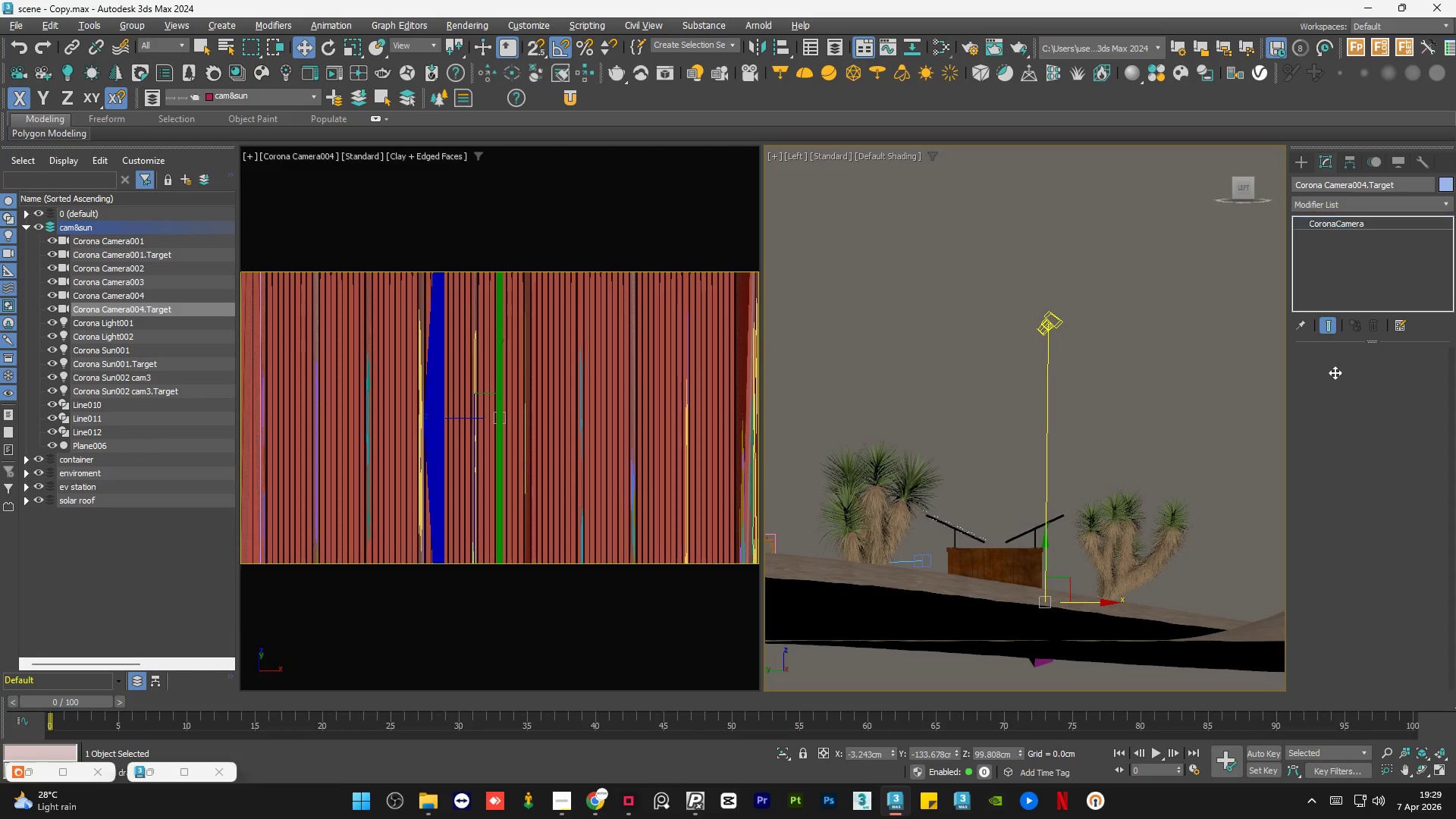 
wait(5.59)
 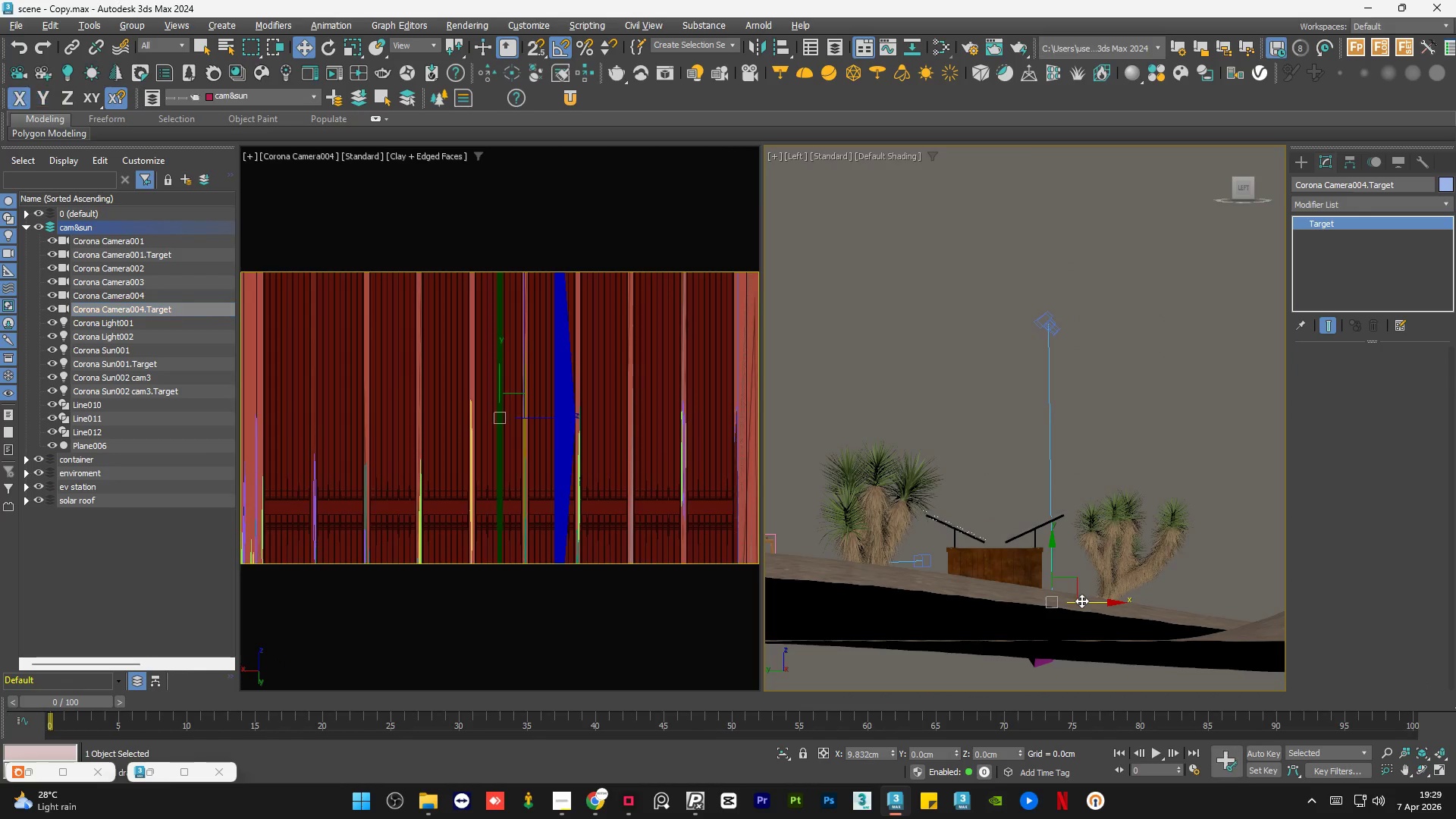 
left_click([1332, 374])
 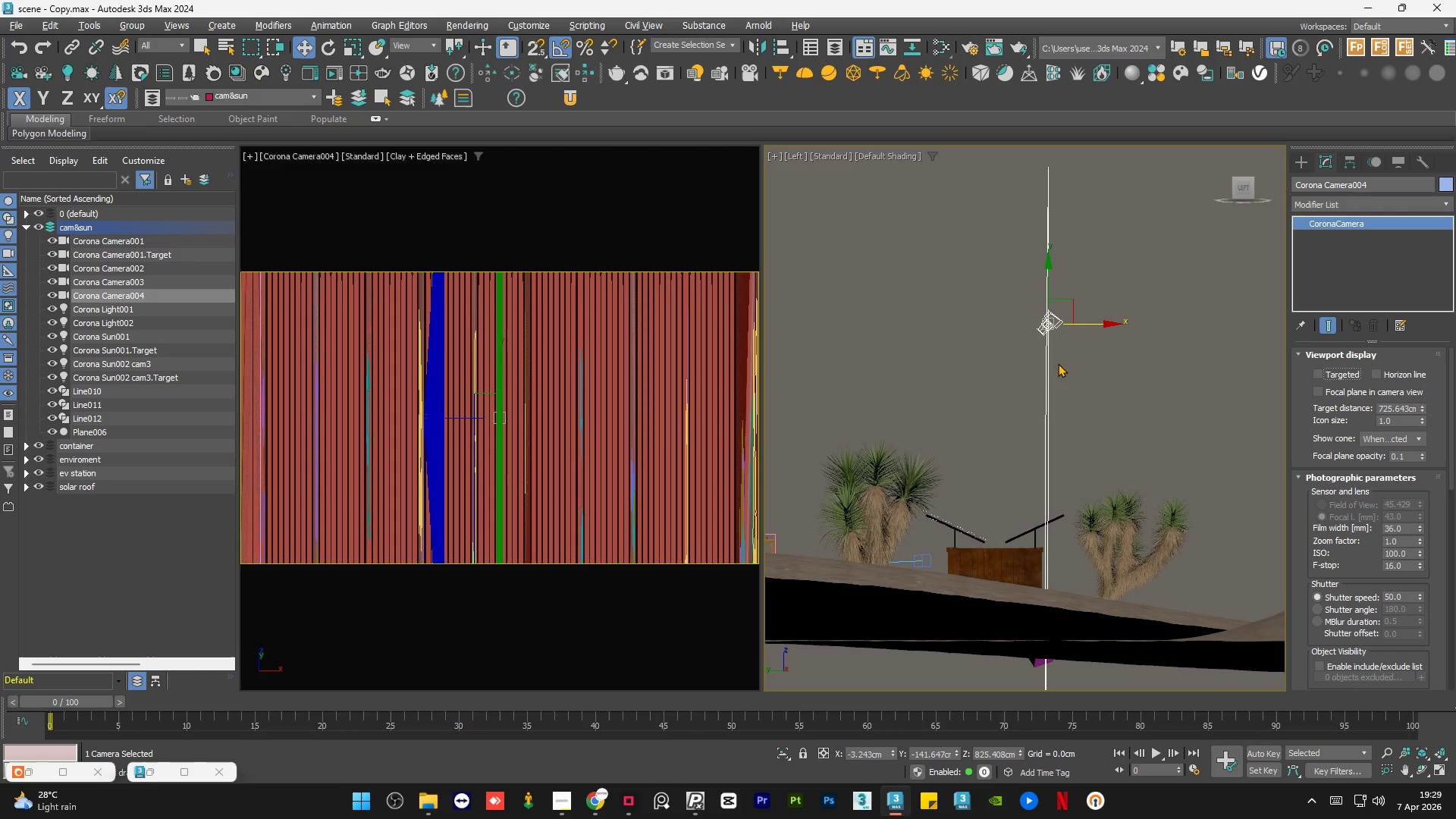 
left_click([1072, 362])
 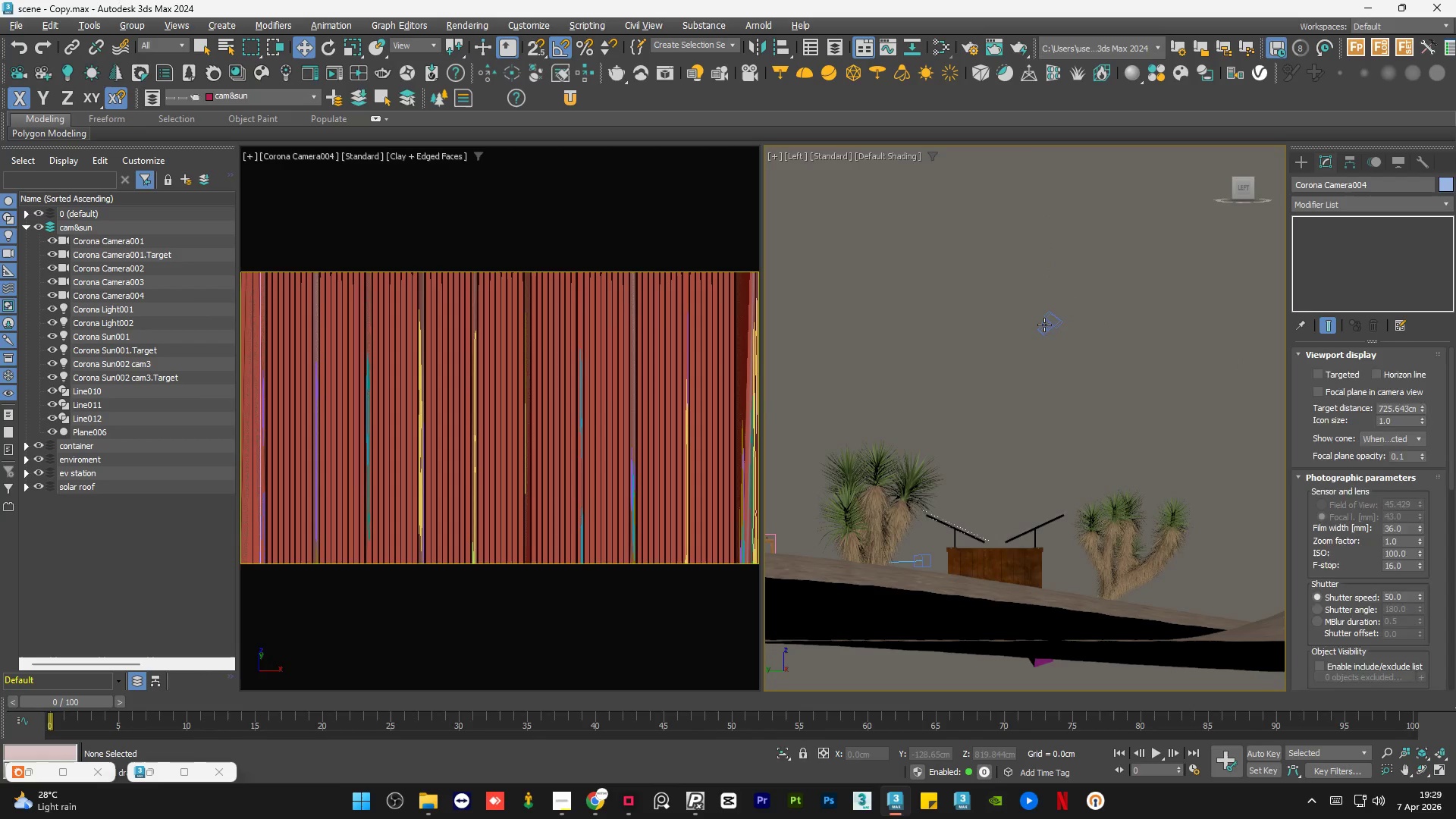 
left_click([1047, 319])
 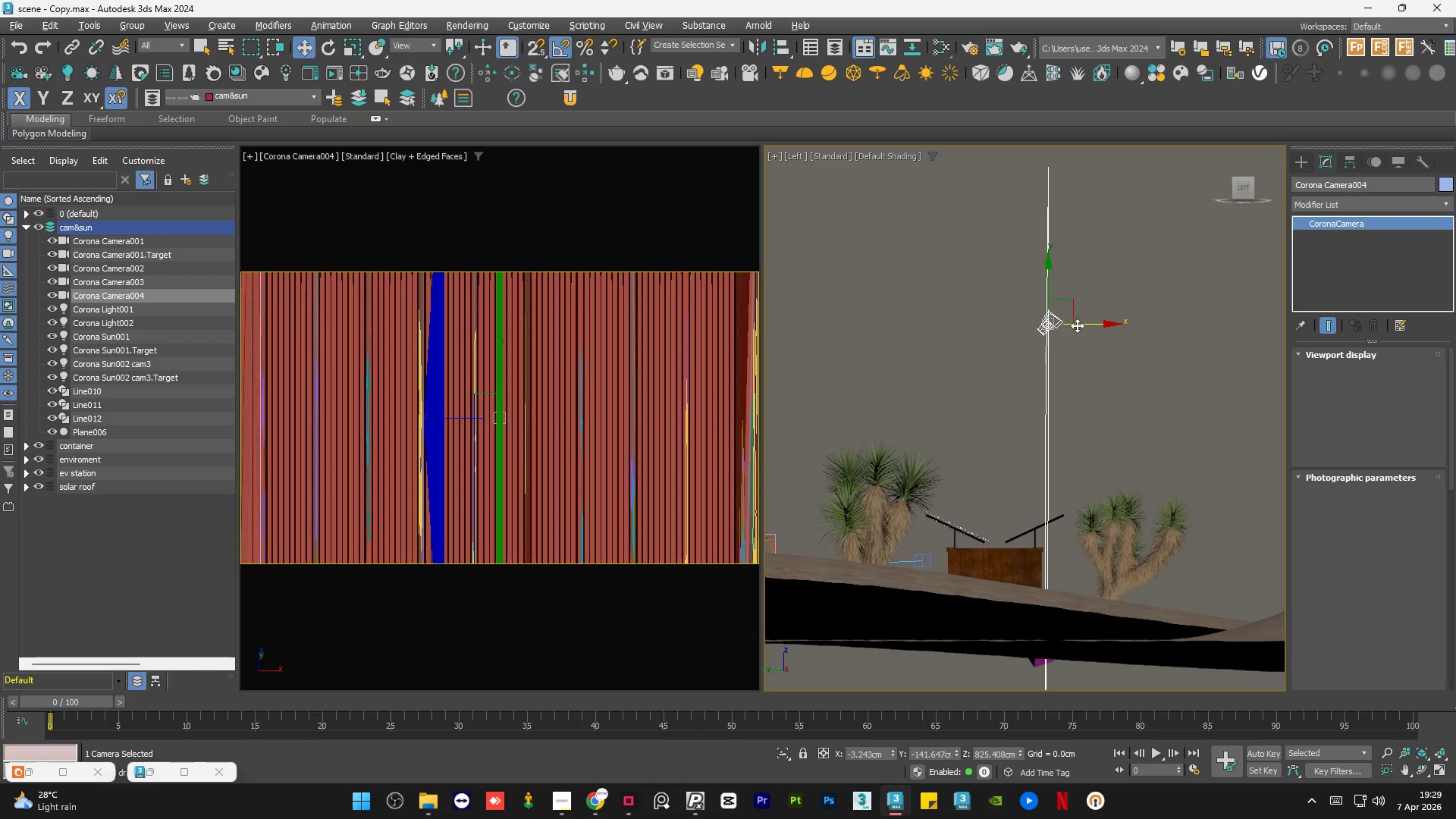 
left_click_drag(start_coordinate=[1079, 322], to_coordinate=[1040, 316])
 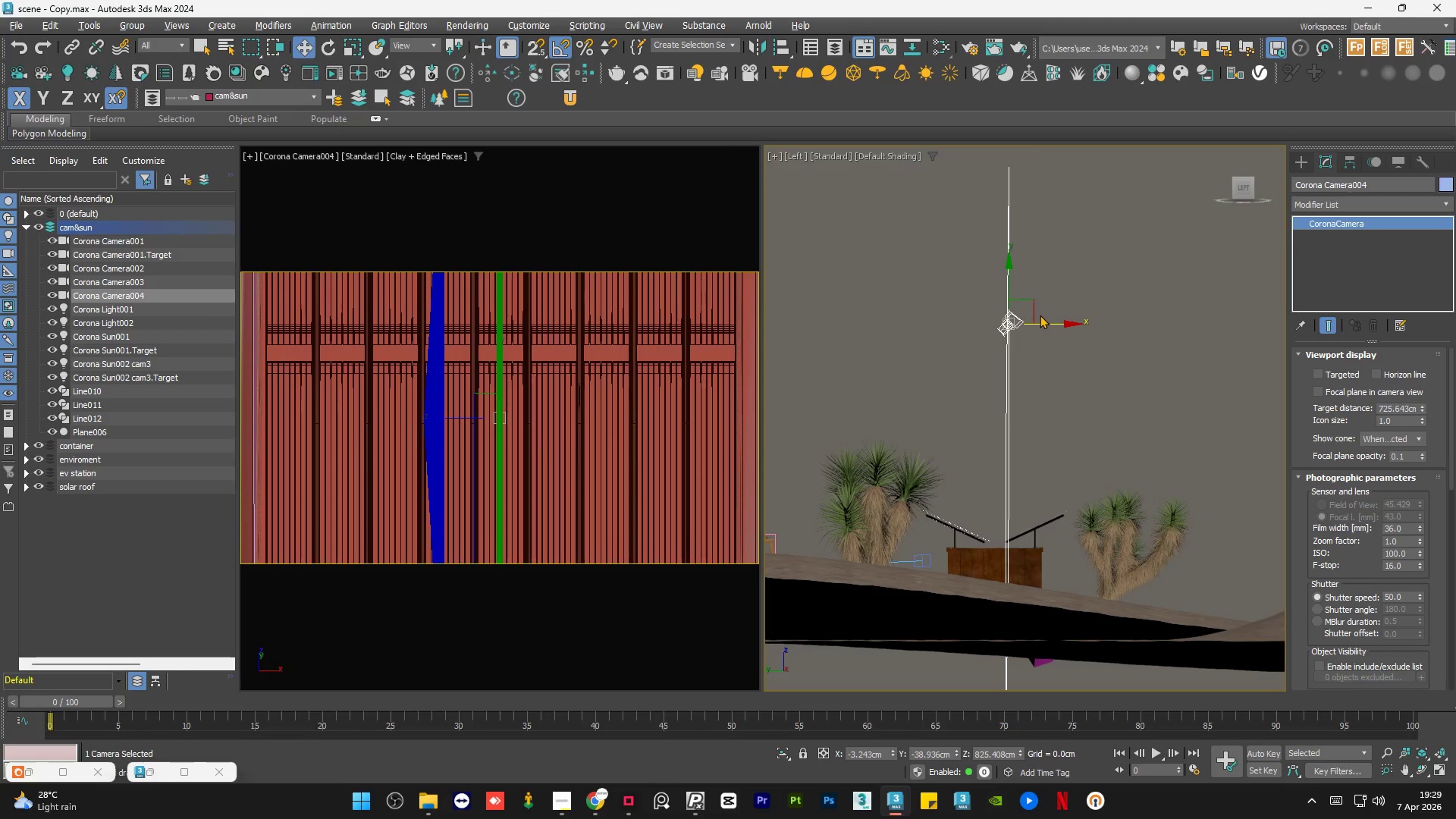 
key(E)
 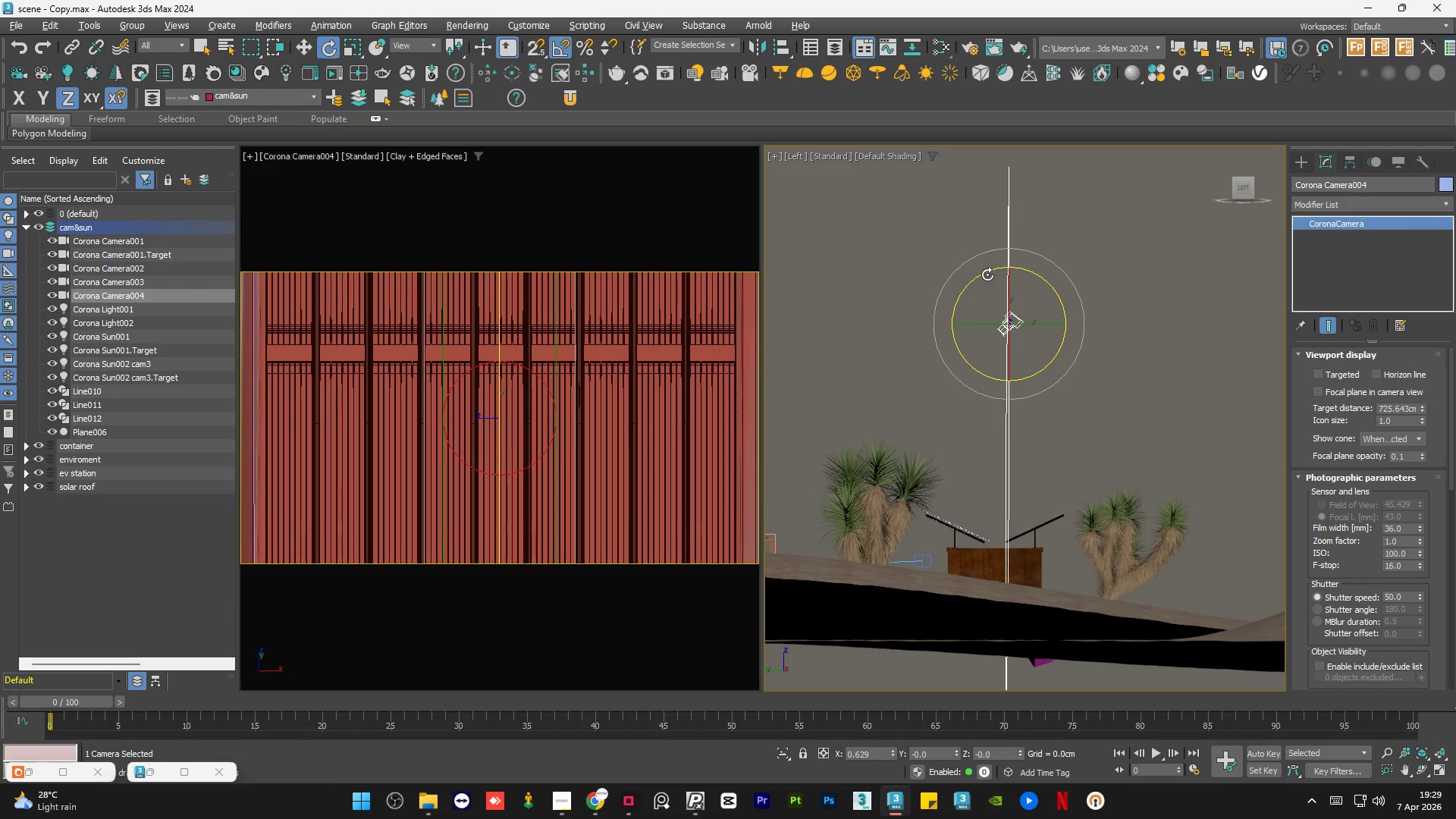 
left_click_drag(start_coordinate=[981, 275], to_coordinate=[971, 285])
 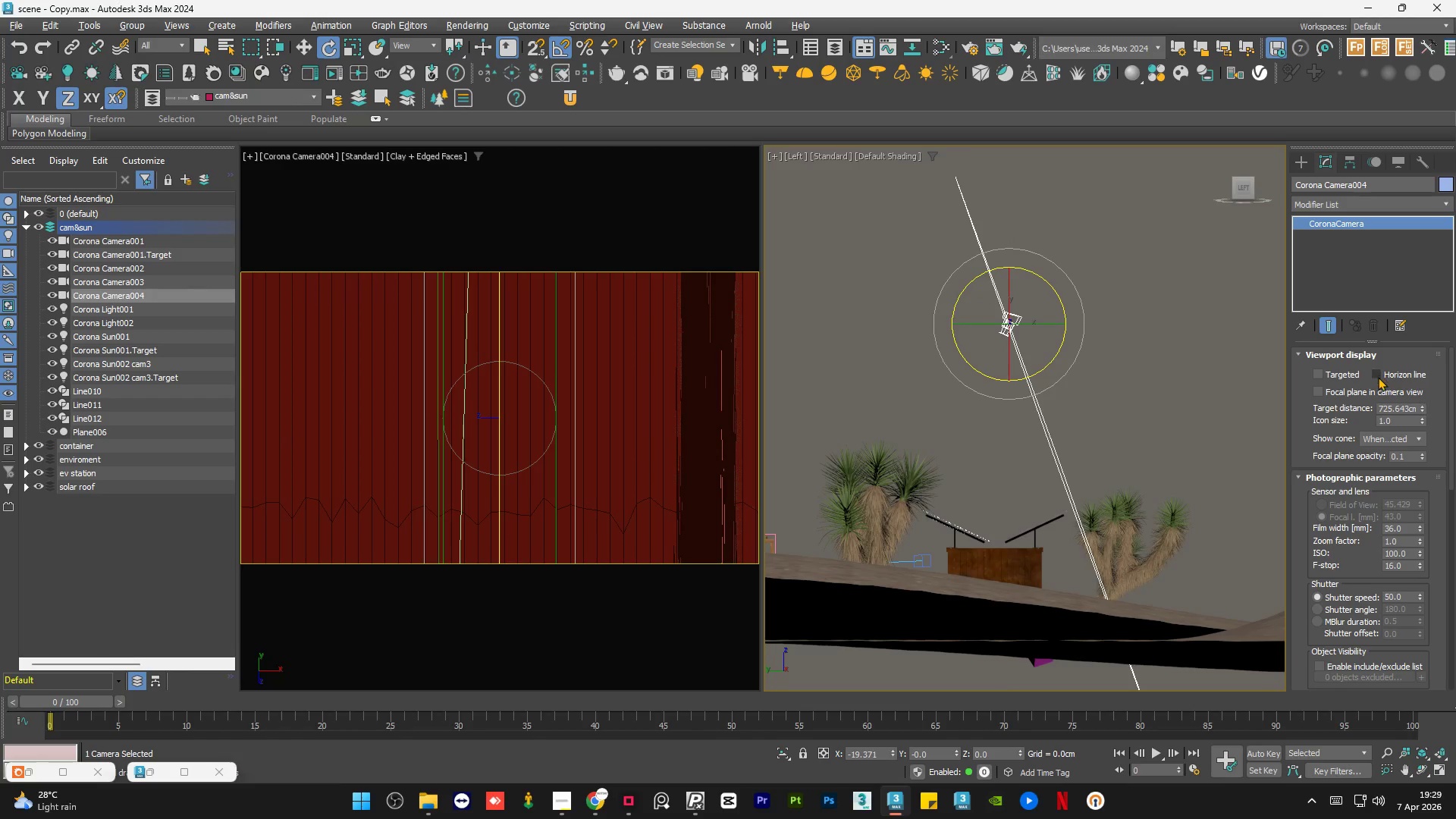 
left_click([1378, 377])
 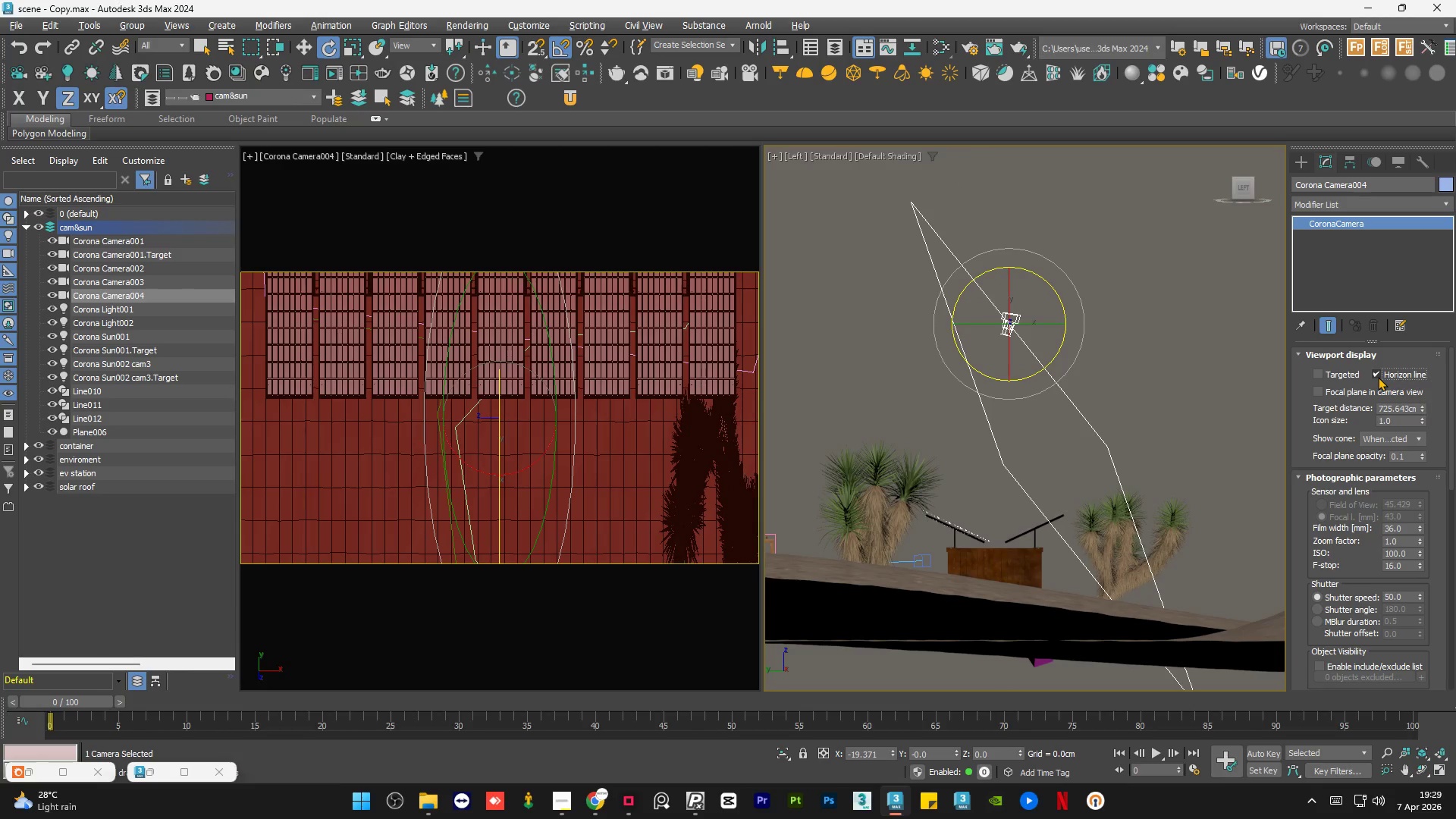 
left_click([1378, 377])
 